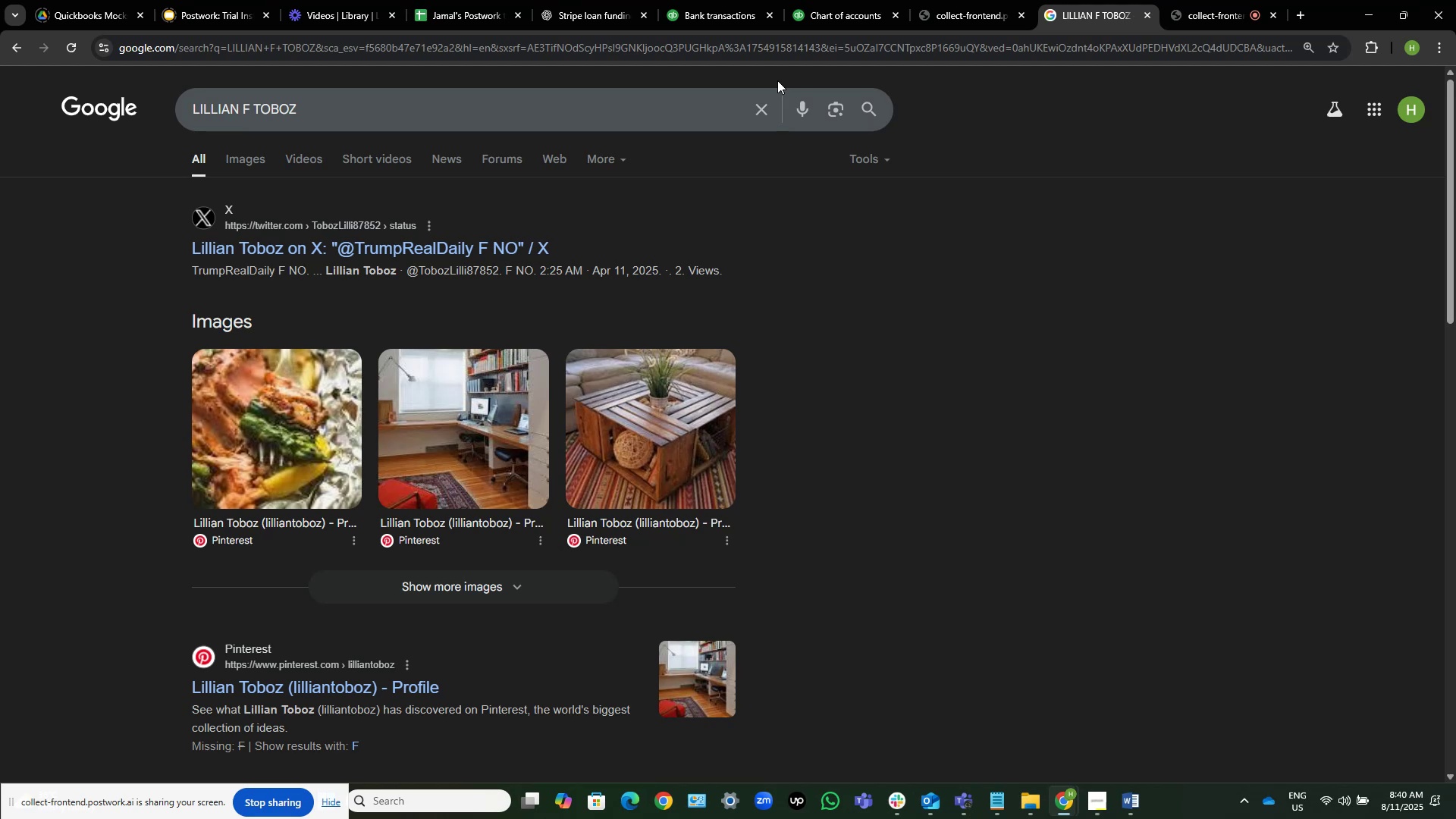 
wait(38.03)
 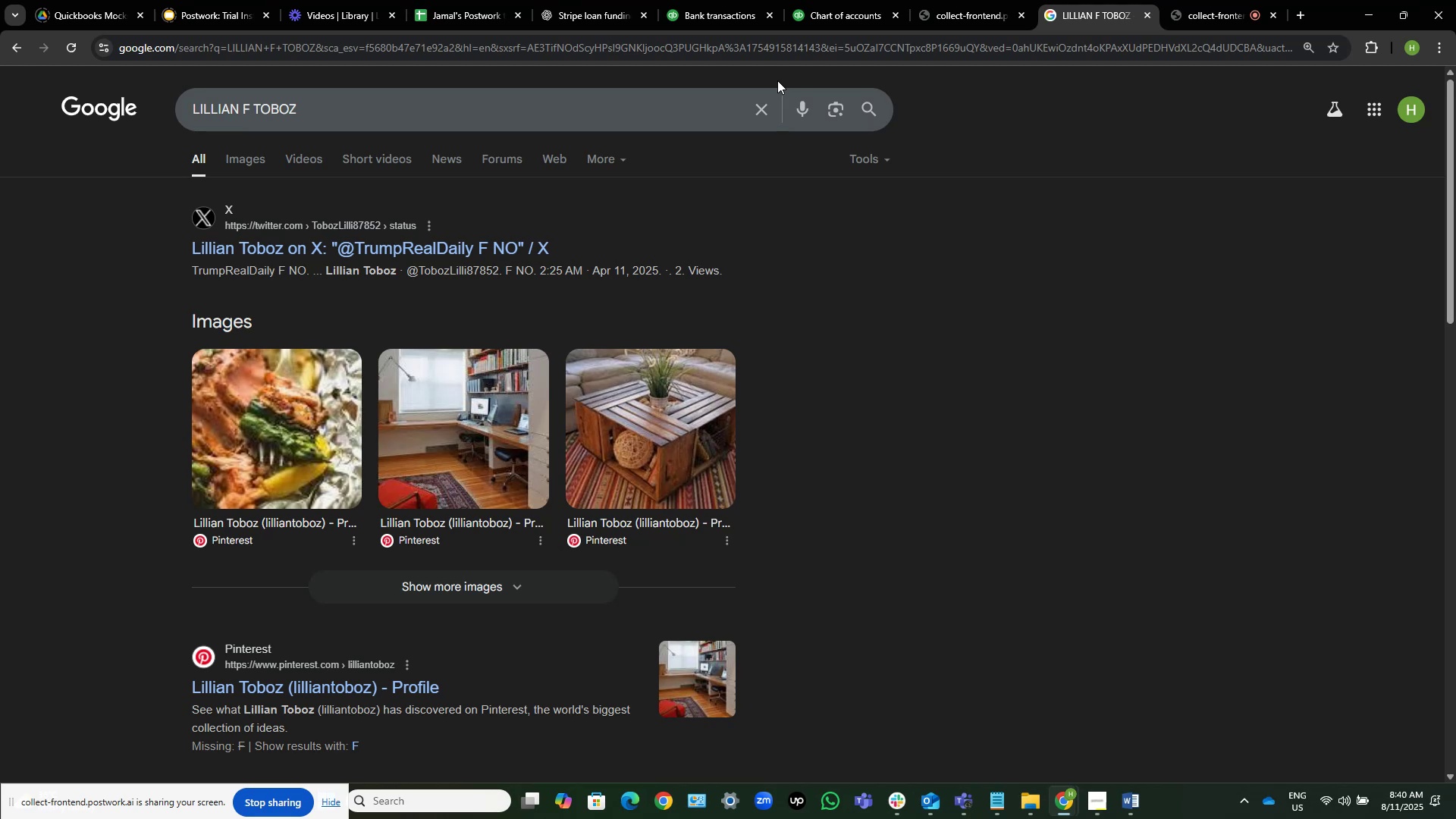 
scroll: coordinate [974, 325], scroll_direction: down, amount: 8.0
 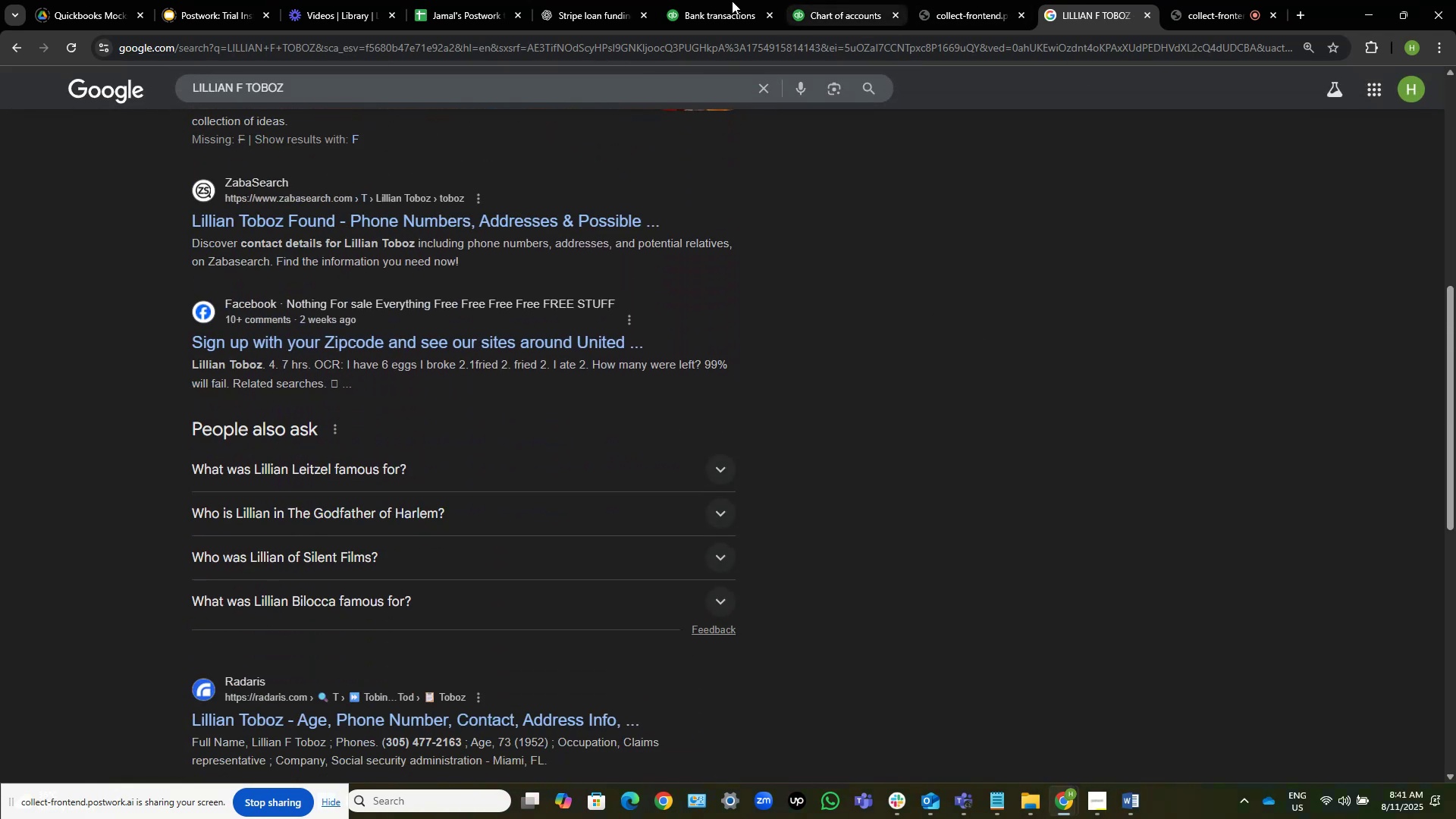 
left_click([726, 0])
 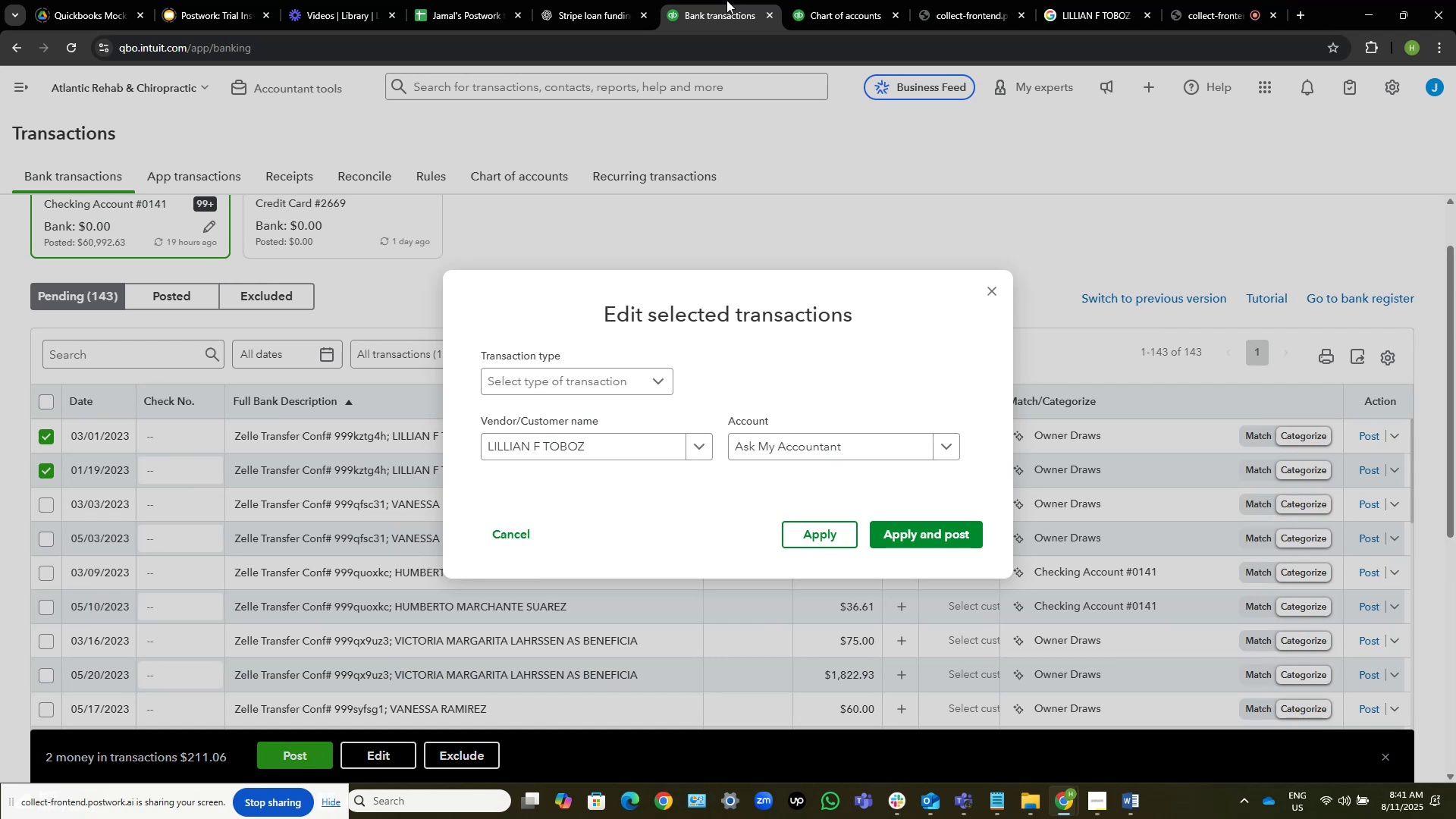 
wait(19.57)
 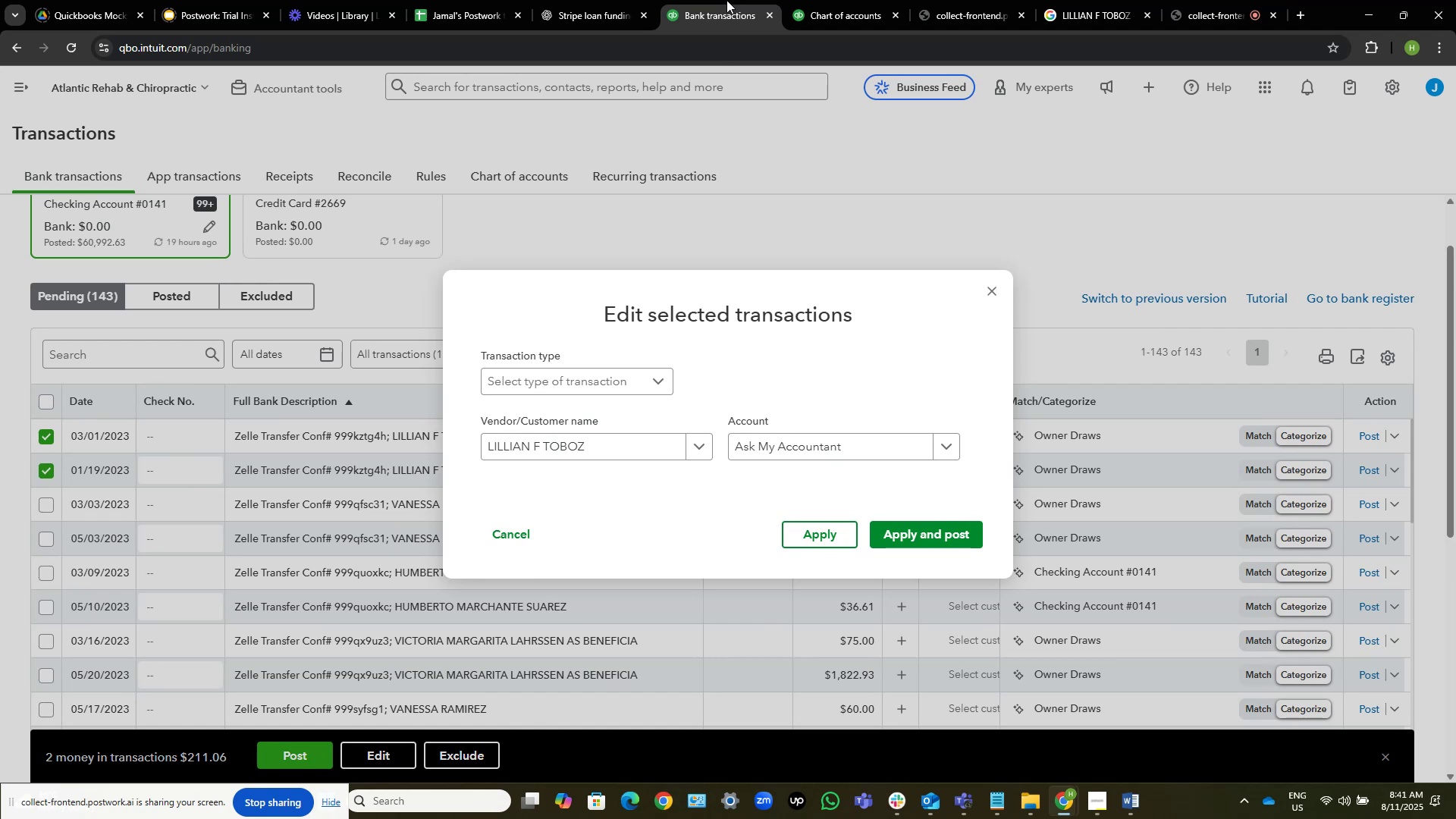 
left_click([1104, 0])
 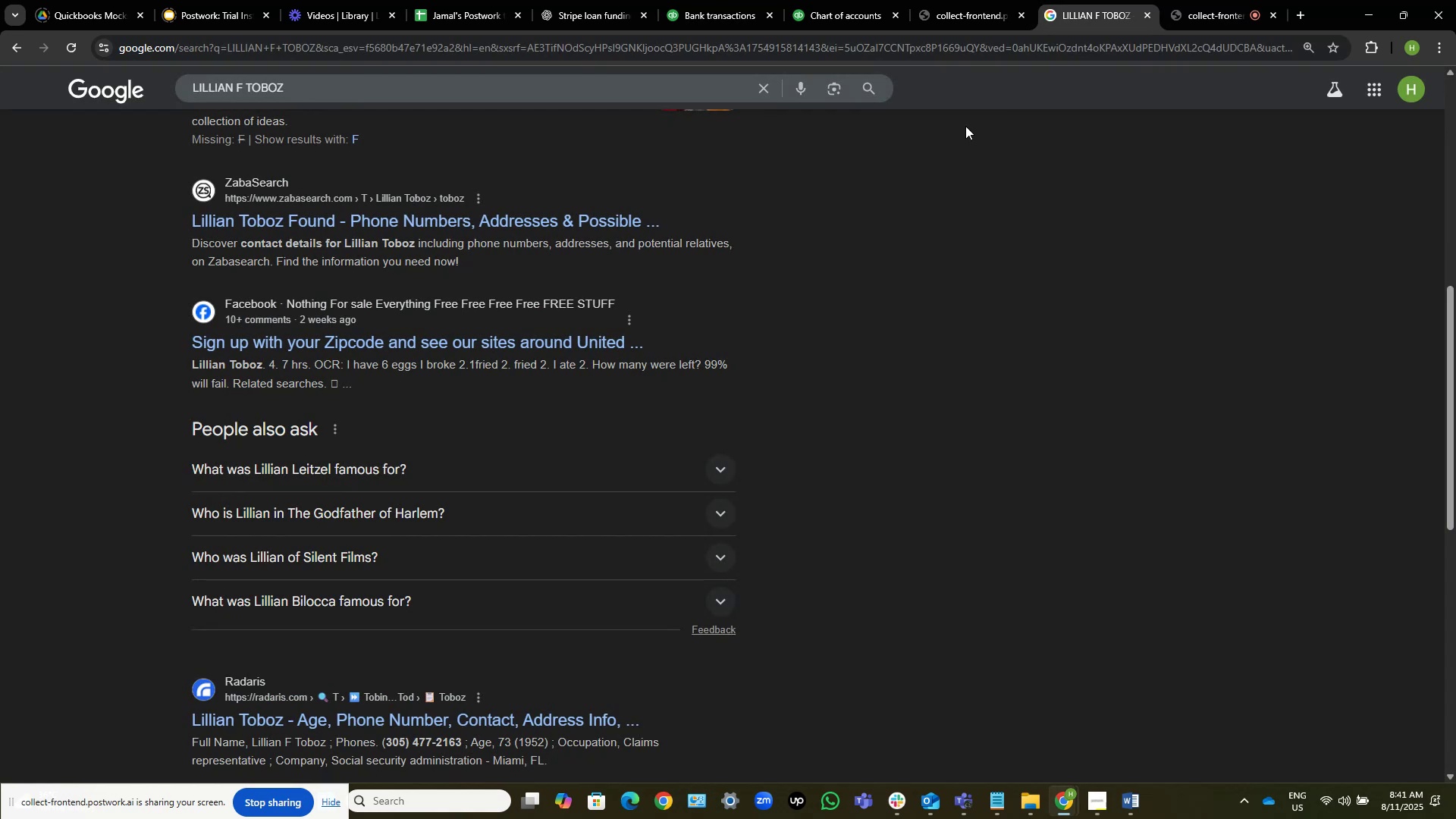 
wait(5.11)
 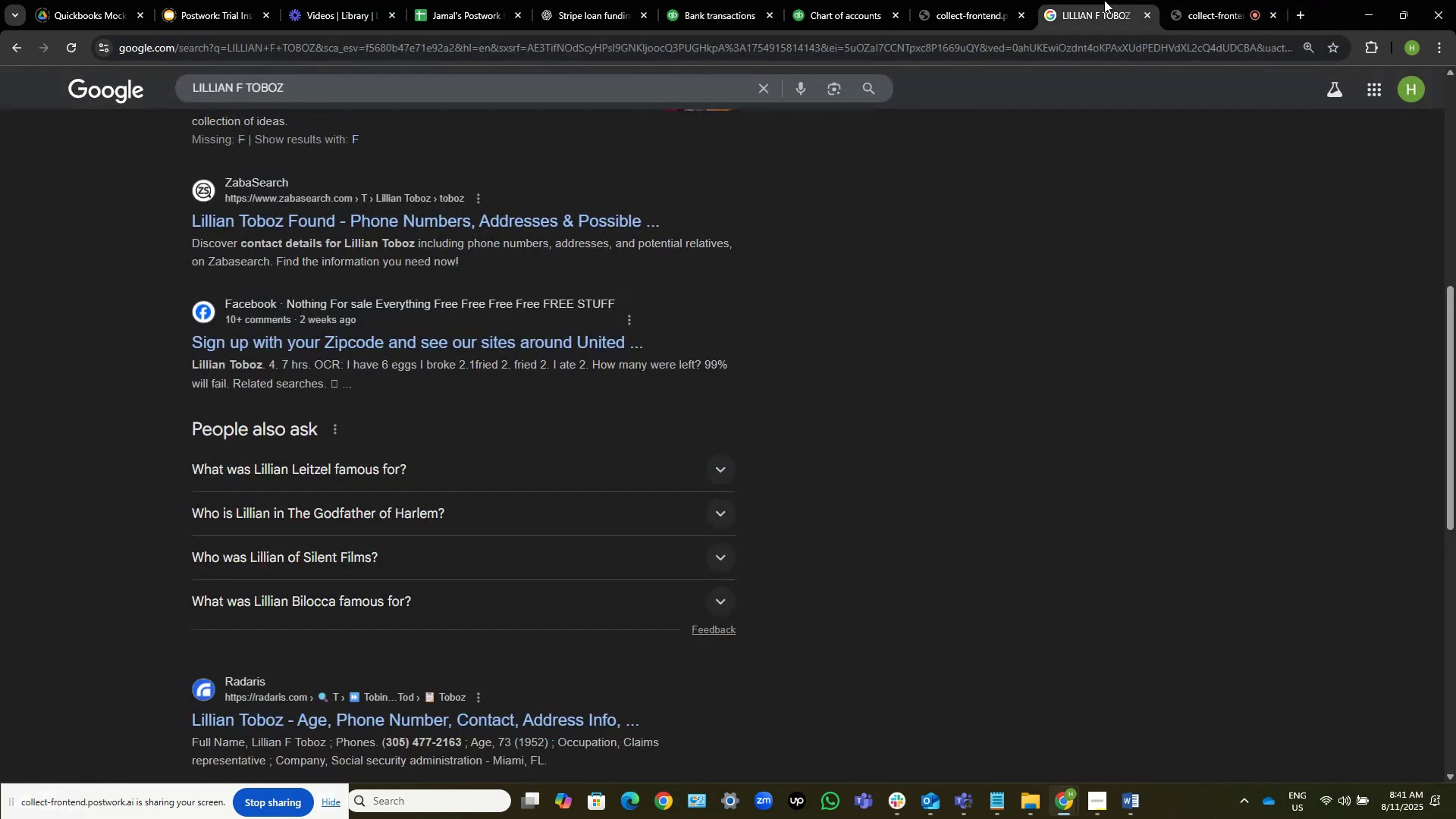 
scroll: coordinate [928, 188], scroll_direction: up, amount: 4.0
 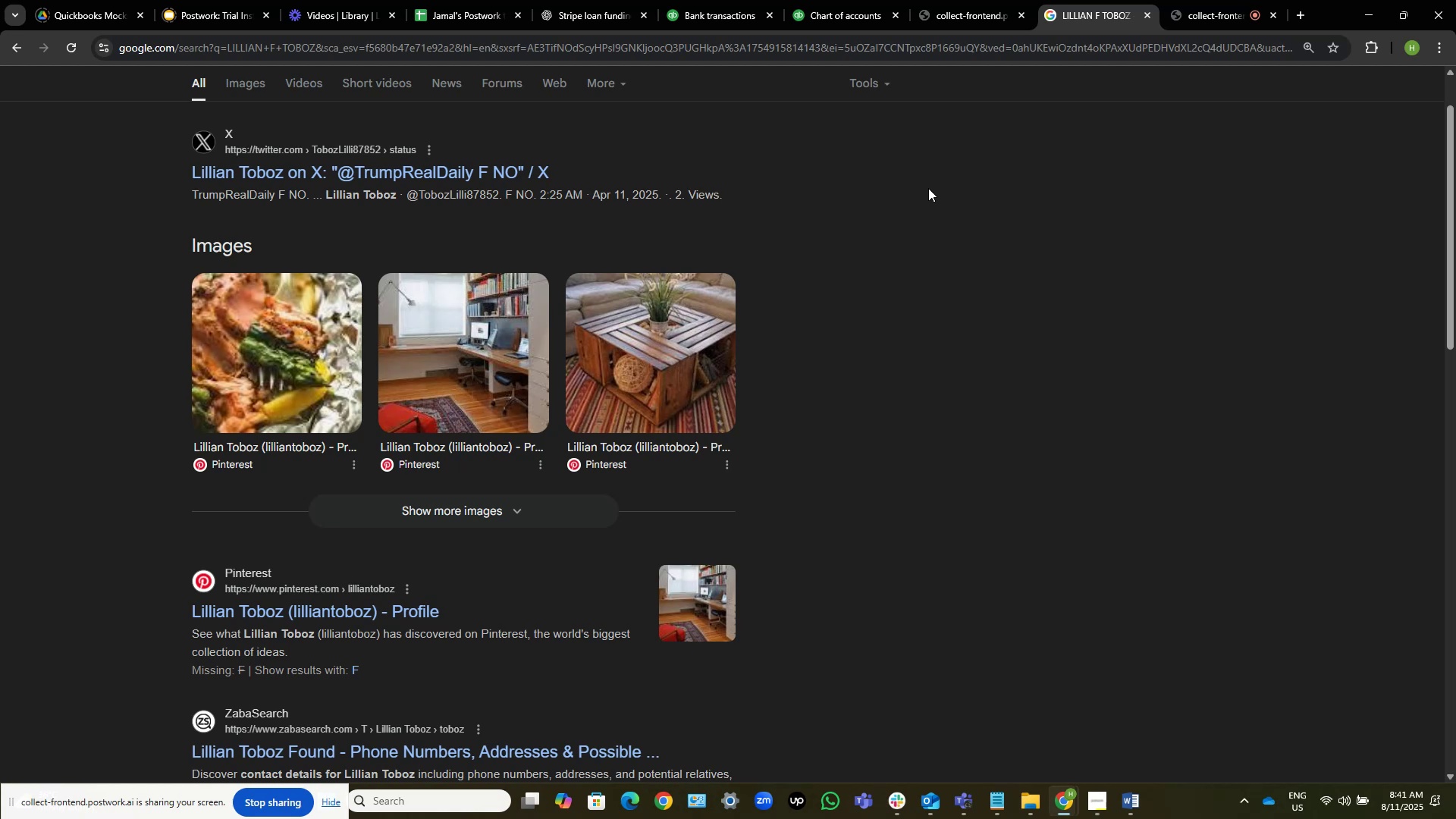 
wait(16.95)
 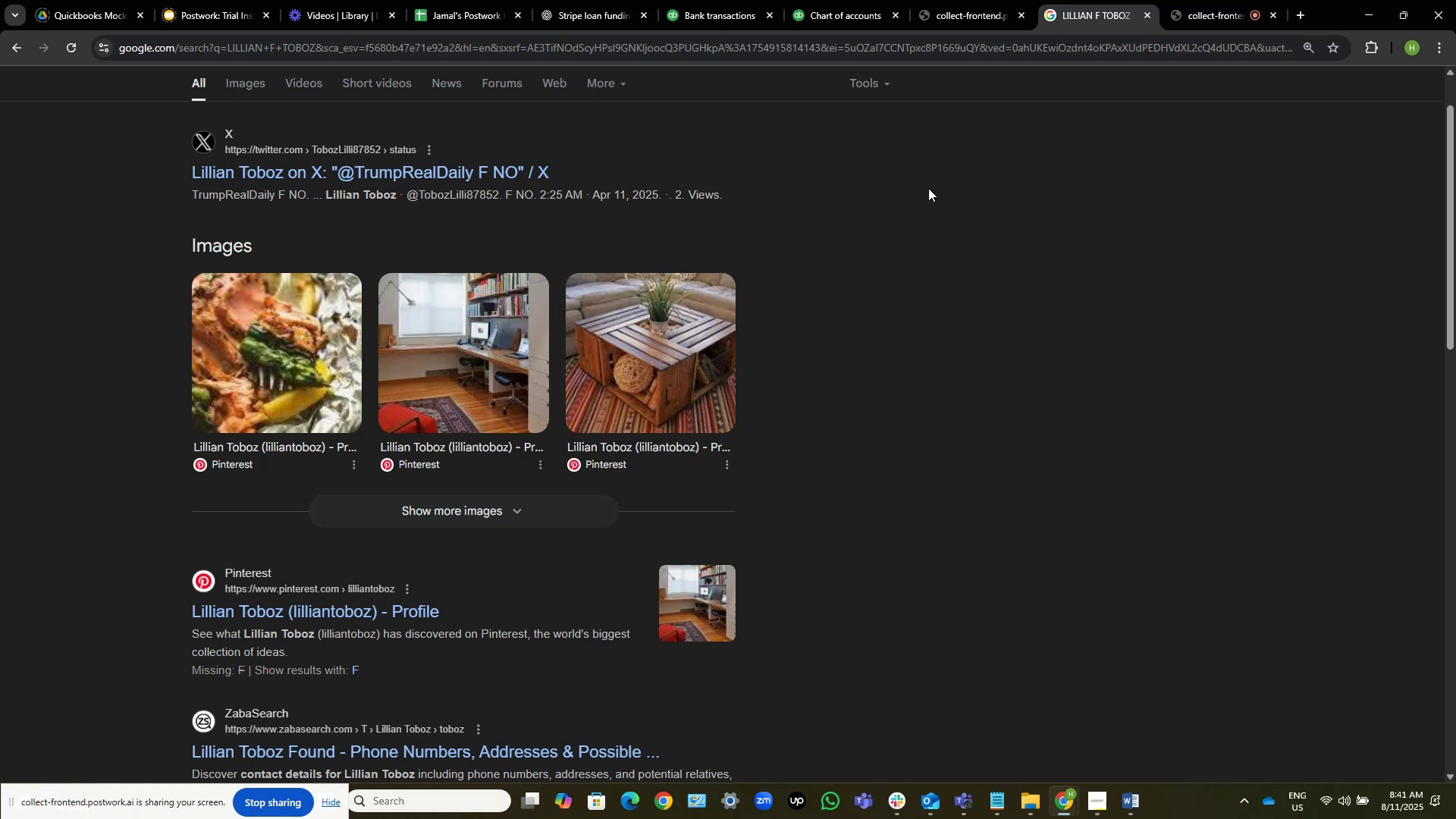 
scroll: coordinate [903, 223], scroll_direction: up, amount: 6.0
 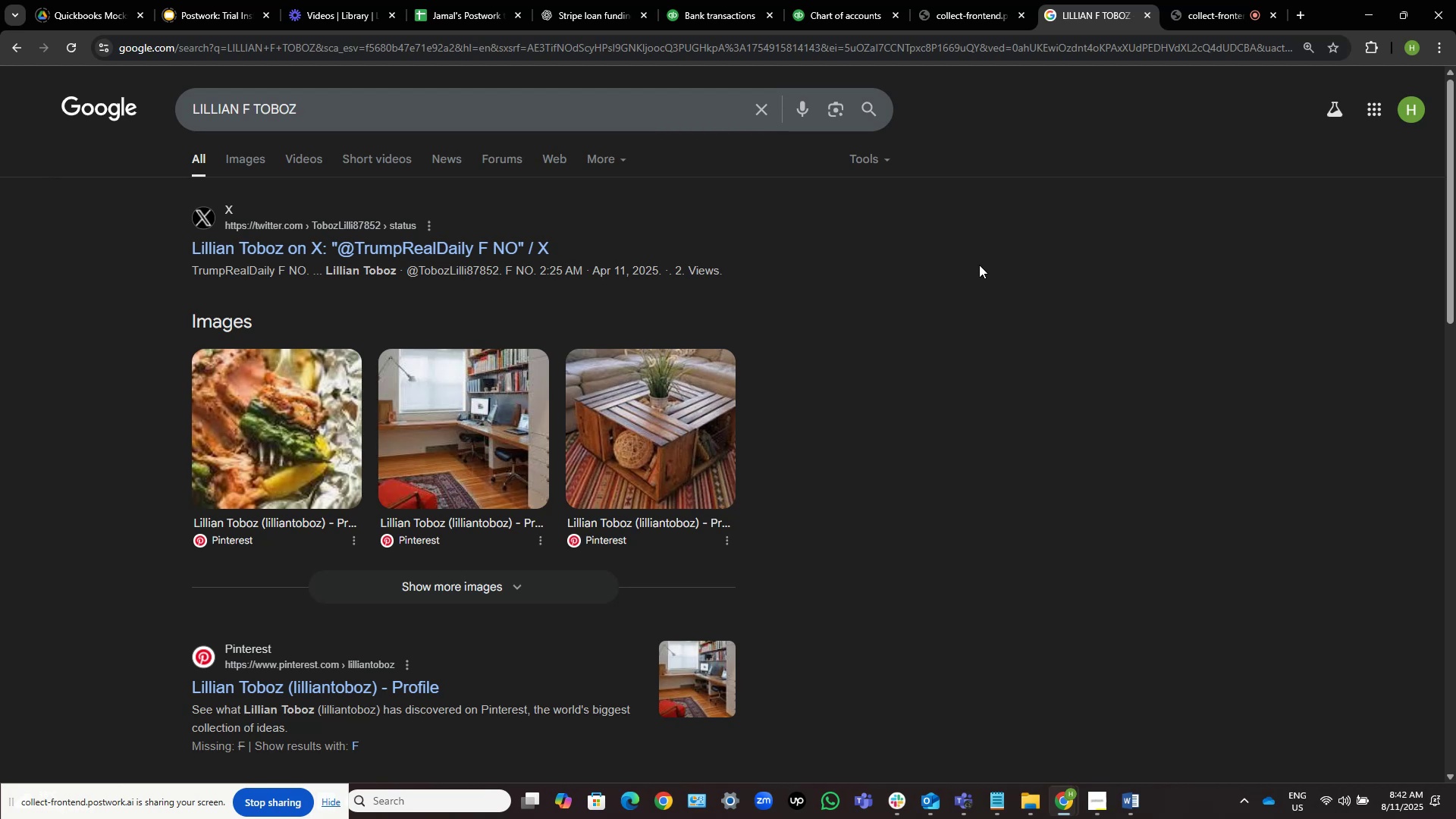 
wait(25.26)
 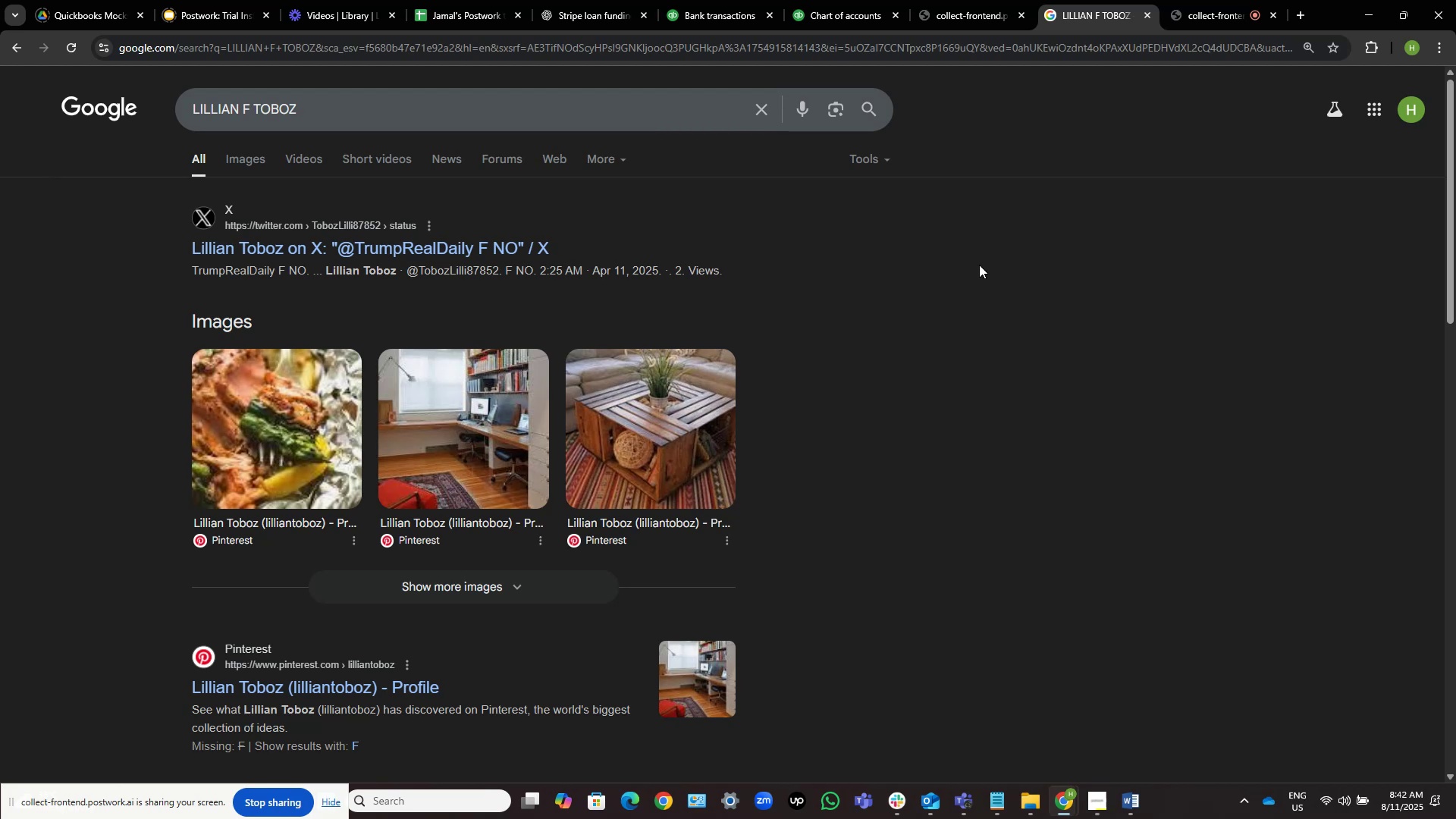 
left_click([720, 0])
 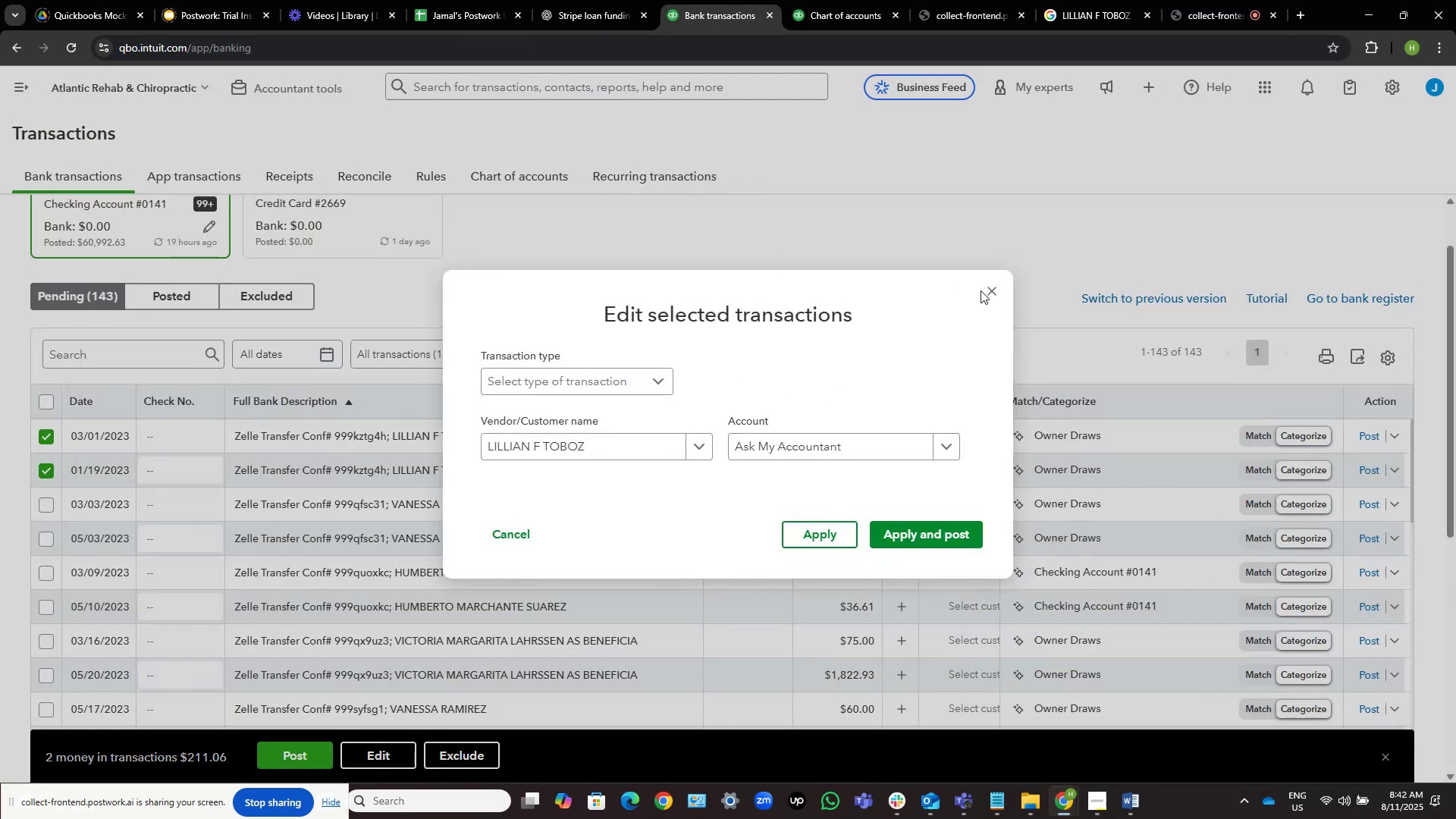 
left_click([989, 289])
 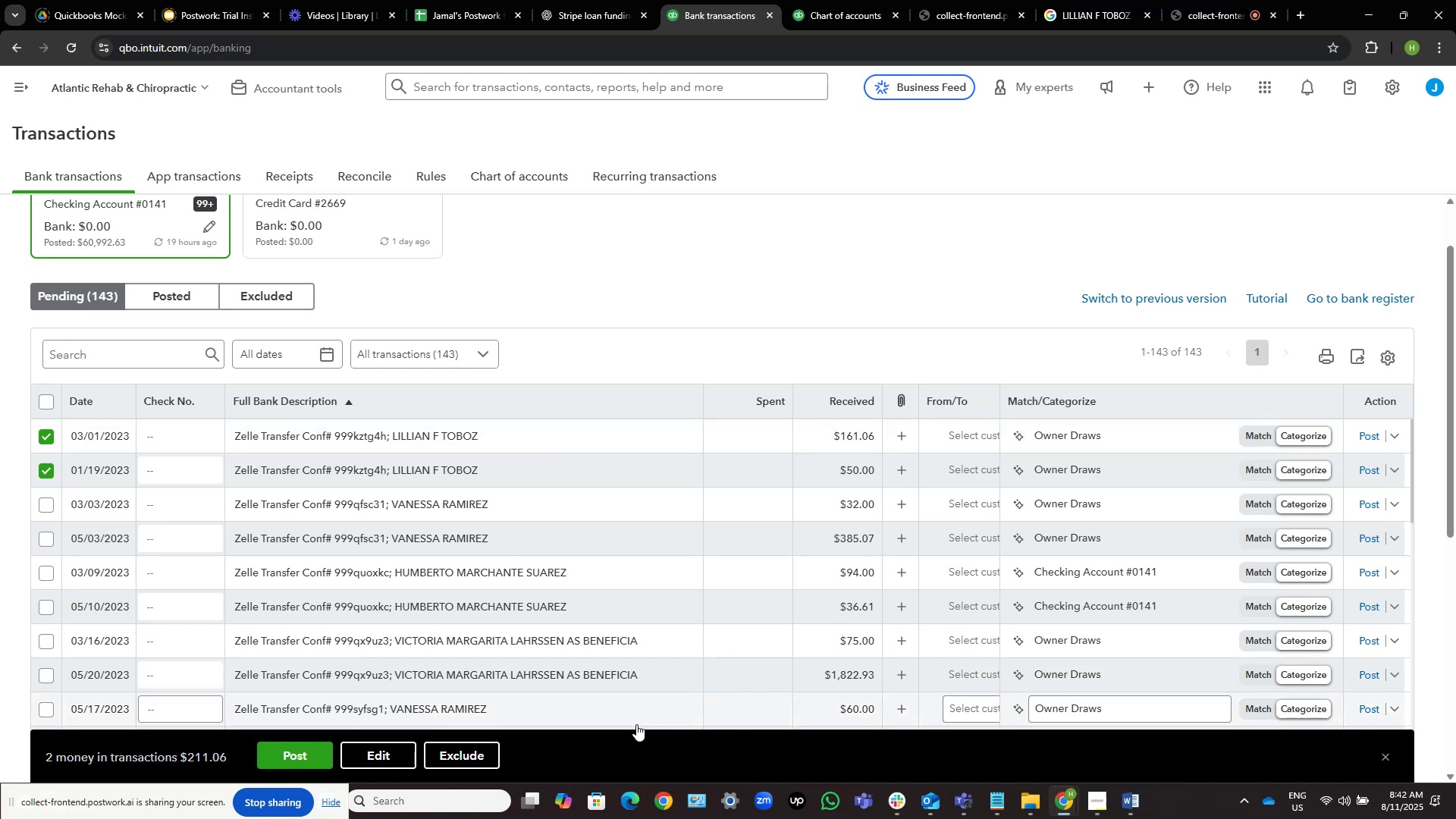 
left_click([385, 755])
 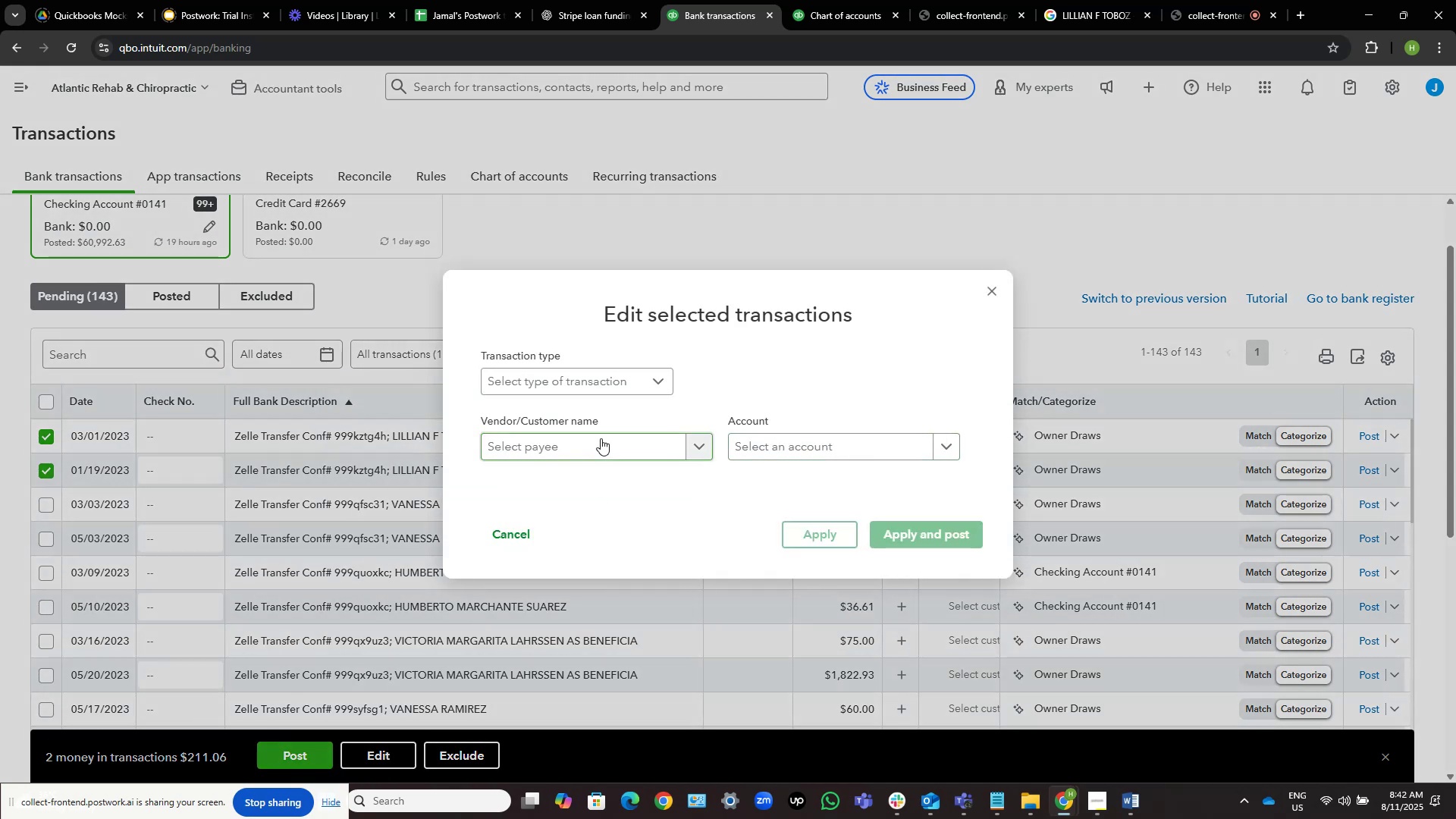 
left_click([601, 438])
 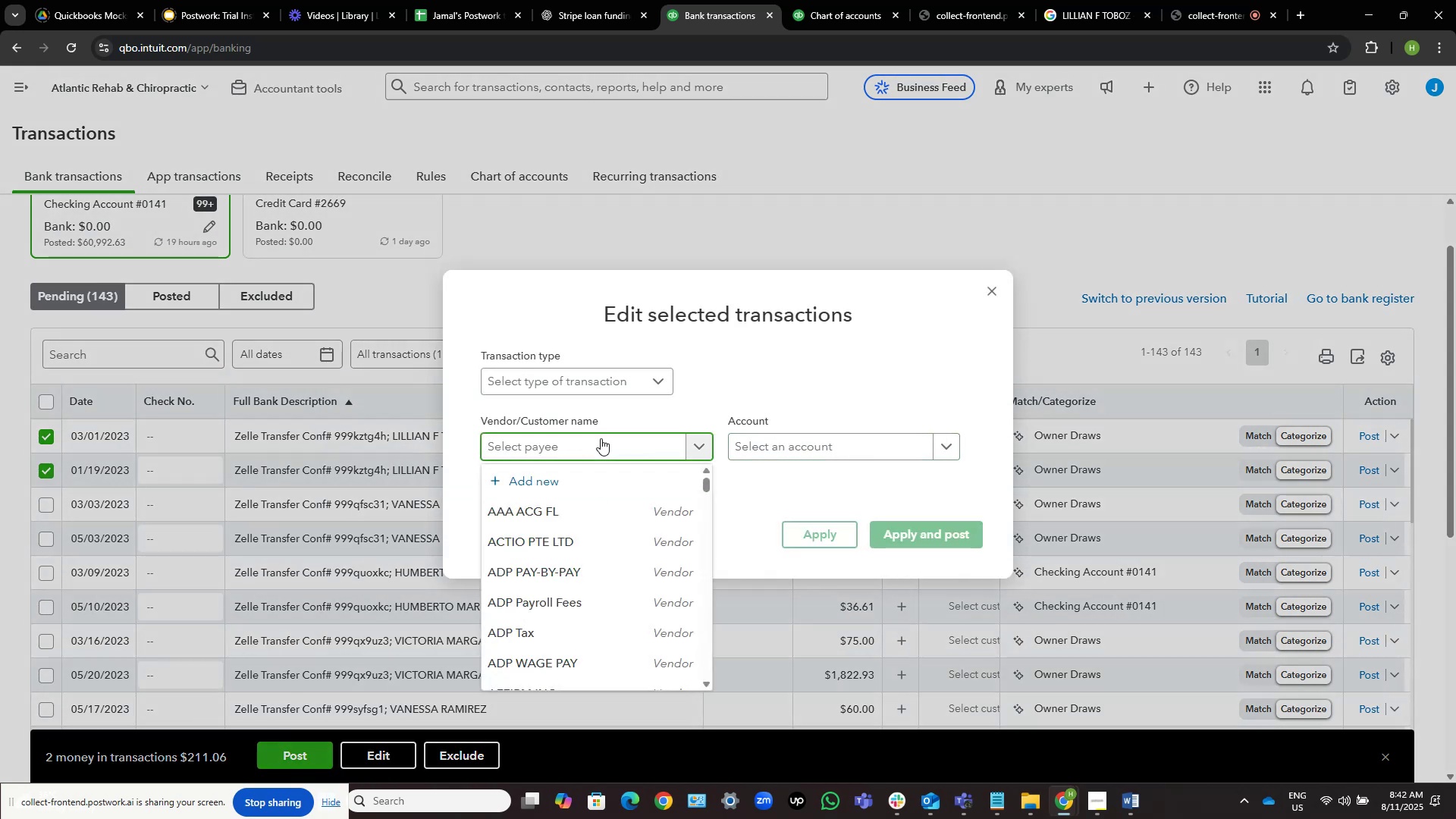 
key(Control+V)
 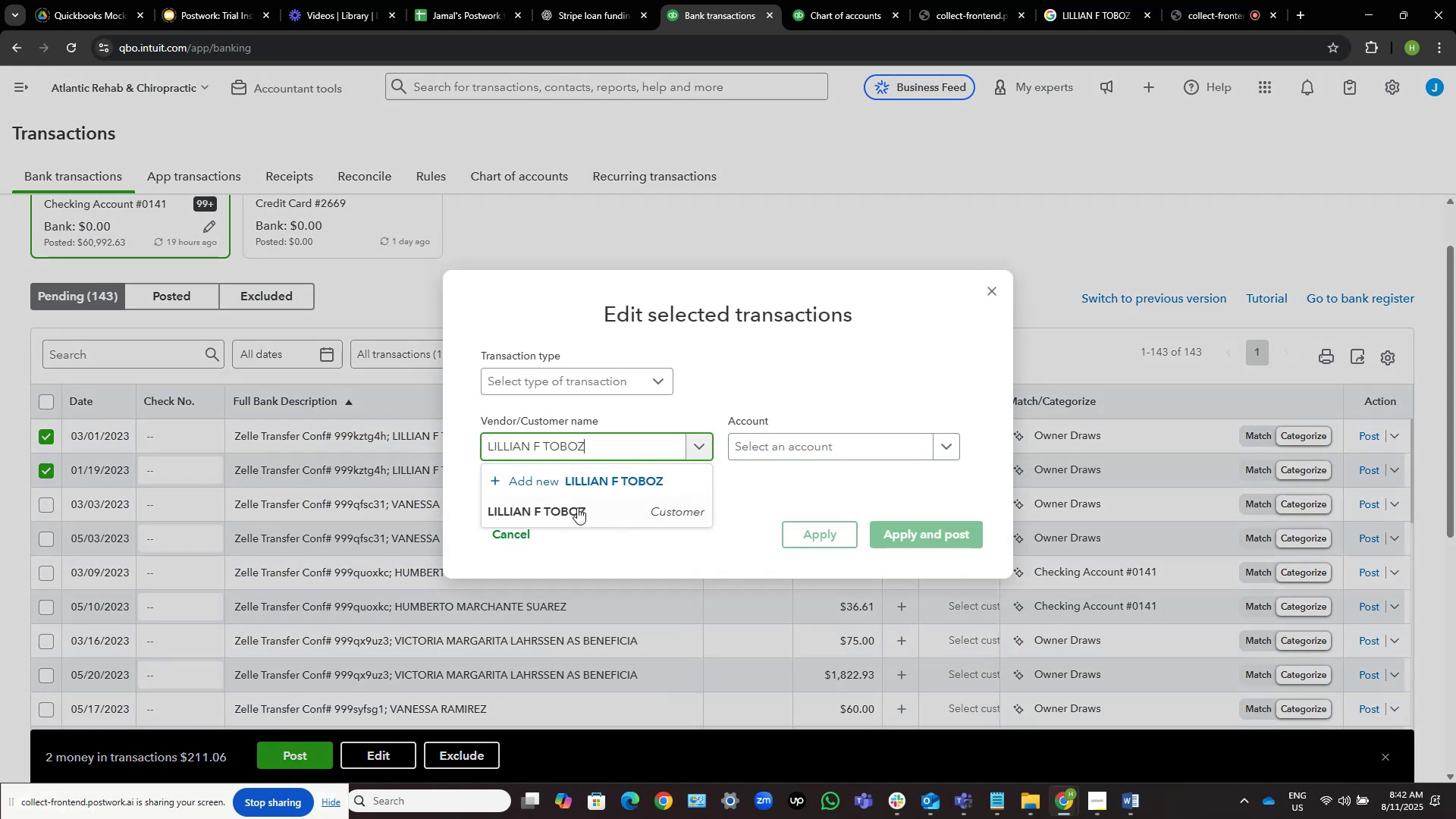 
left_click([582, 517])
 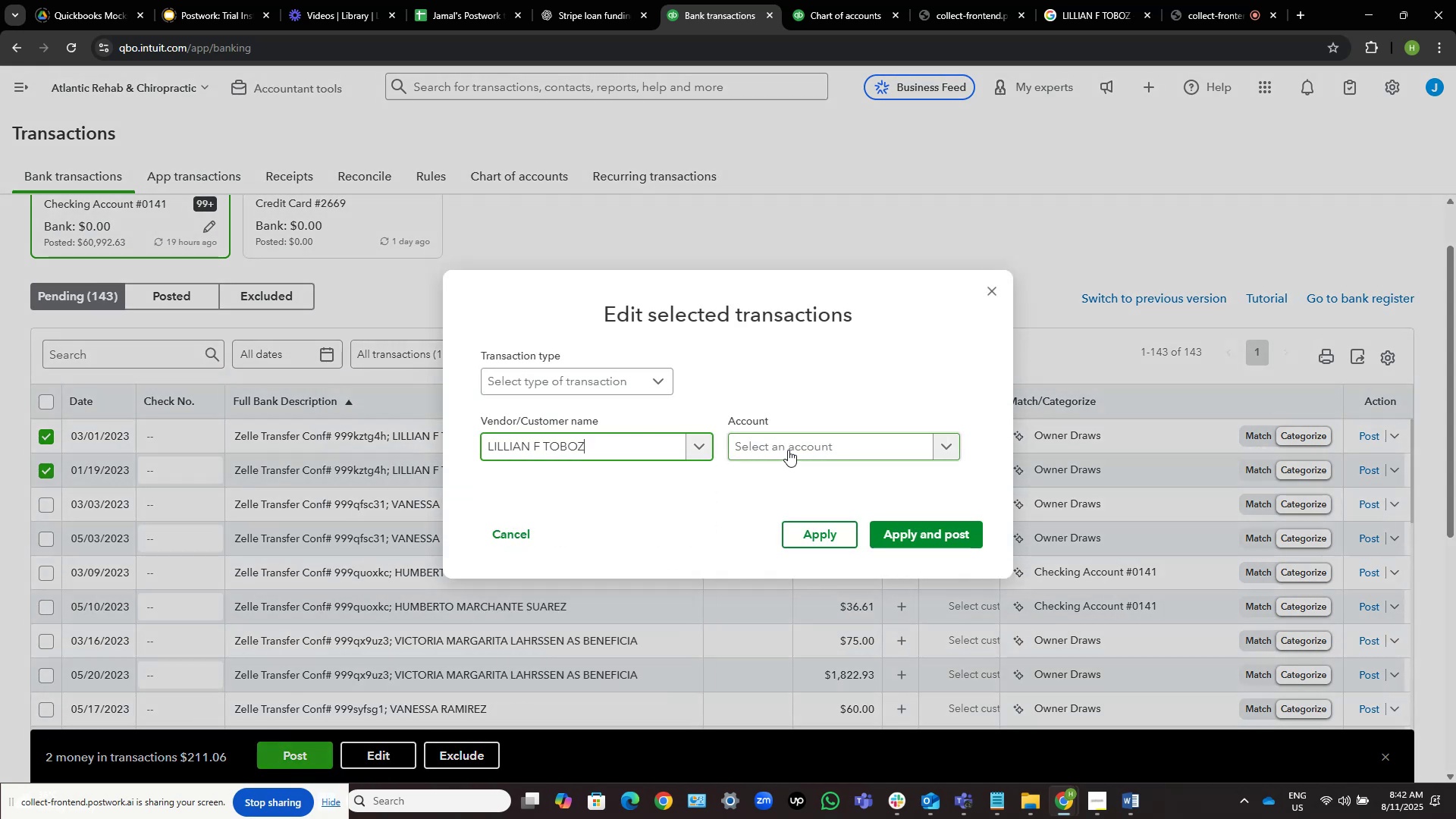 
left_click([788, 450])
 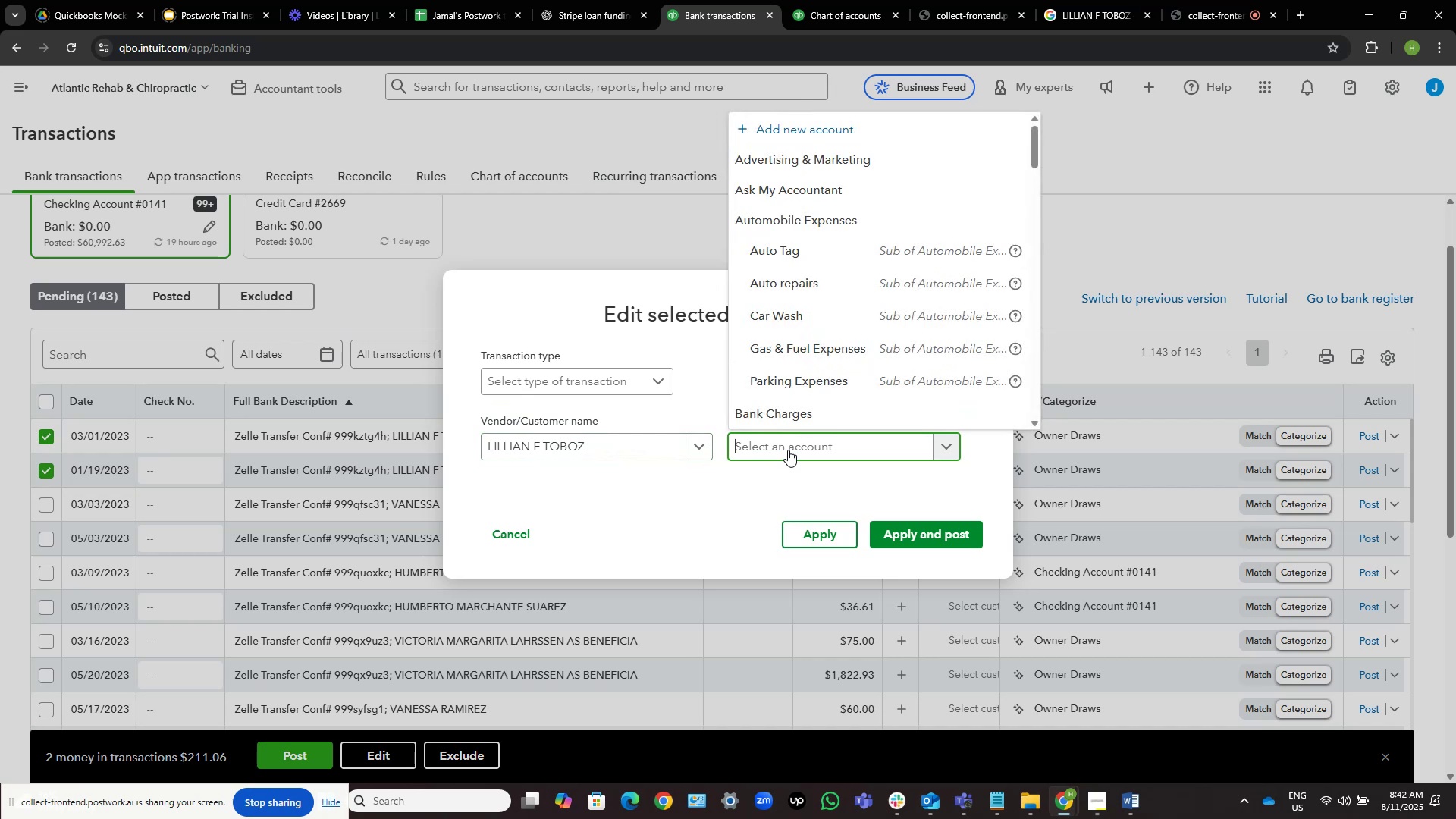 
type(tr)
 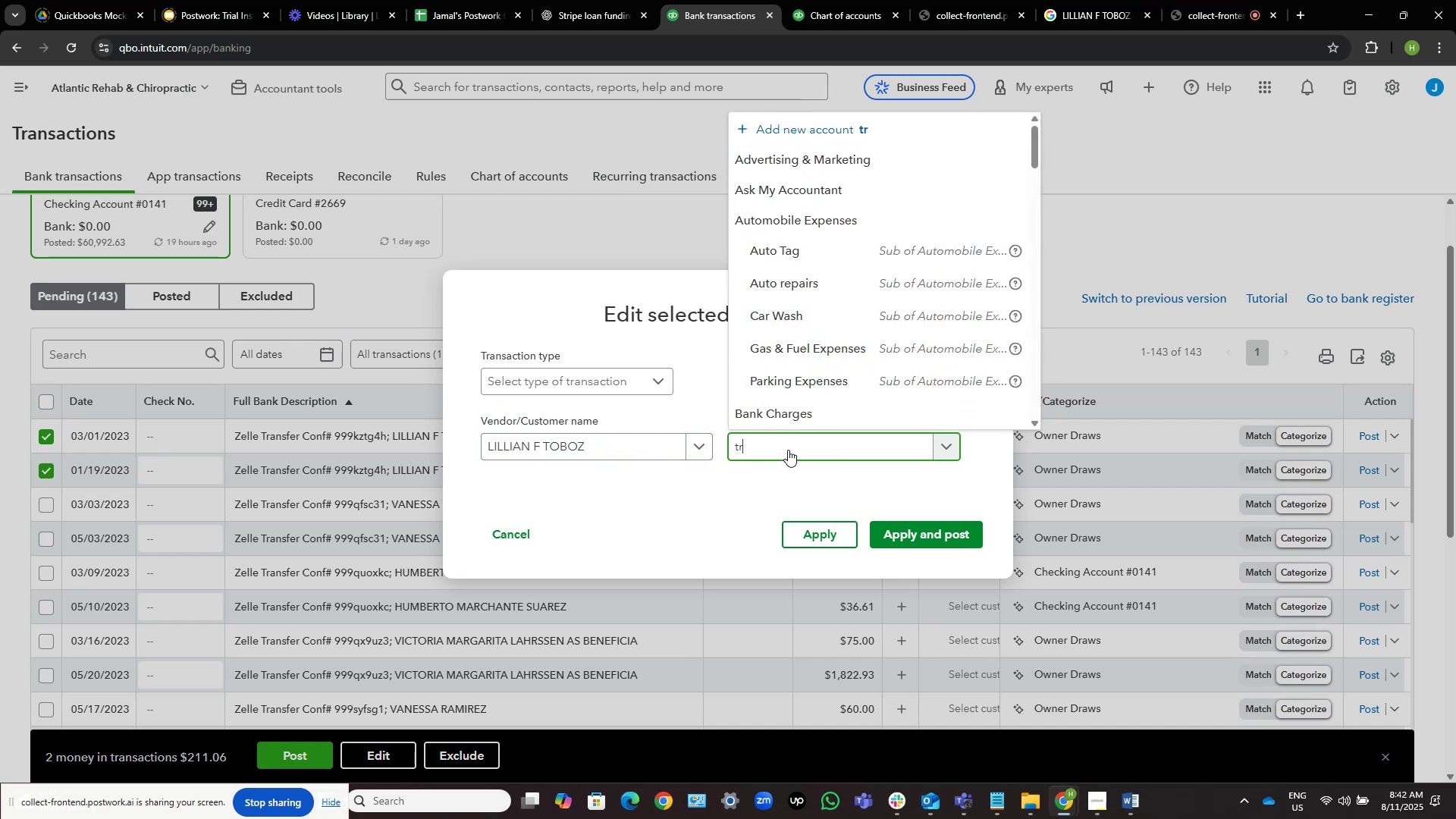 
hold_key(key=A, duration=0.37)
 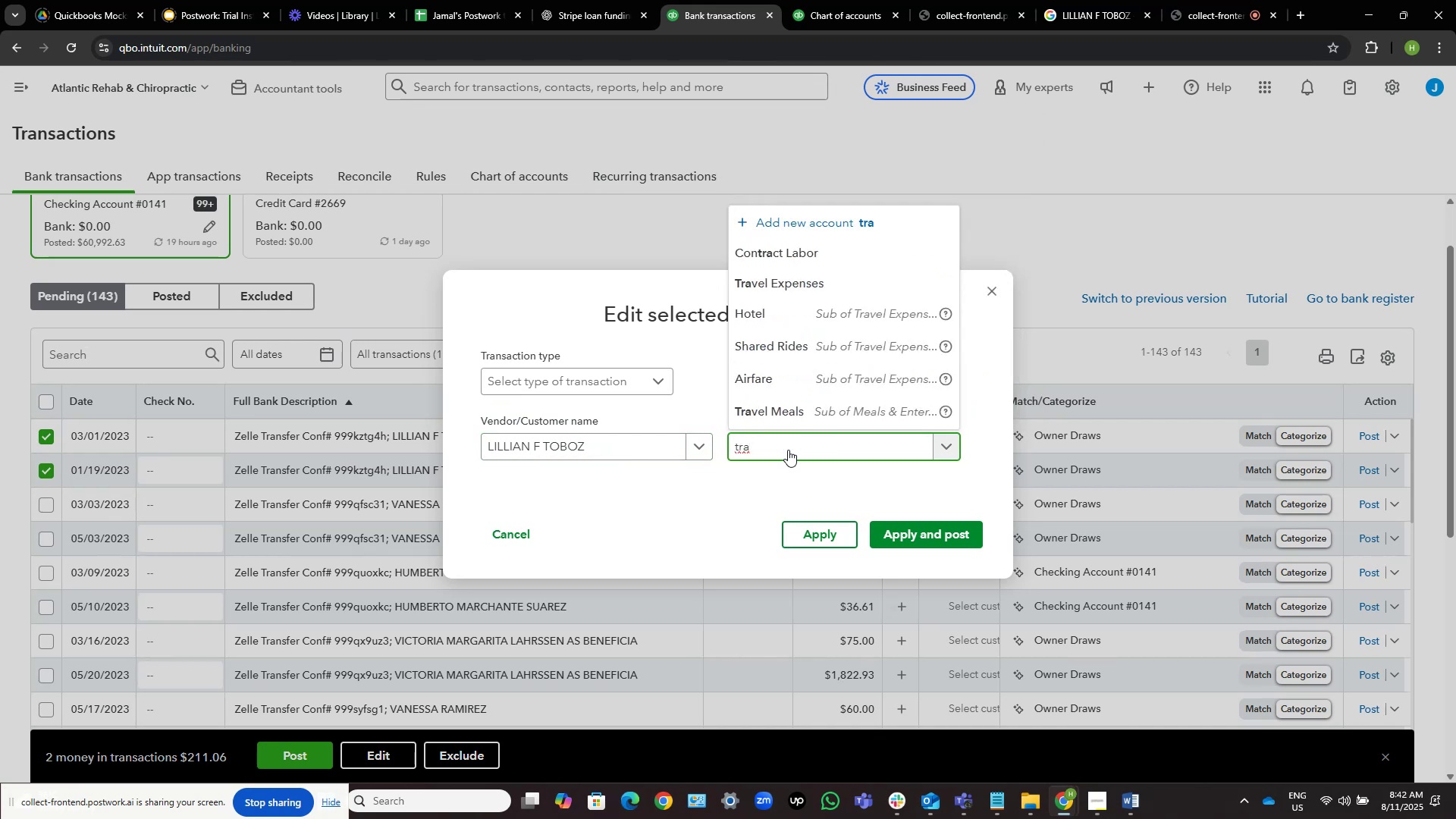 
left_click([827, 410])
 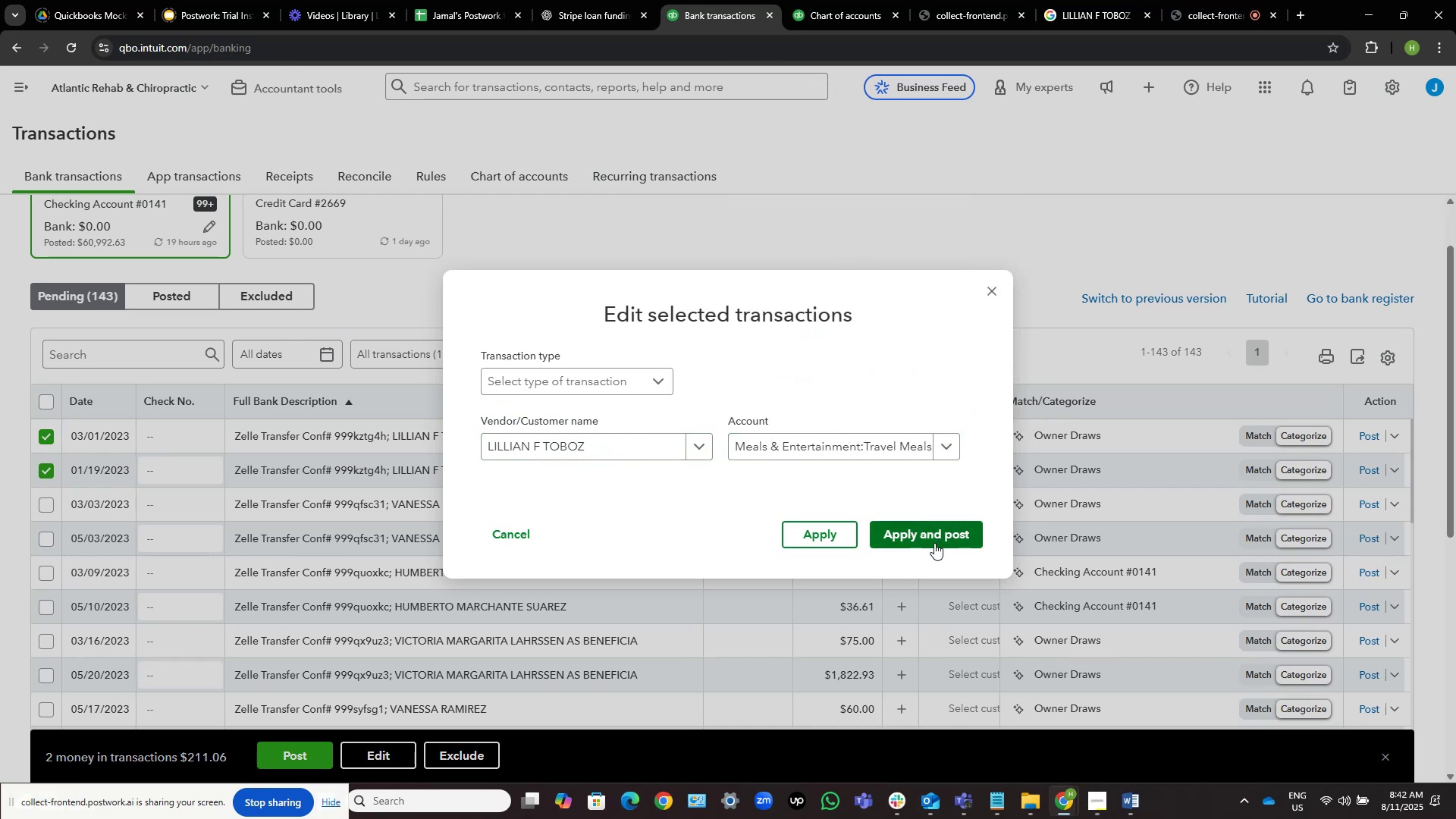 
left_click([954, 532])
 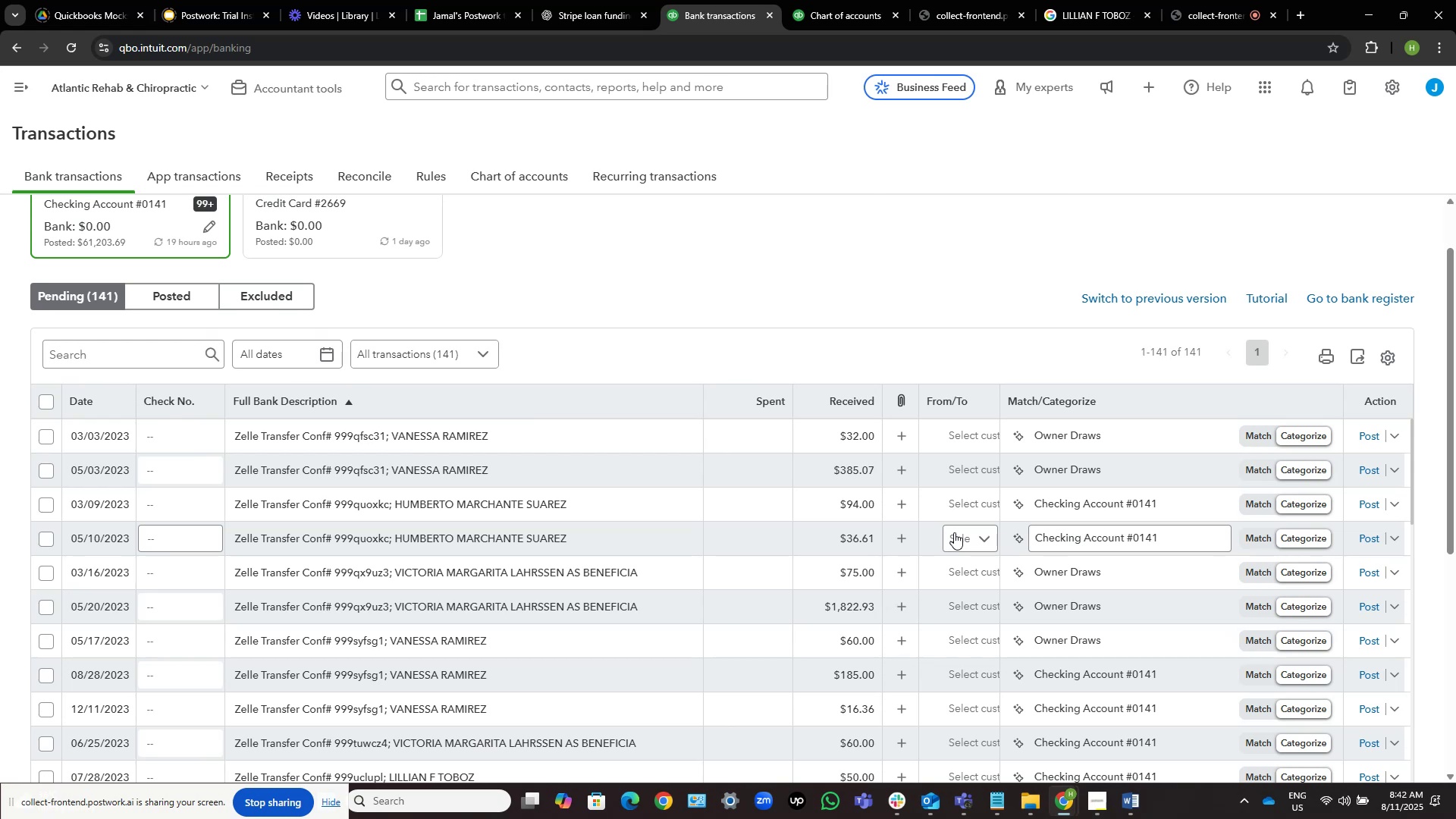 
wait(32.45)
 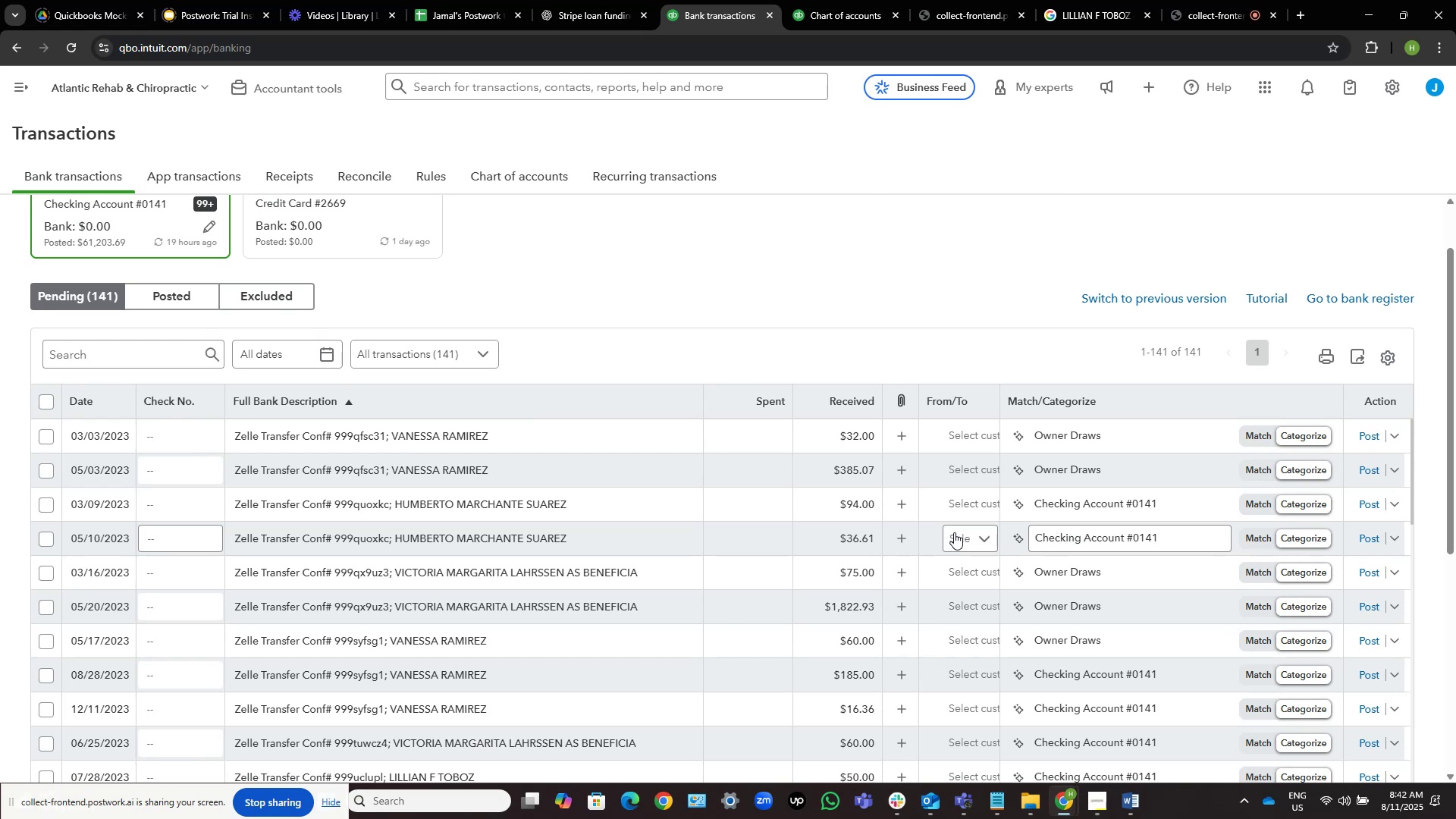 
left_click_drag(start_coordinate=[490, 435], to_coordinate=[391, 439])
 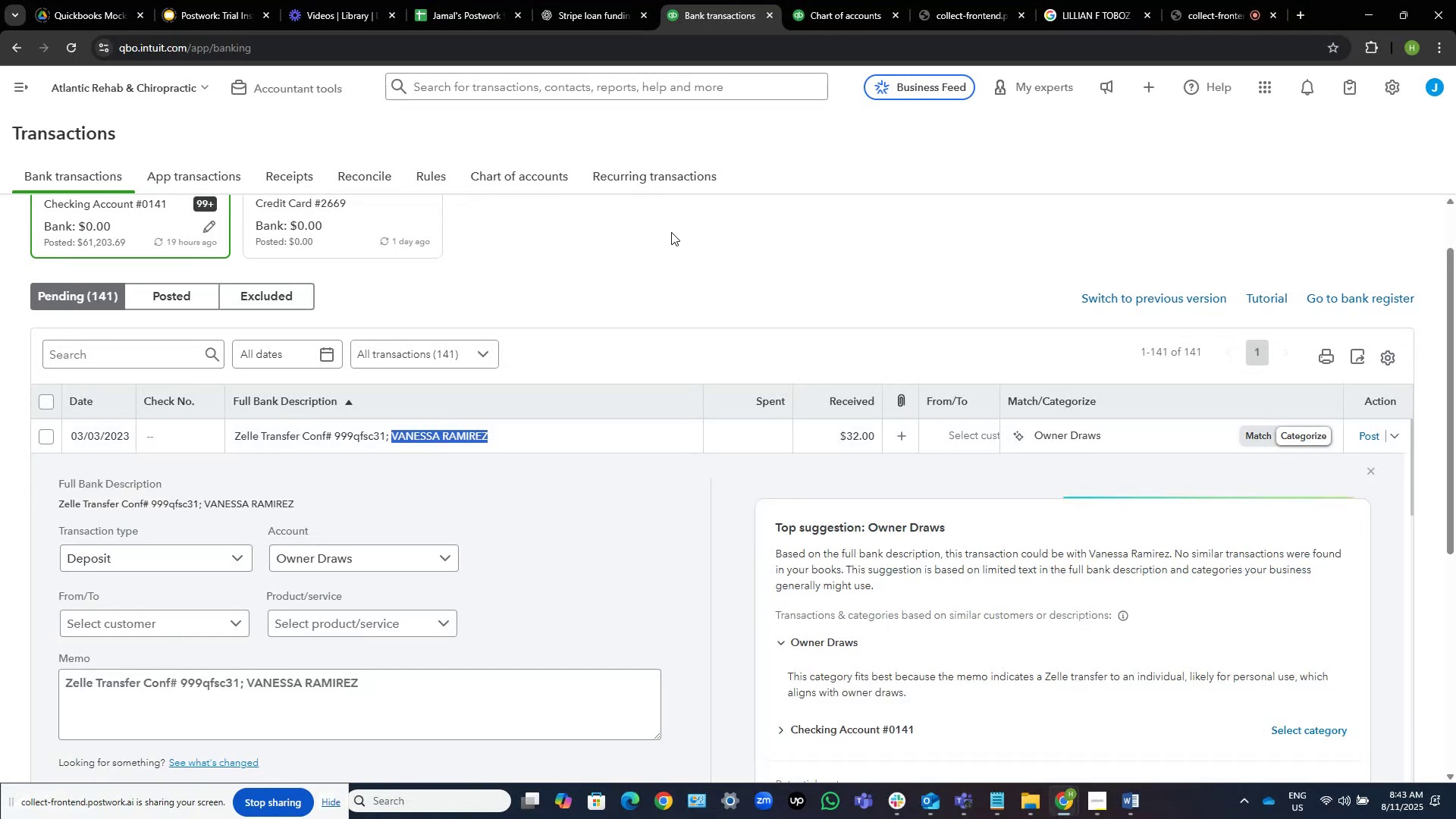 
key(Control+C)
 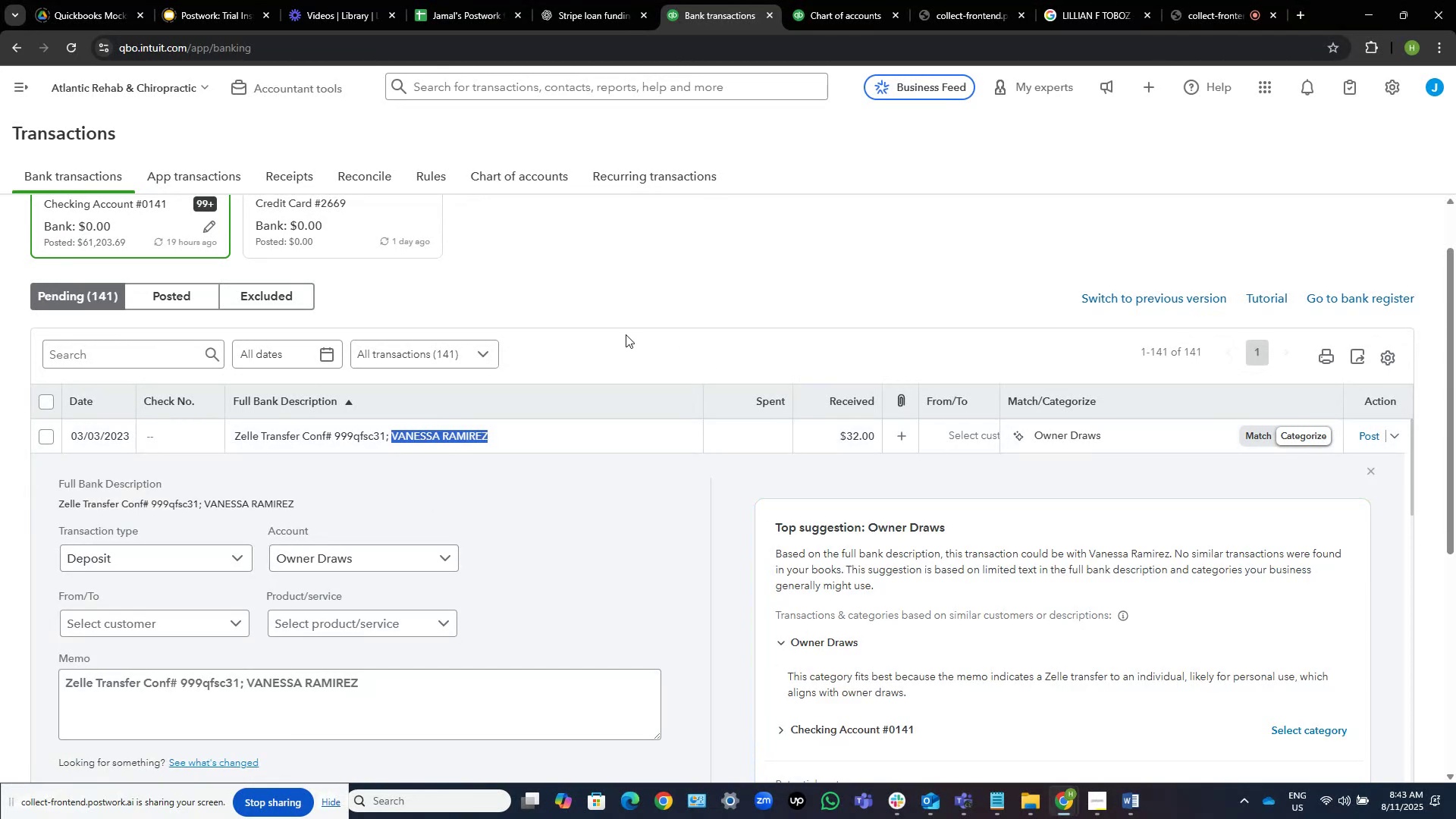 
left_click([565, 429])
 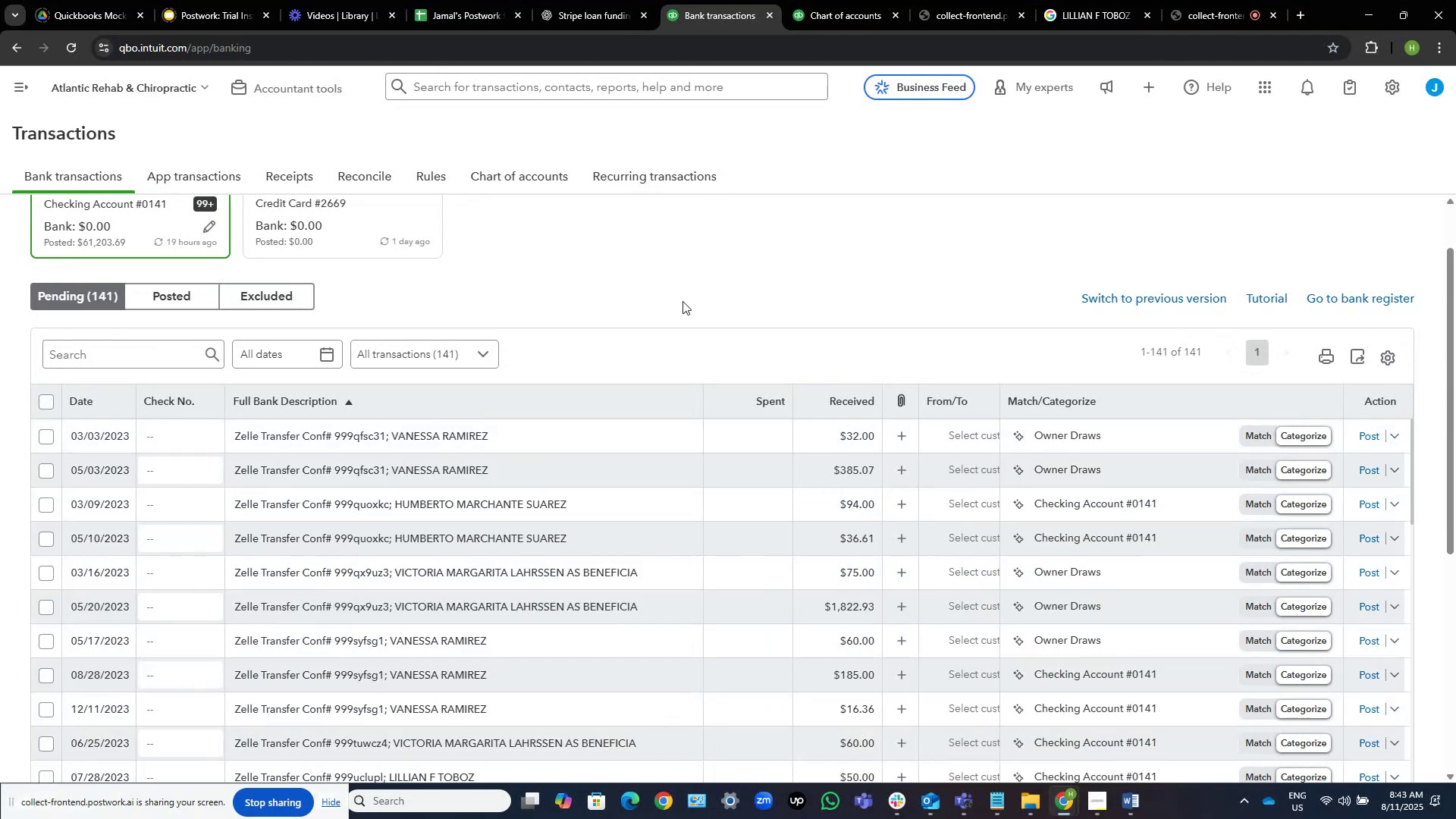 
left_click([680, 290])
 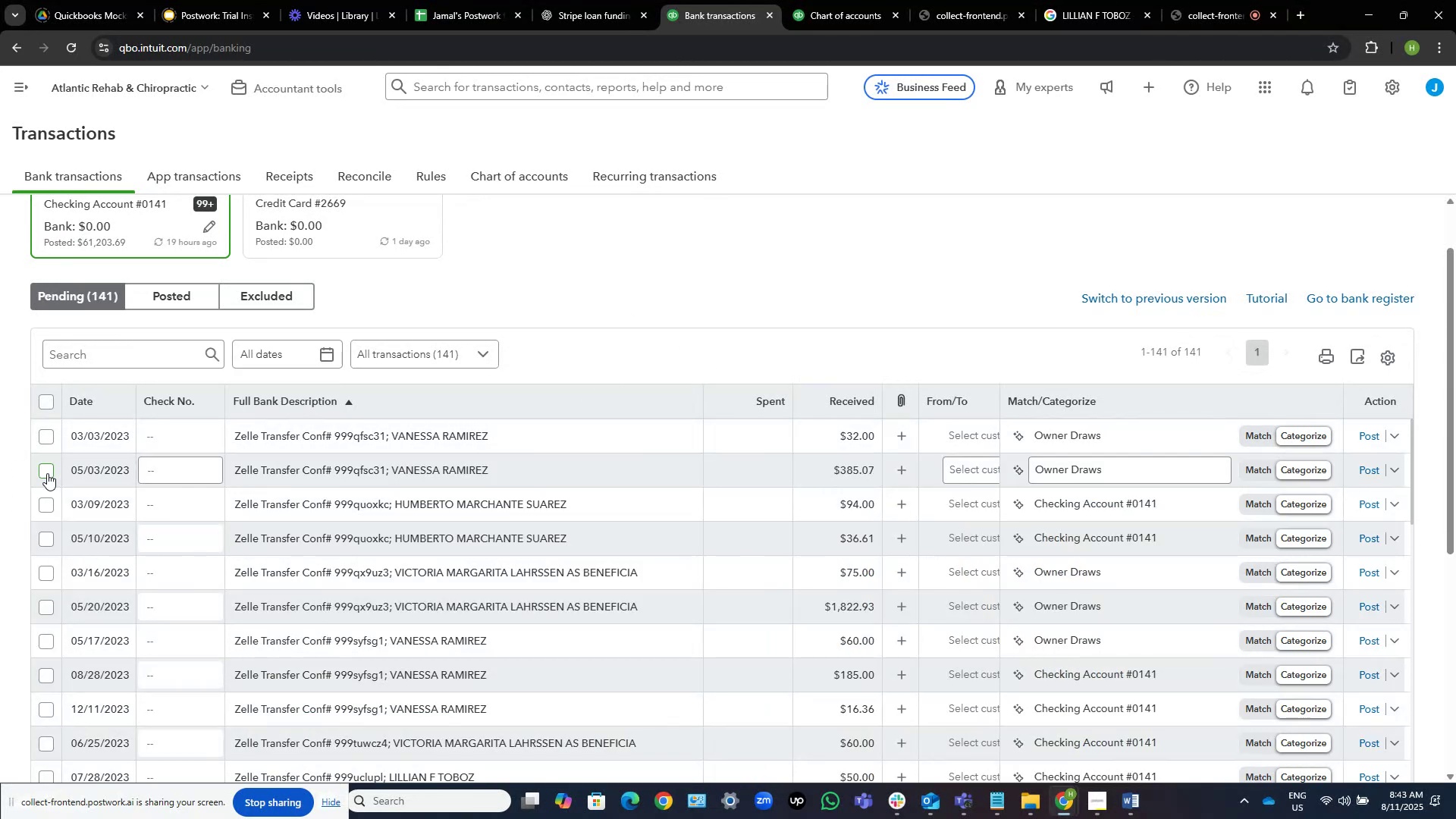 
left_click([41, 471])
 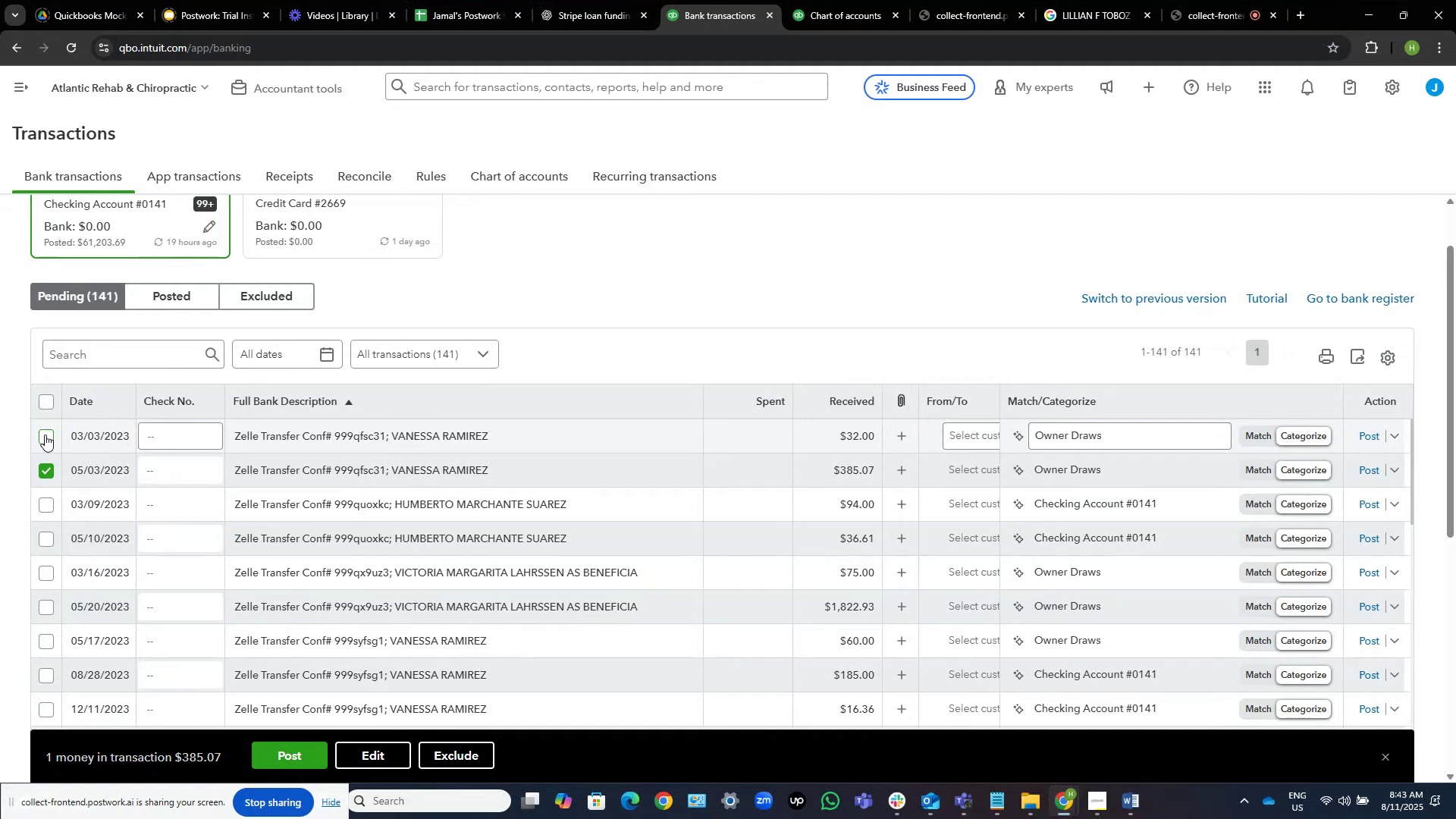 
left_click([45, 435])
 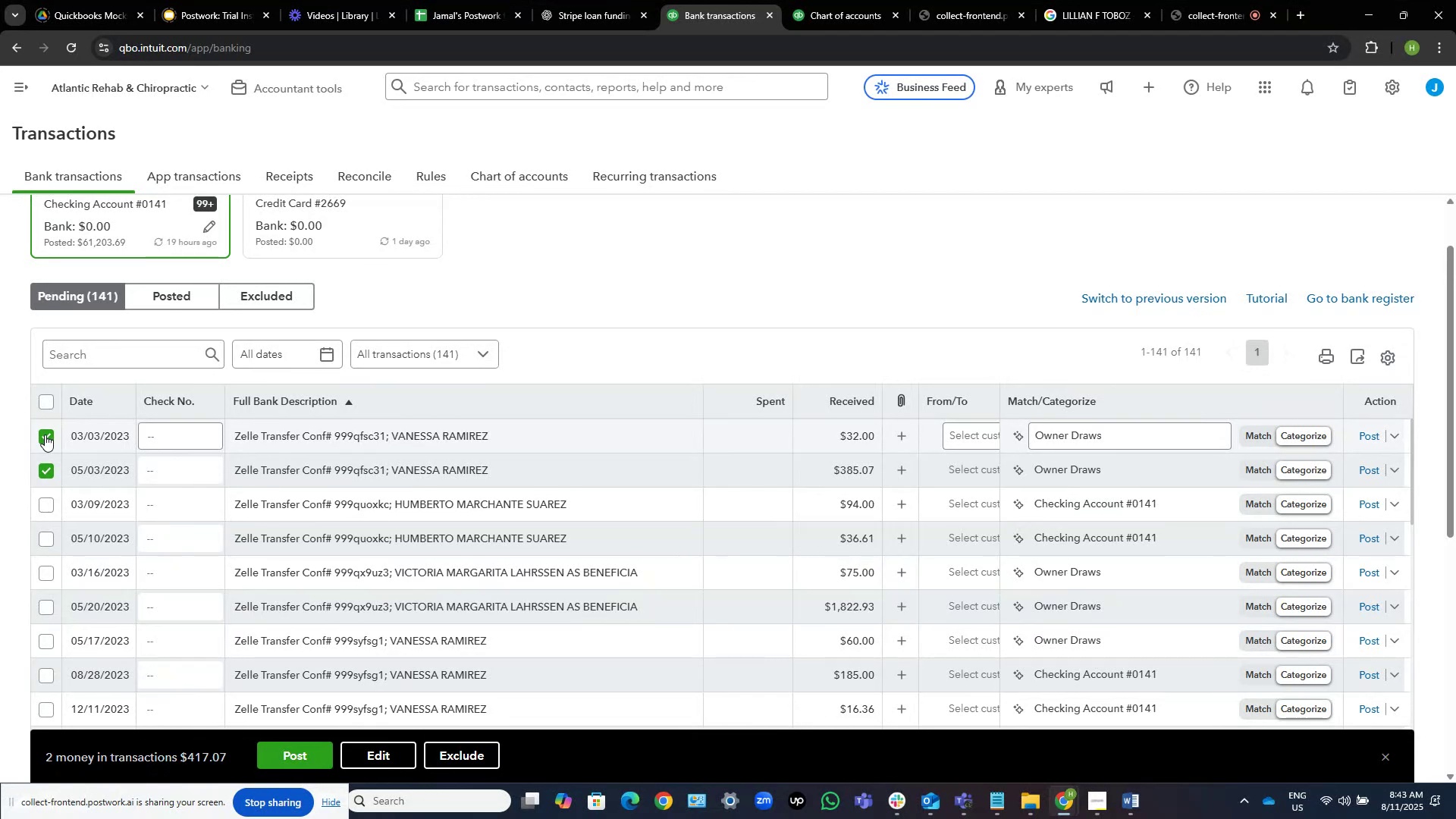 
wait(6.86)
 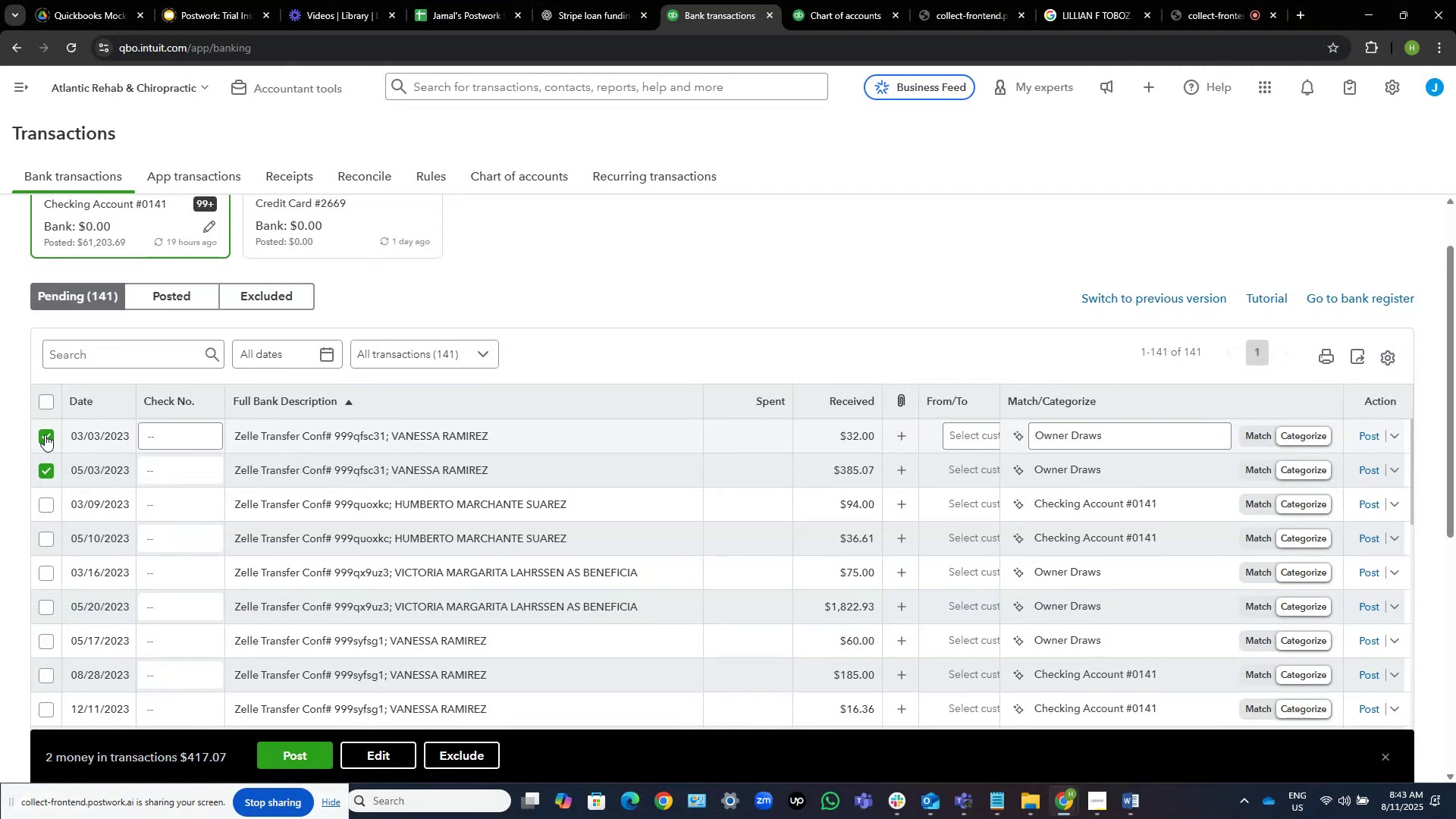 
scroll: coordinate [45, 435], scroll_direction: down, amount: 4.0
 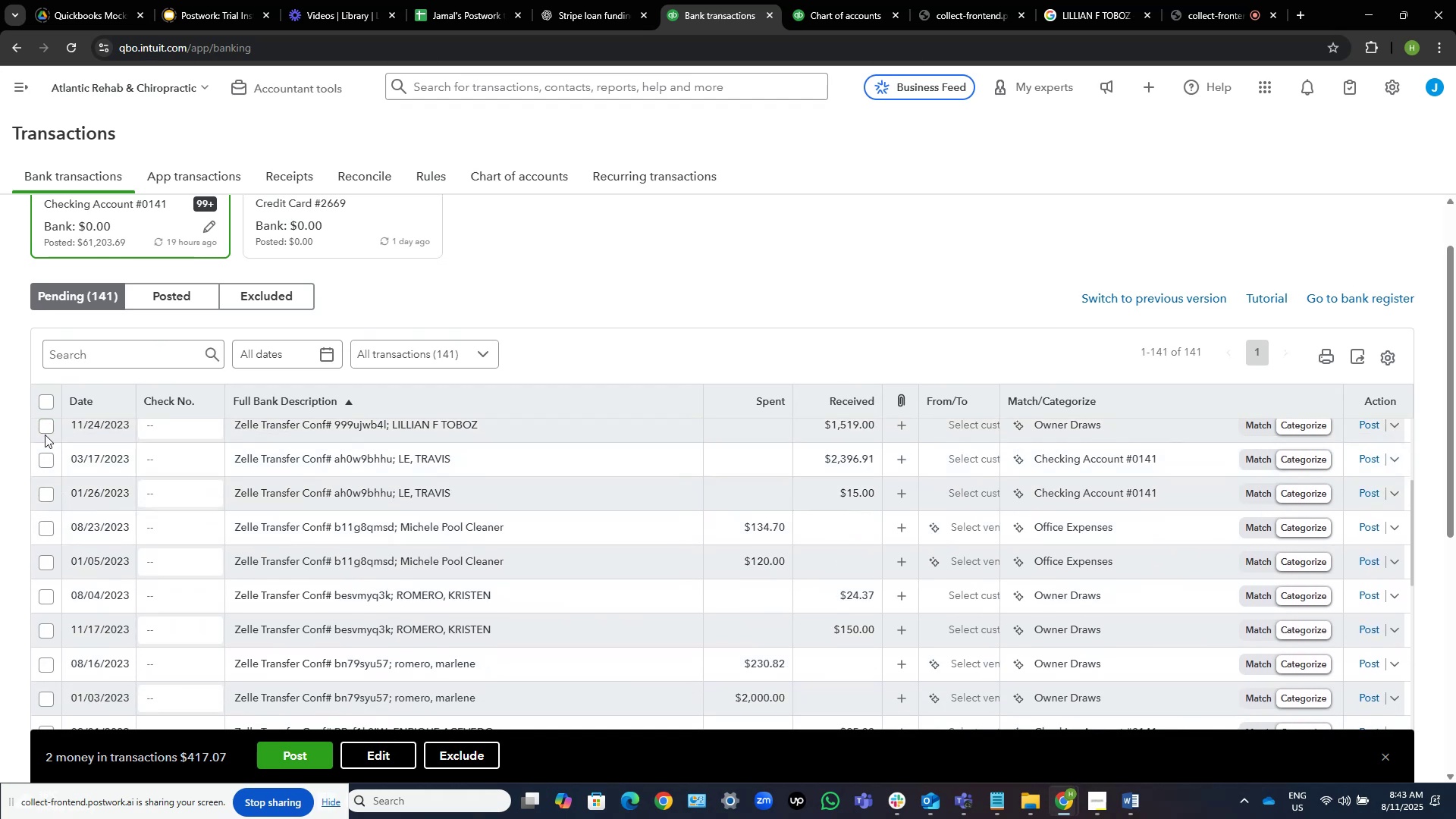 
scroll: coordinate [45, 435], scroll_direction: none, amount: 0.0
 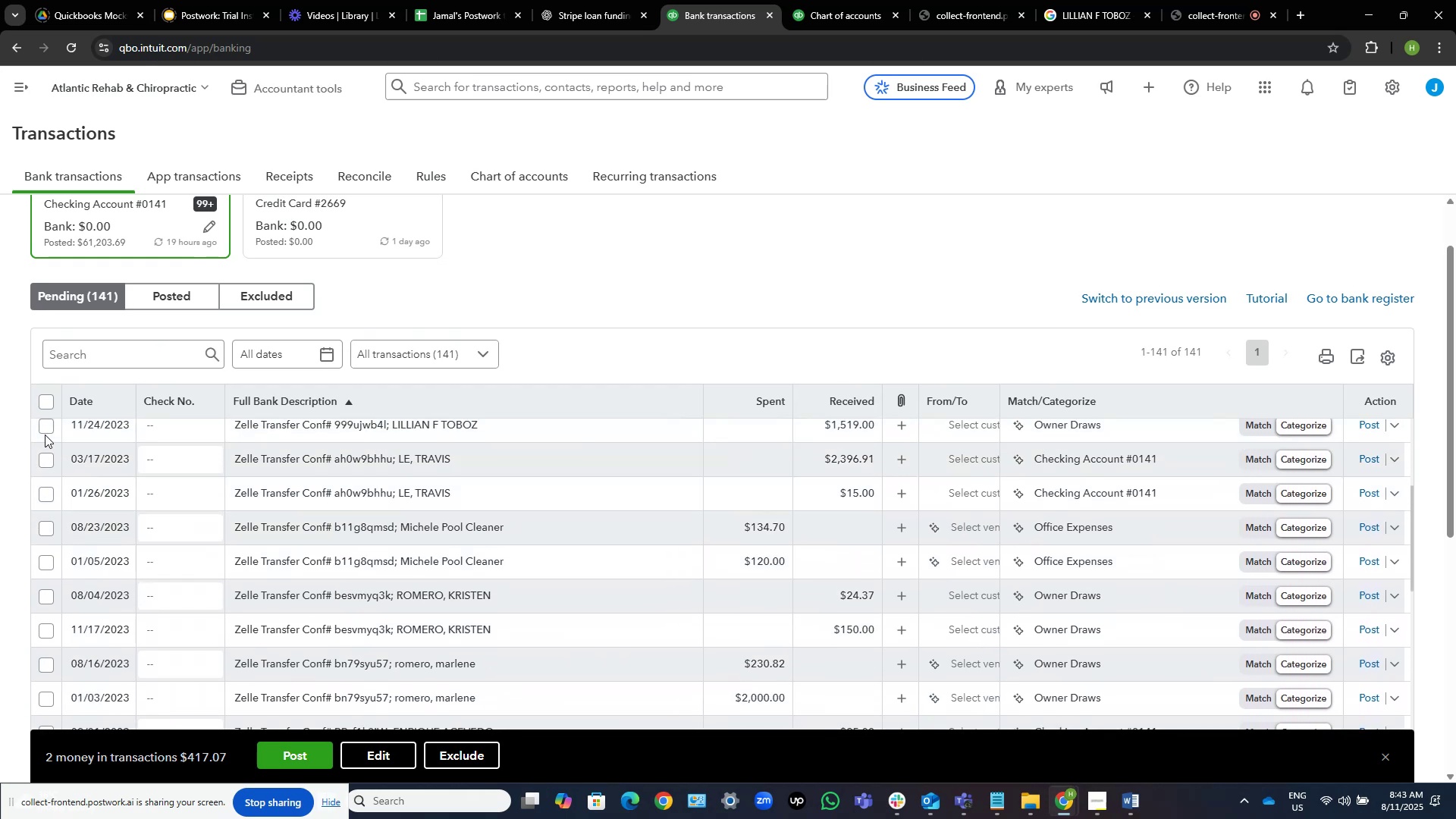 
scroll: coordinate [45, 435], scroll_direction: down, amount: 1.0
 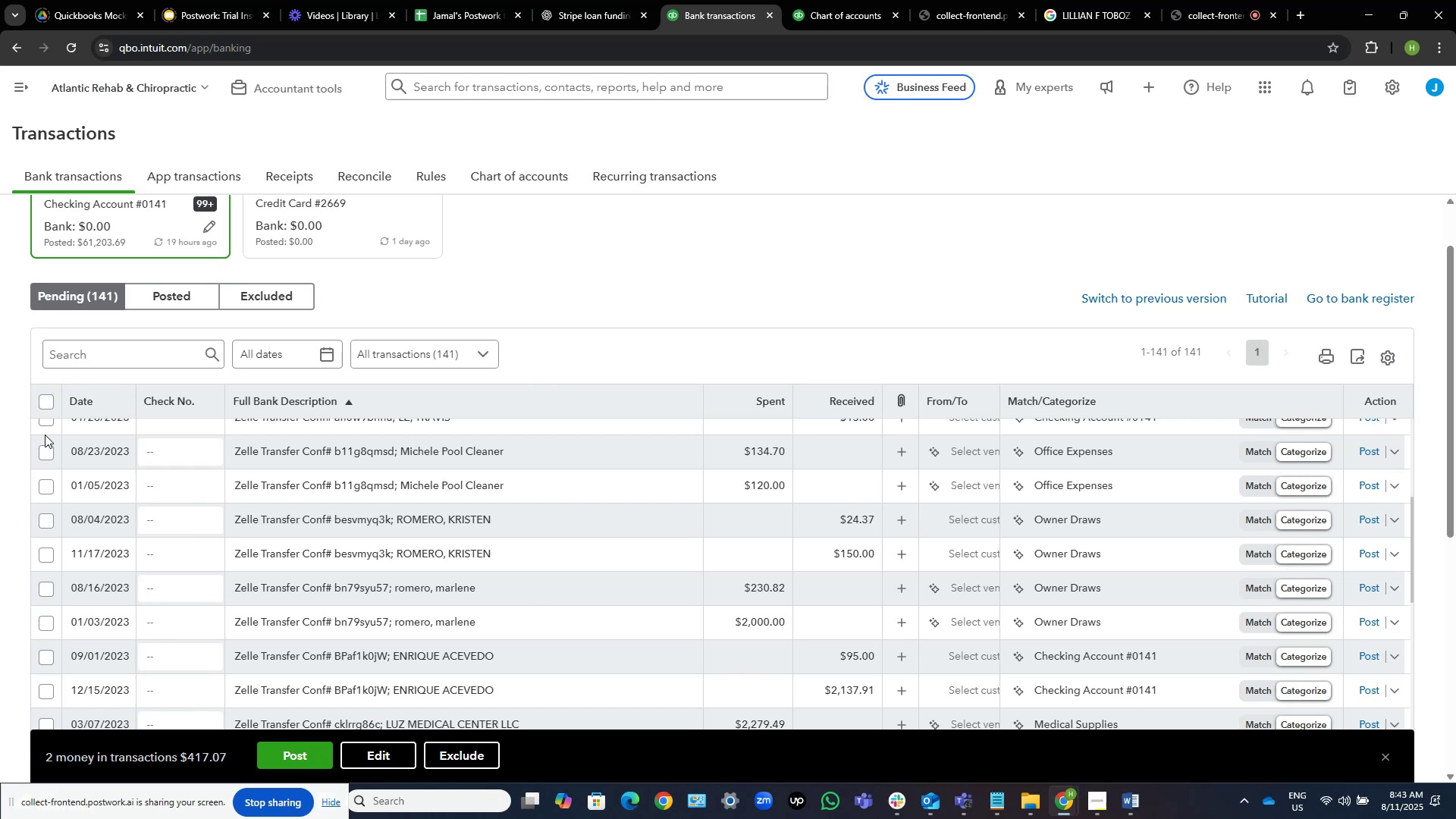 
wait(21.47)
 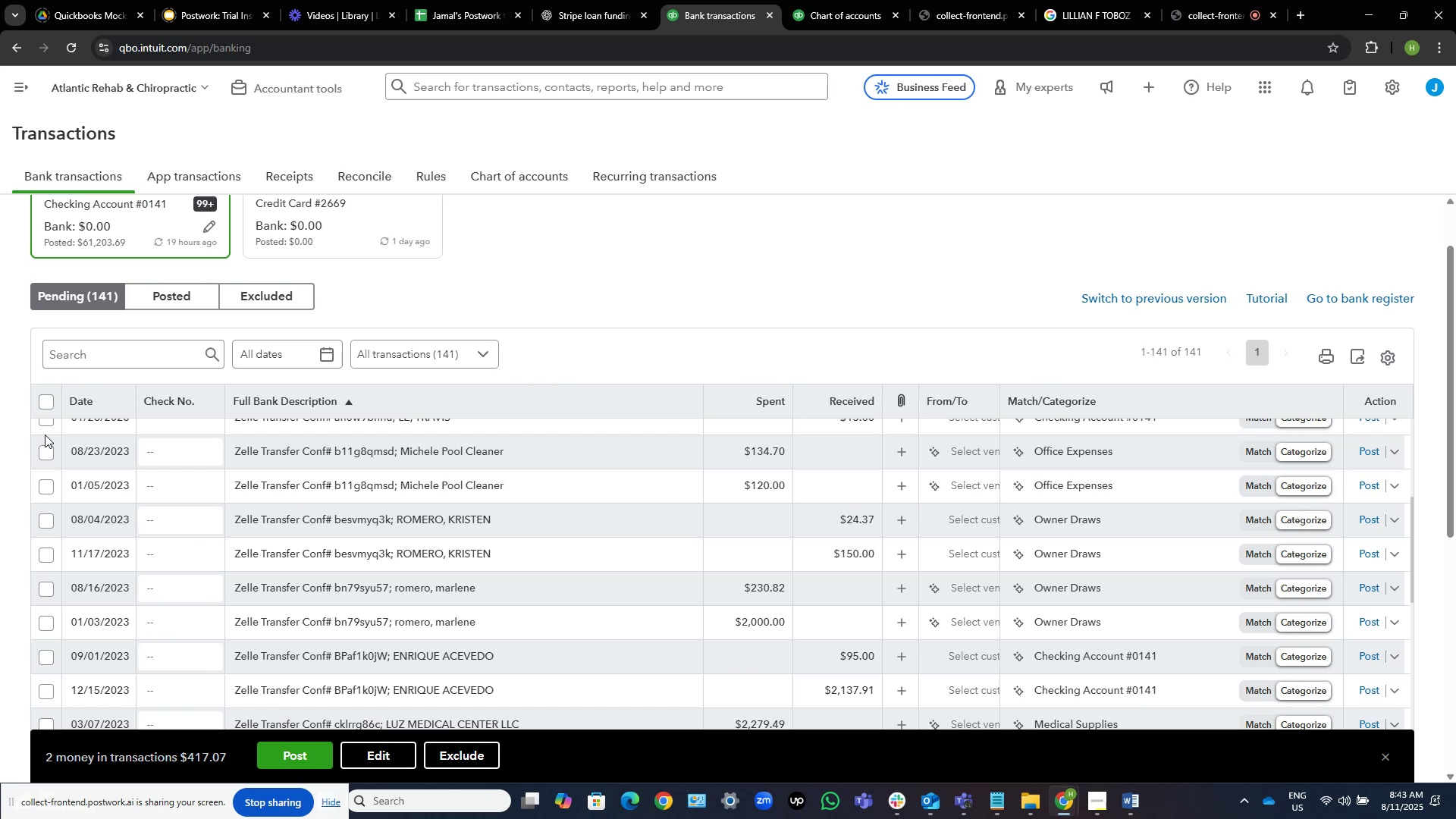 
scroll: coordinate [672, 281], scroll_direction: down, amount: 3.0
 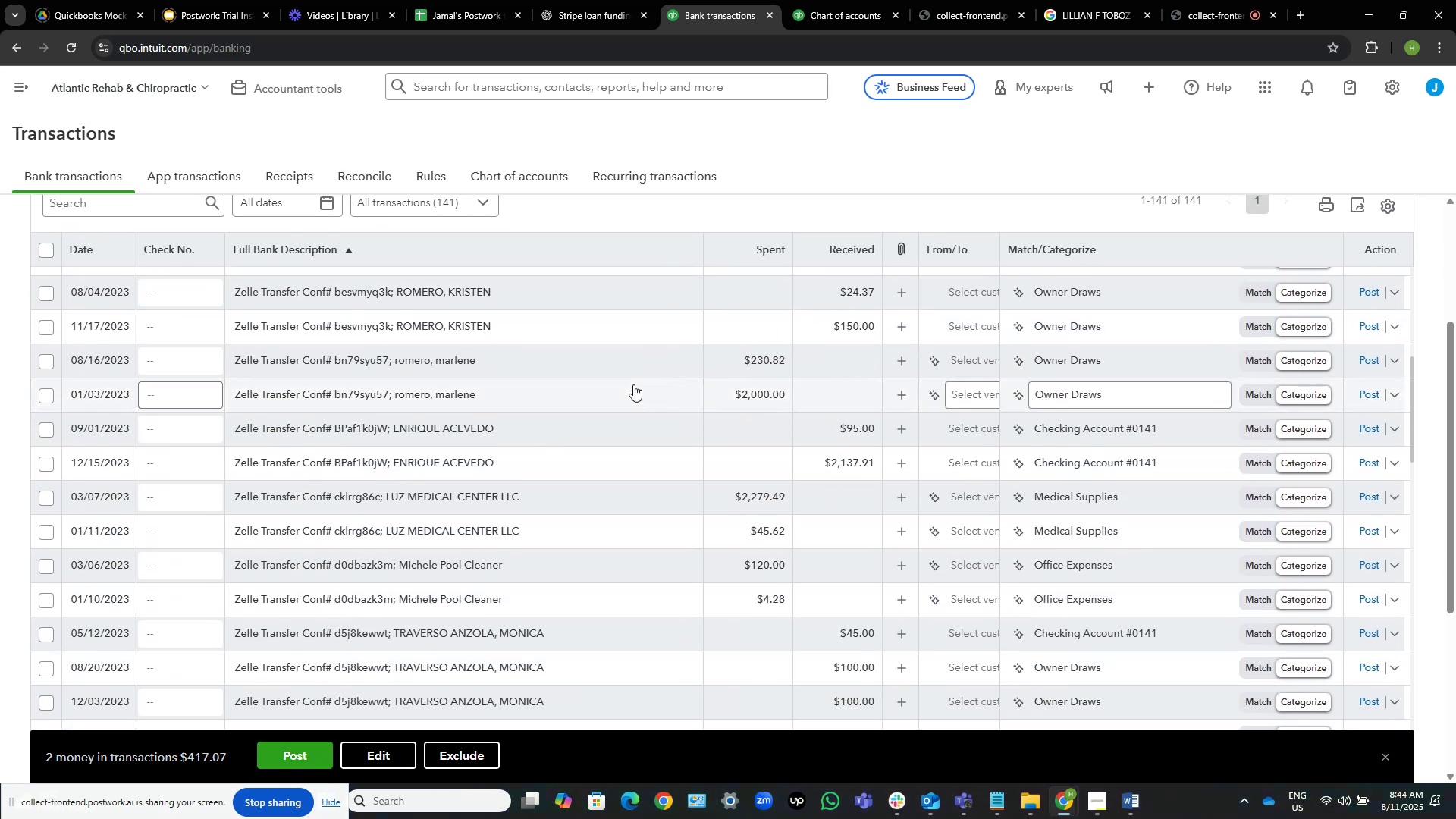 
scroll: coordinate [633, 384], scroll_direction: up, amount: 6.0
 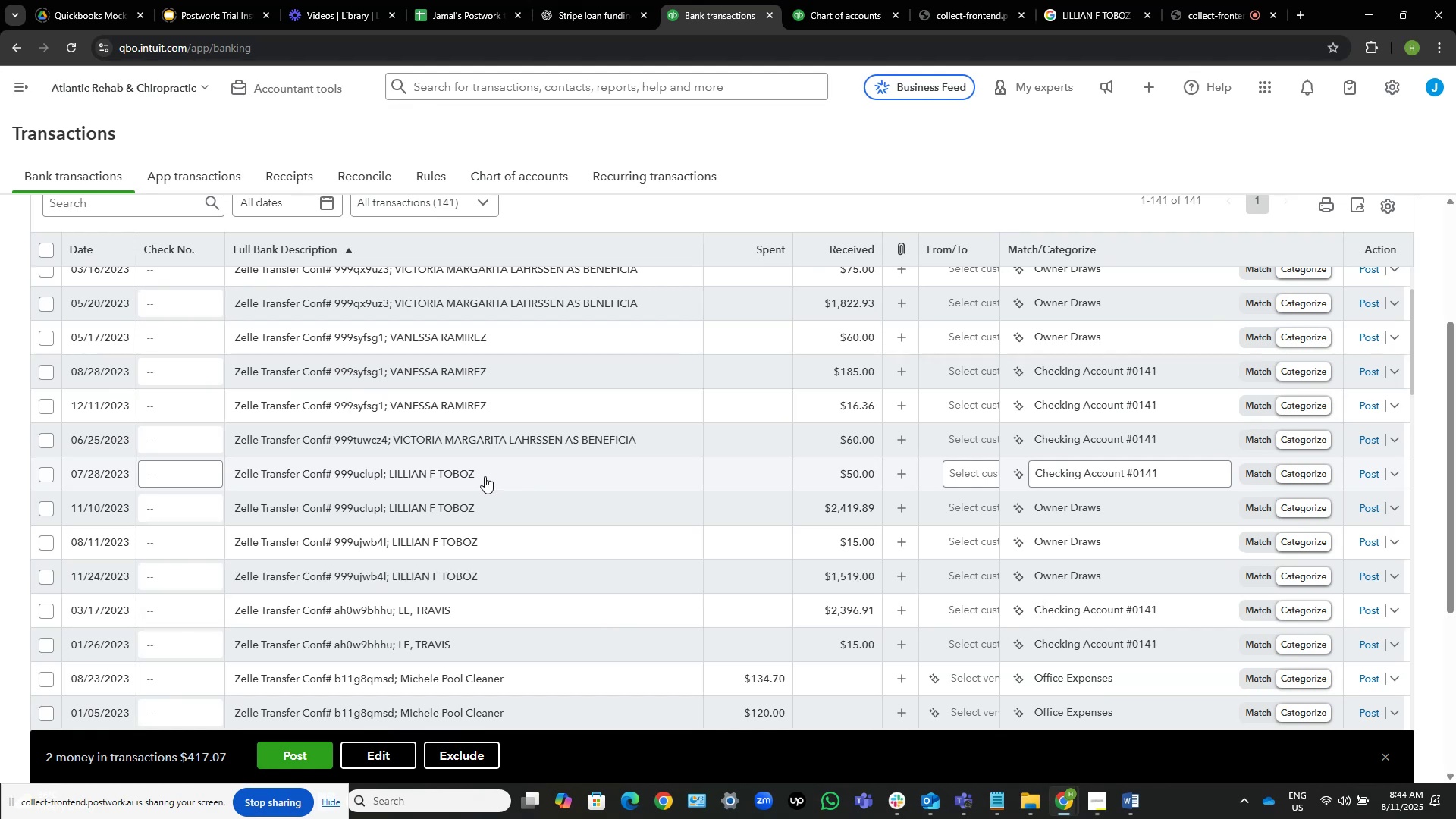 
wait(6.39)
 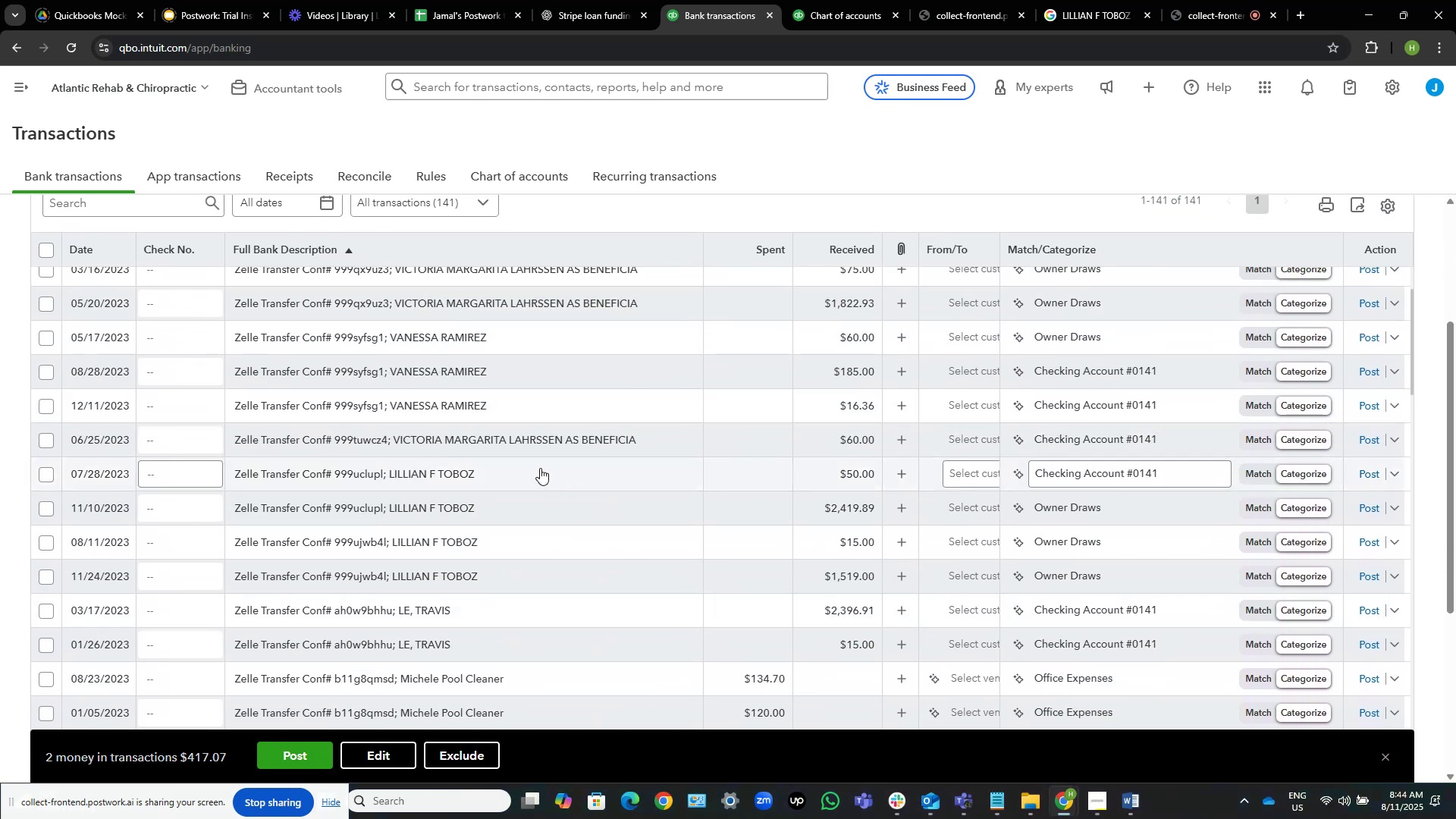 
left_click([44, 577])
 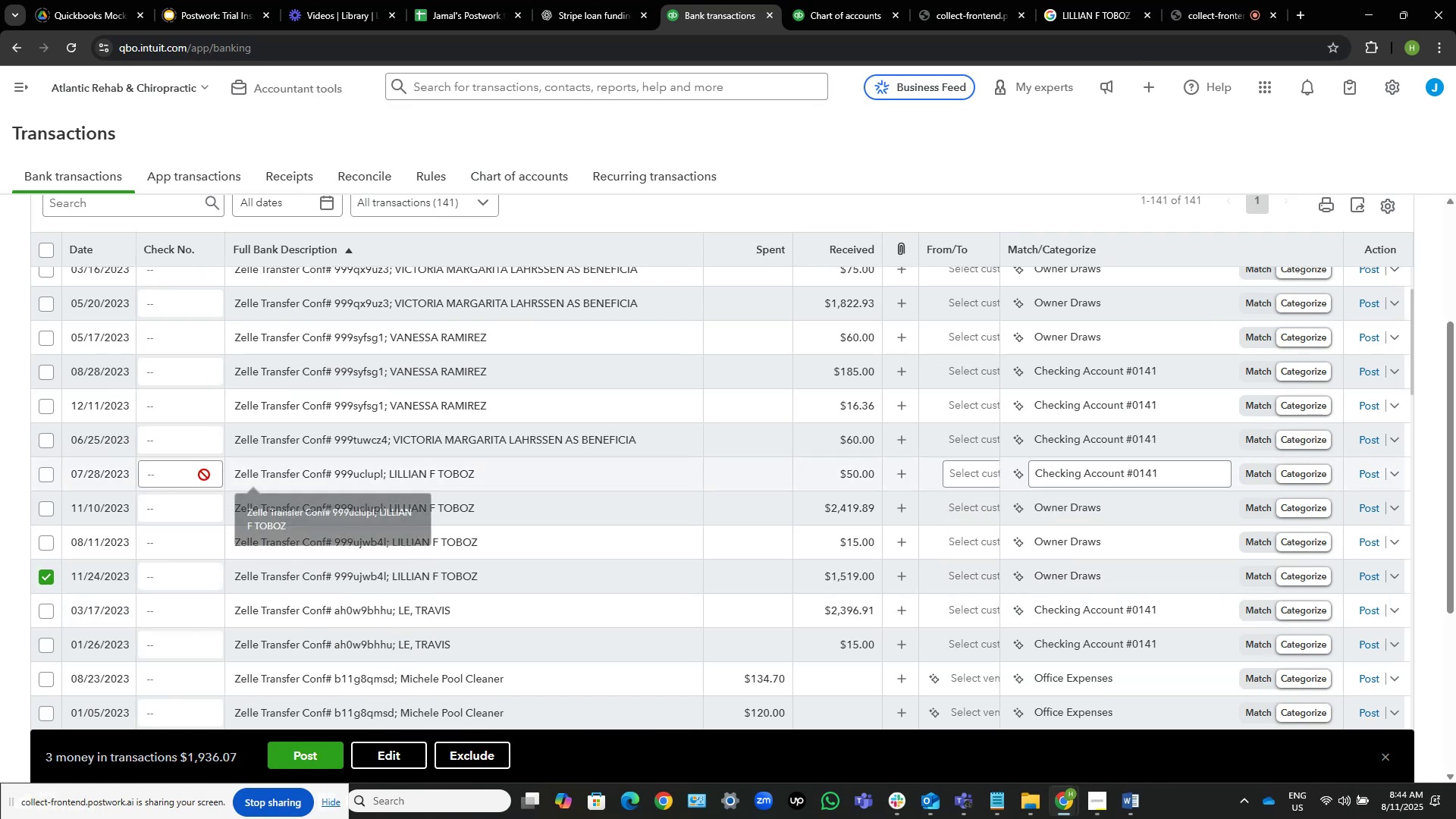 
left_click([47, 474])
 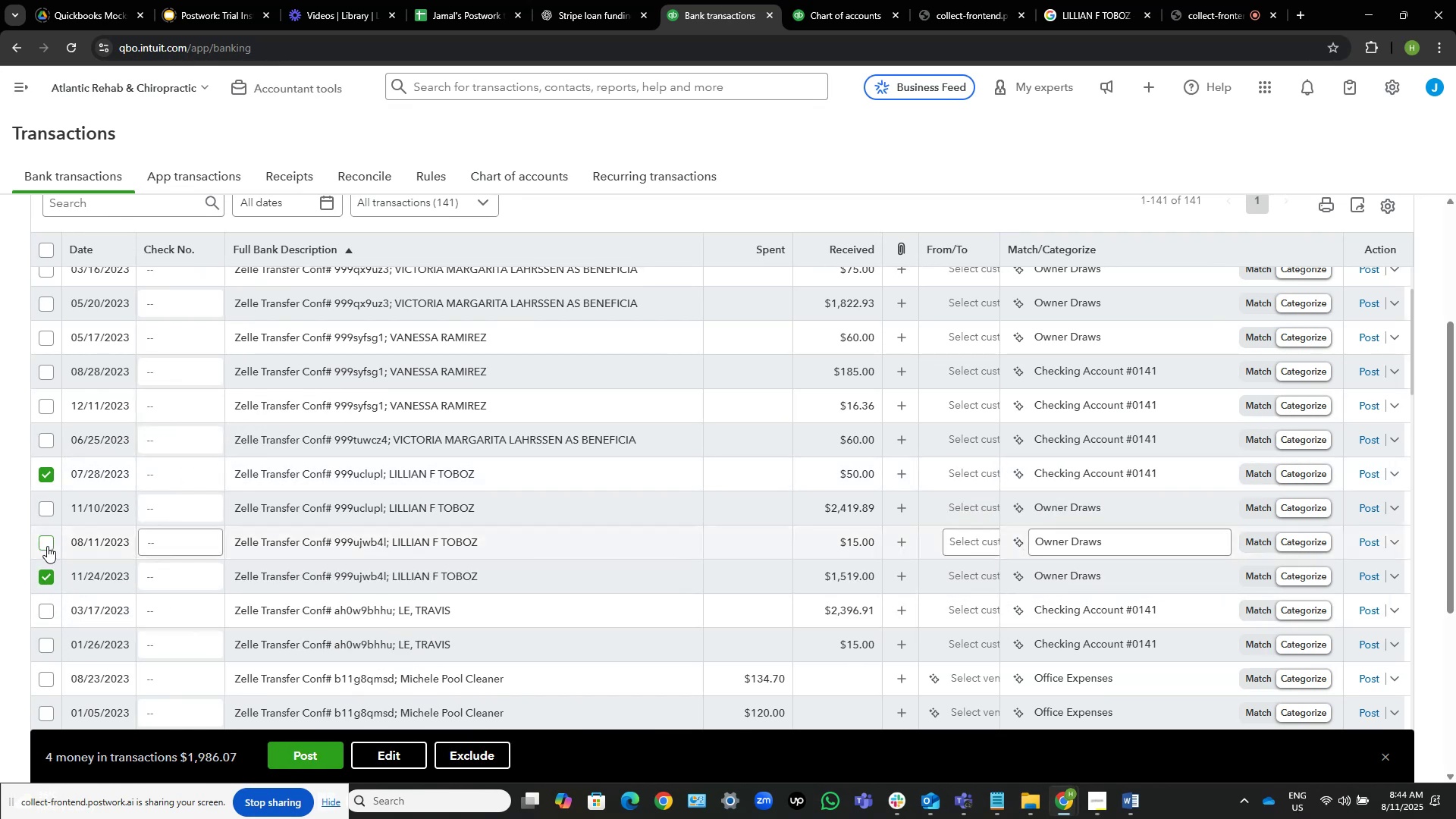 
left_click([47, 546])
 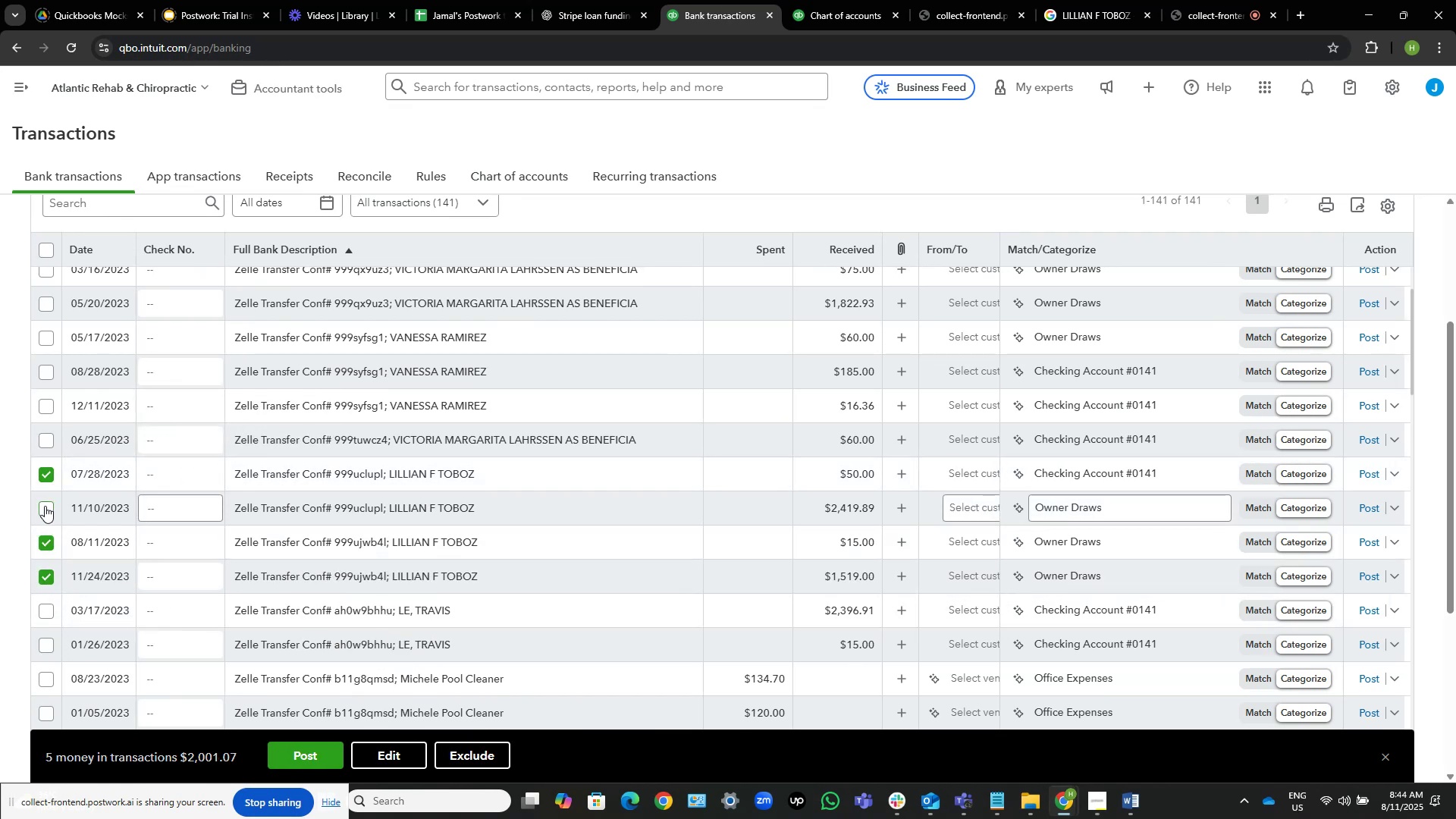 
left_click([44, 506])
 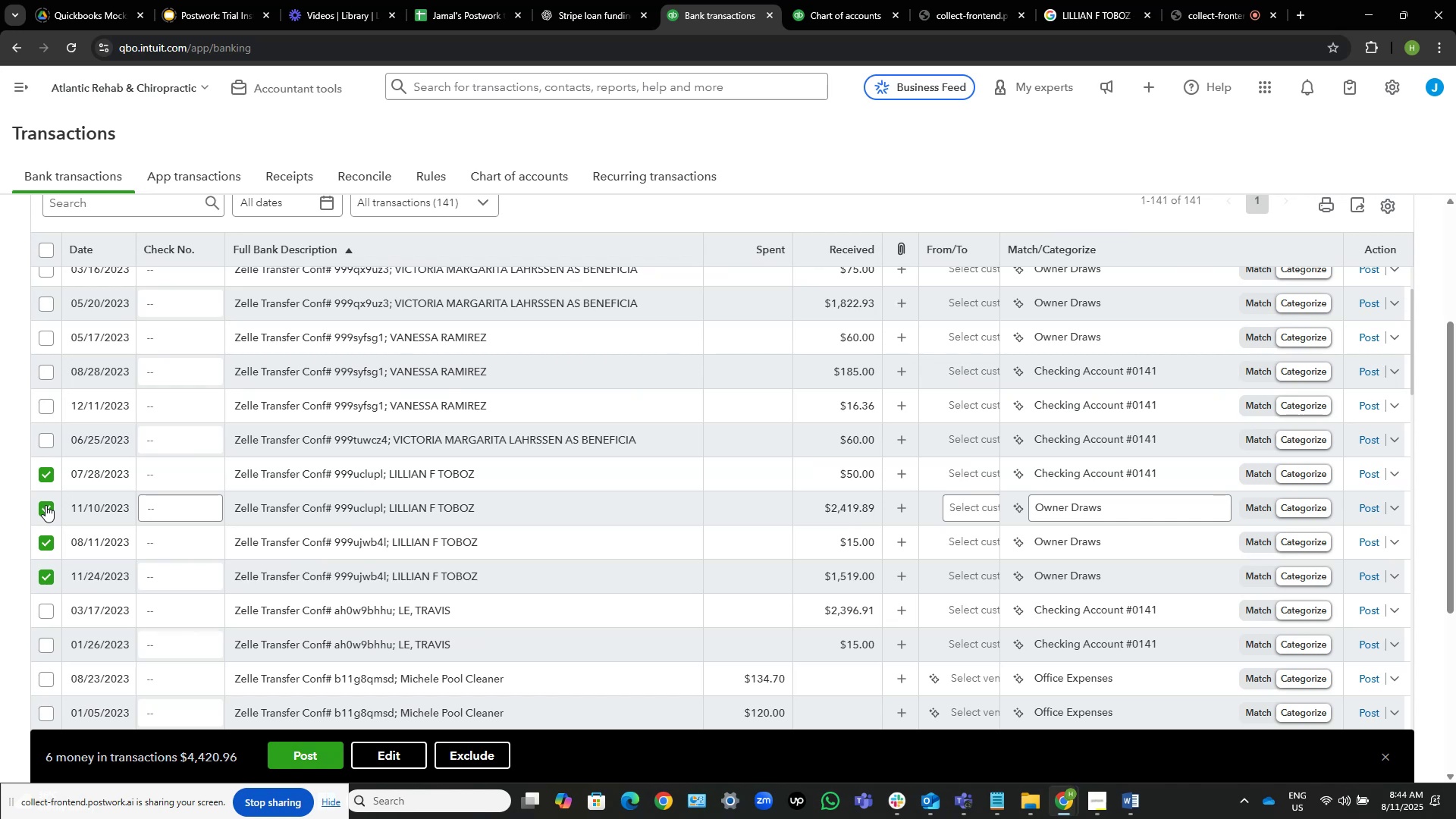 
wait(18.45)
 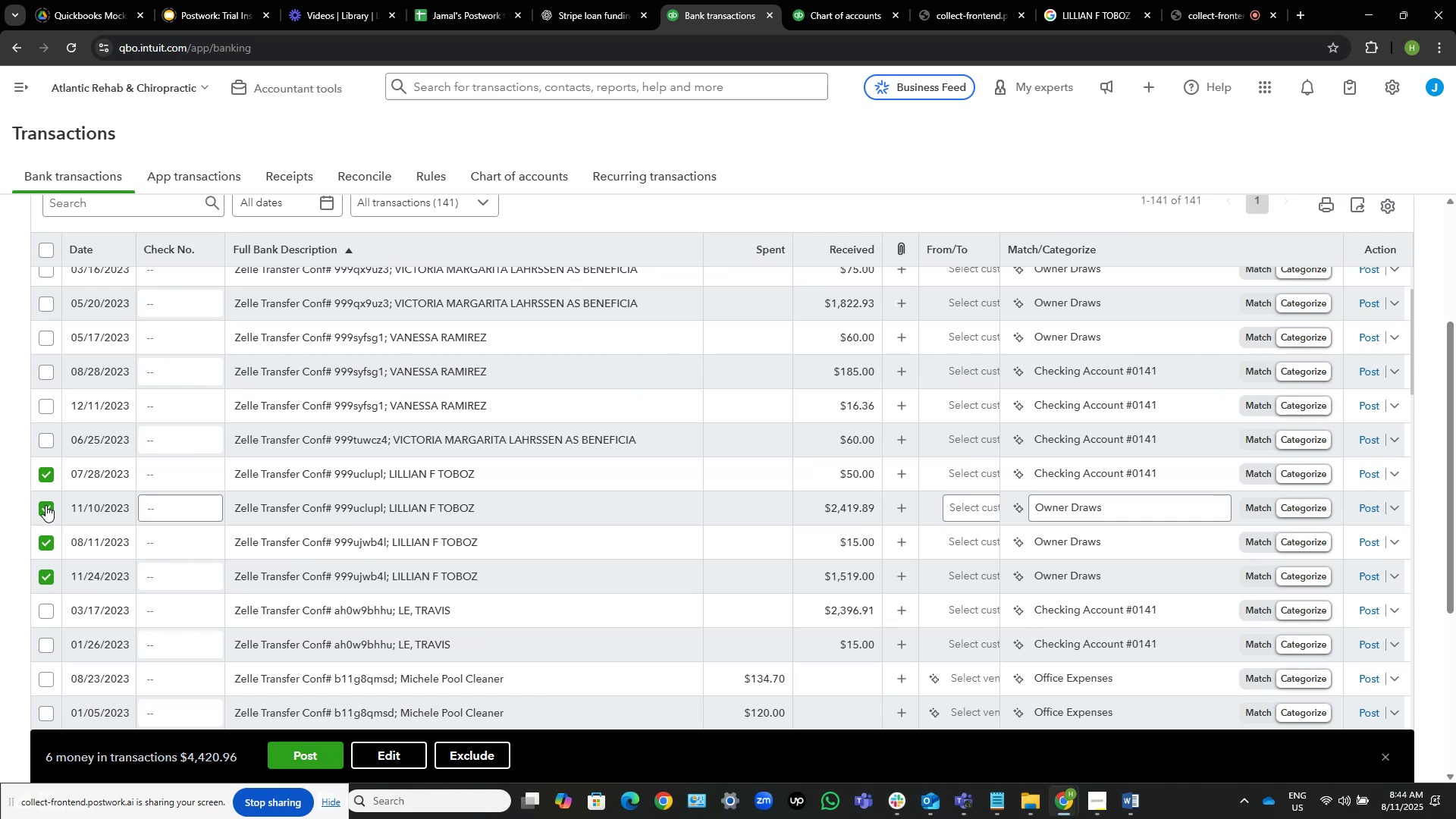 
left_click([394, 756])
 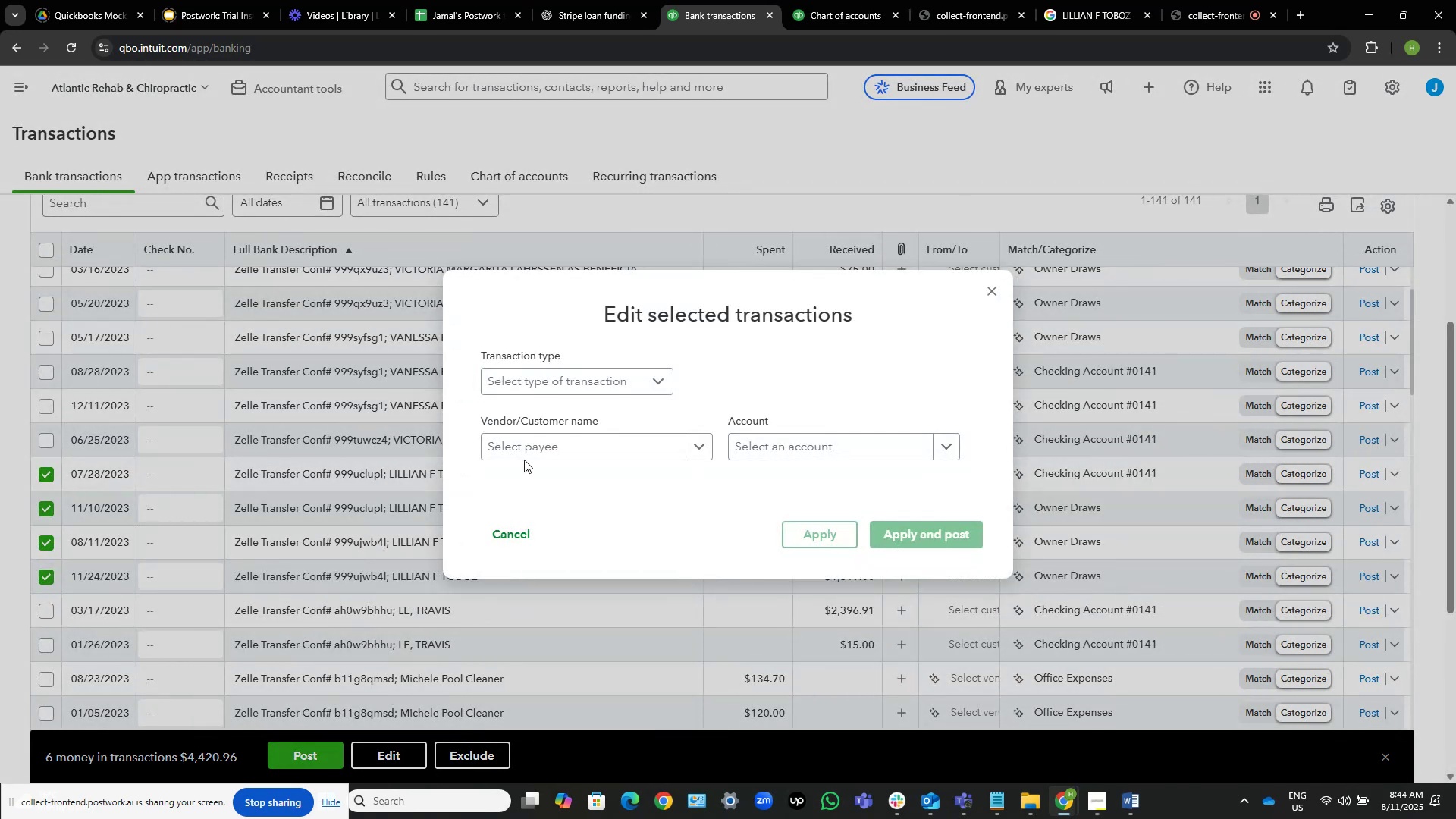 
left_click([556, 435])
 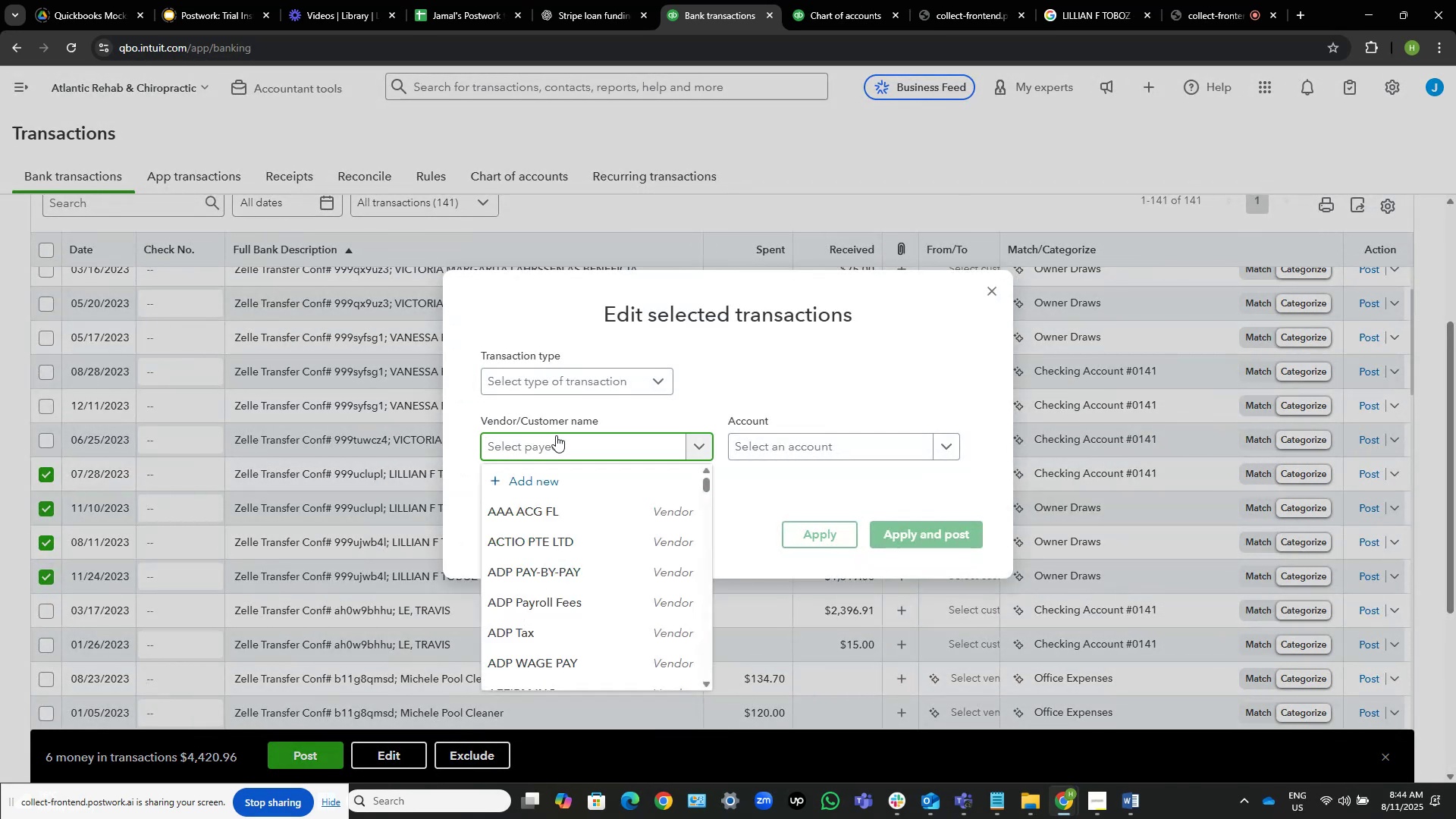 
type(lil)
 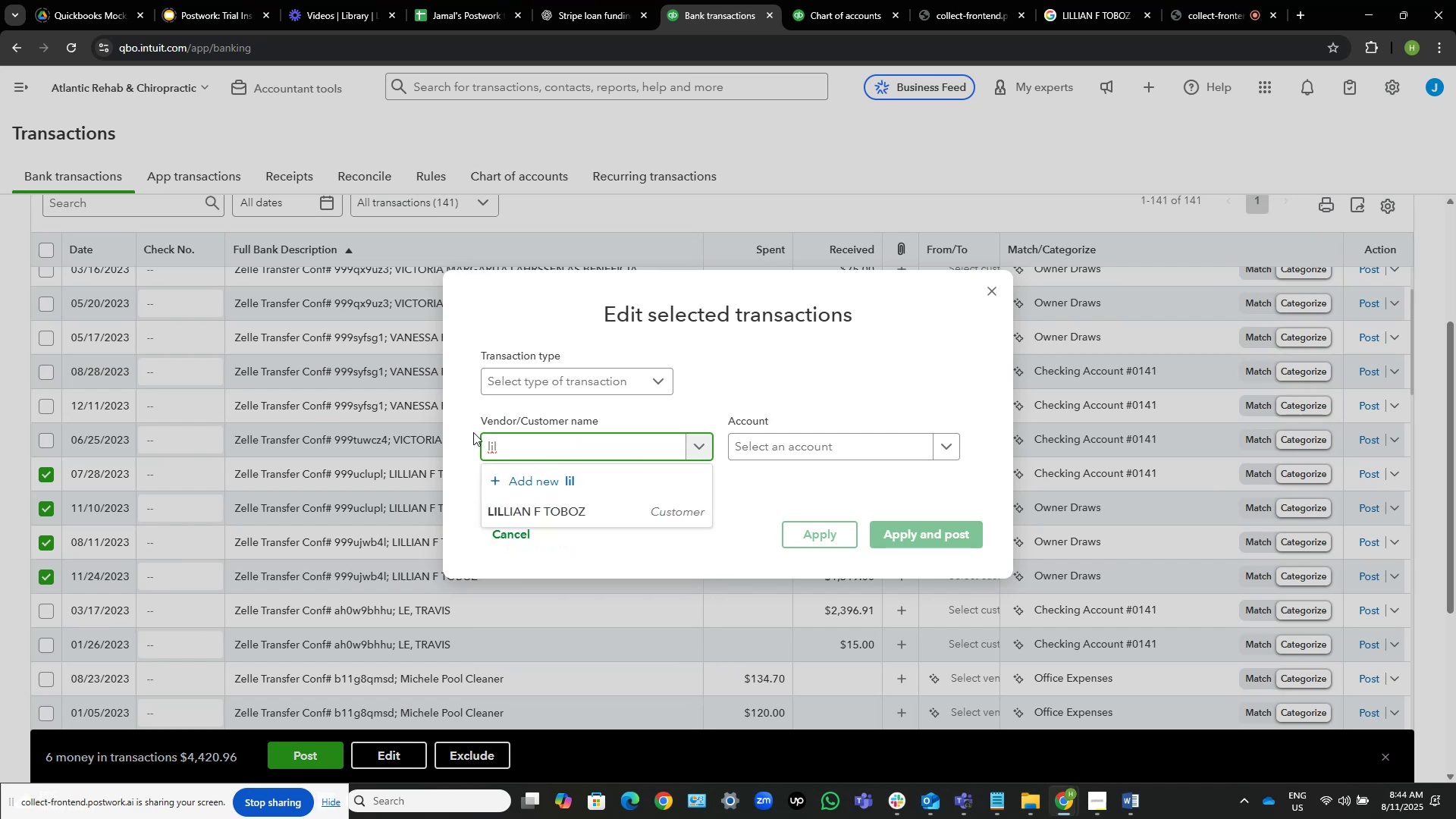 
left_click([556, 509])
 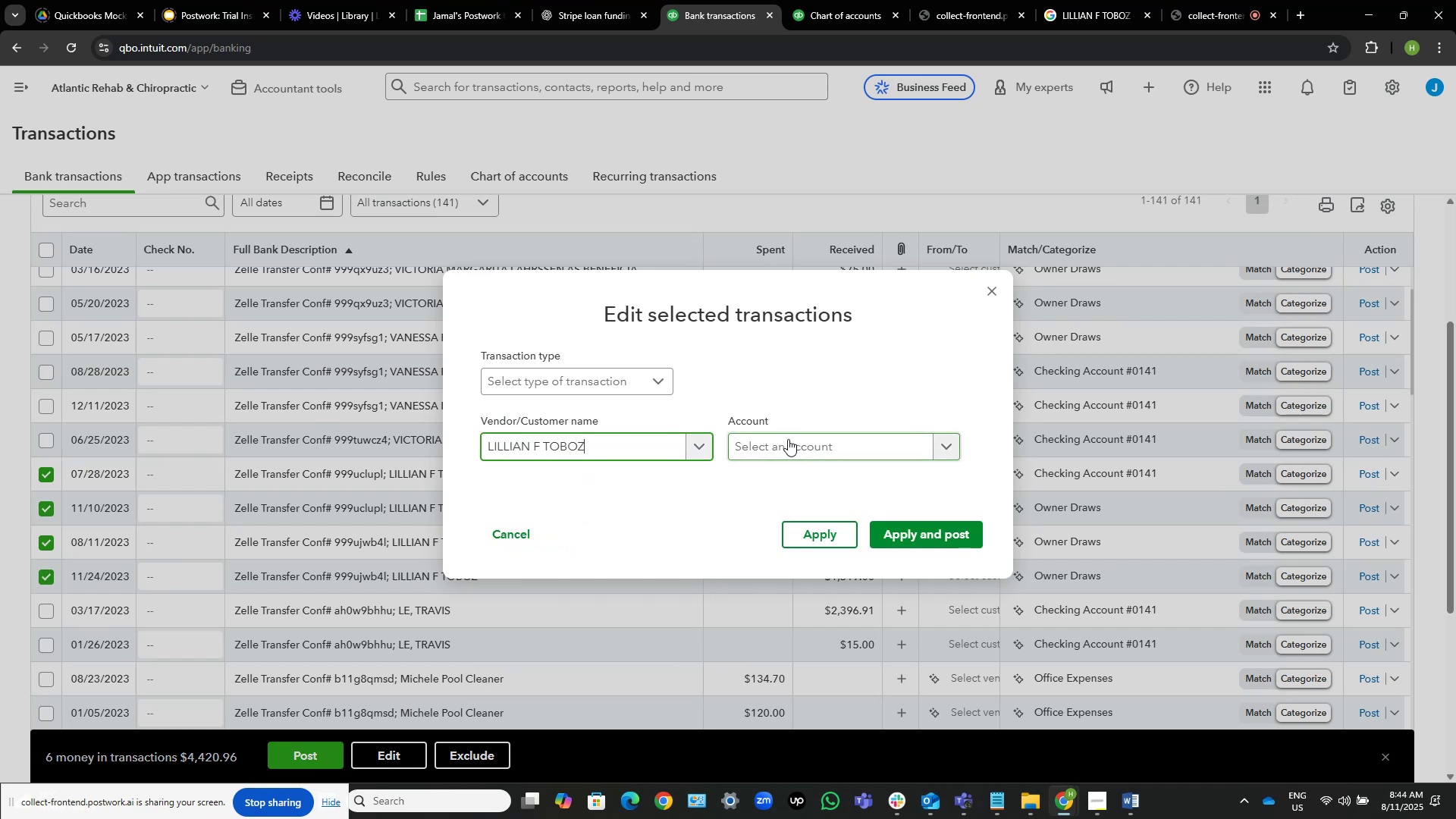 
left_click([788, 439])
 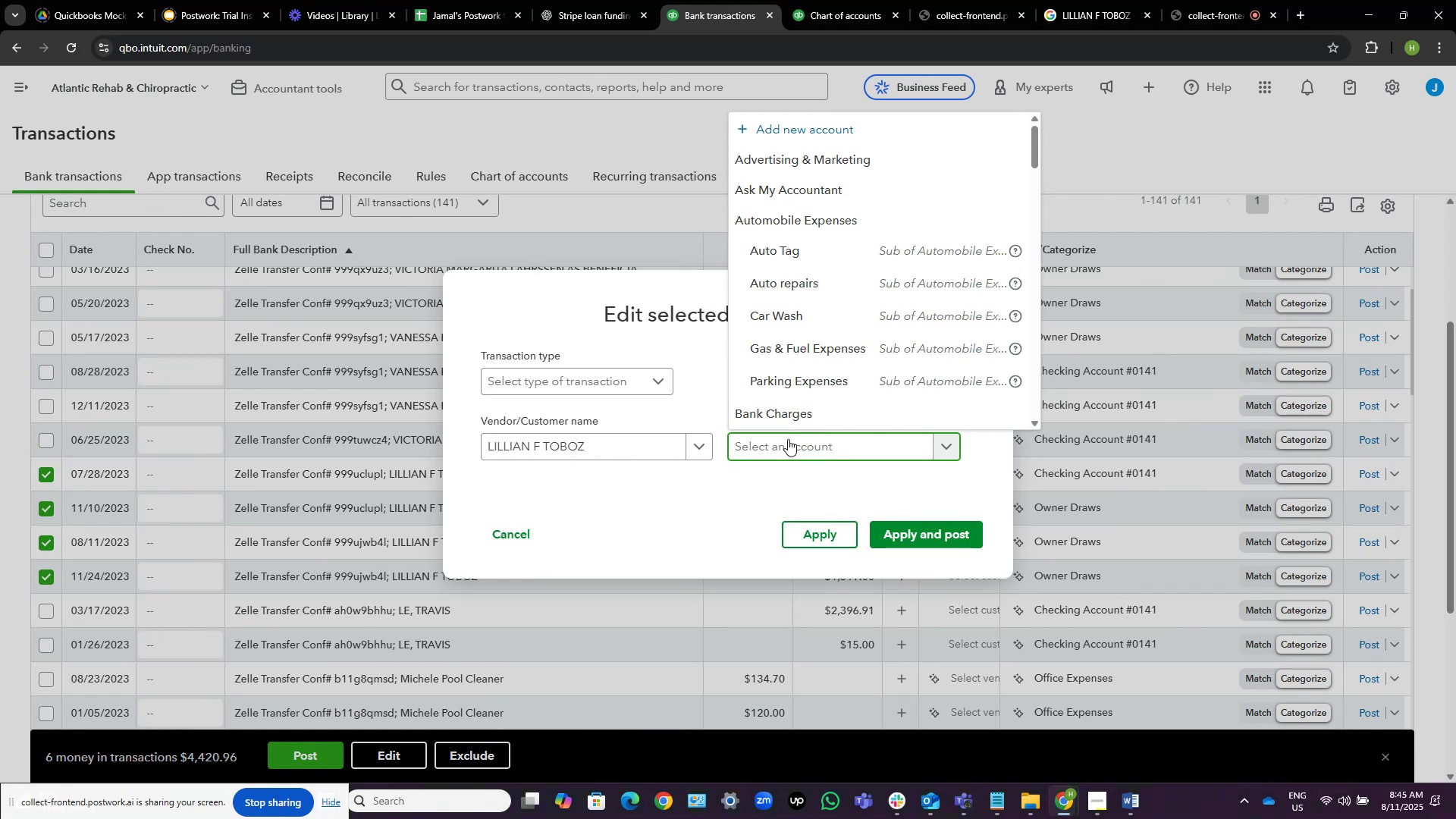 
wait(30.02)
 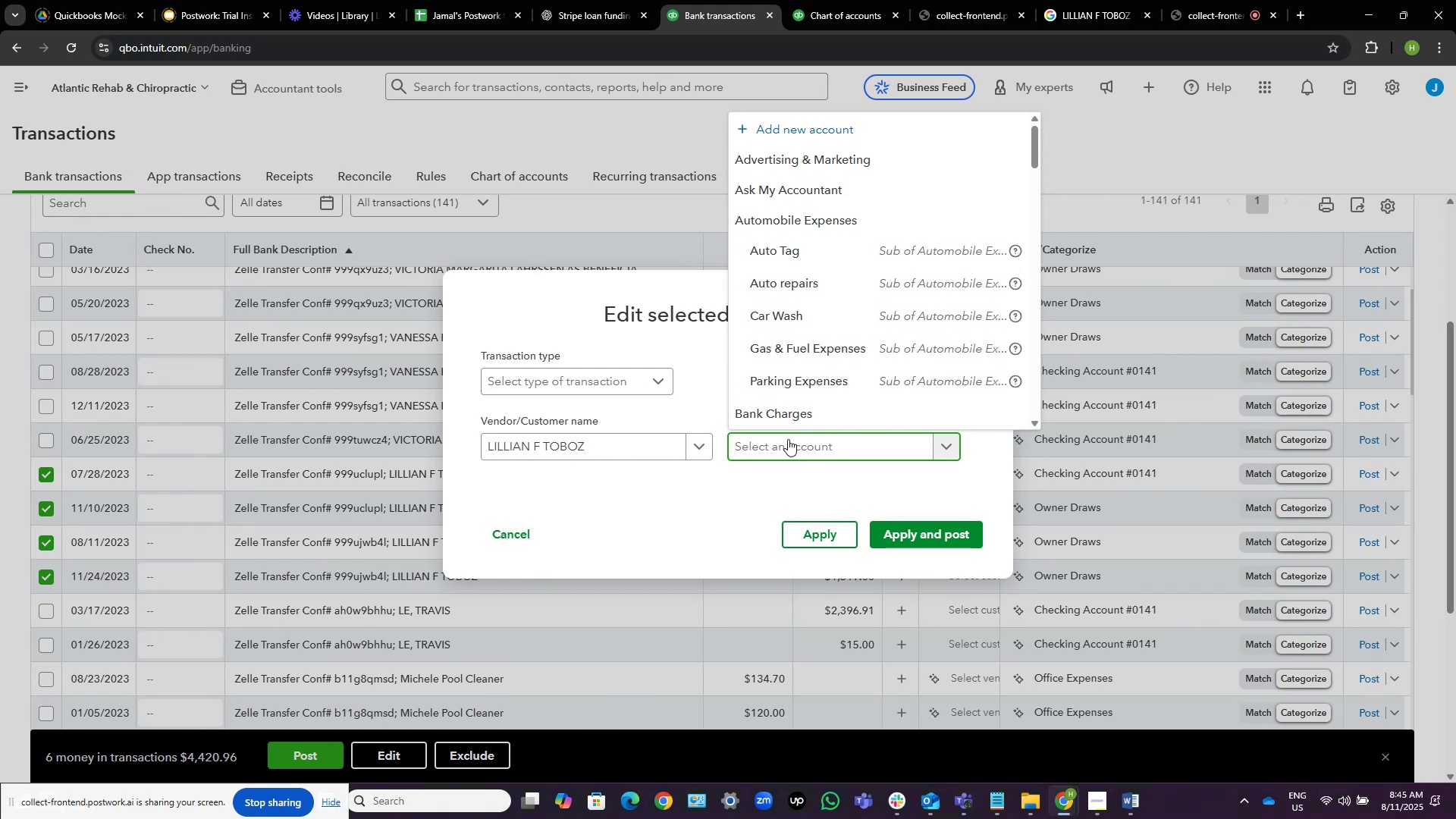 
type(ask)
 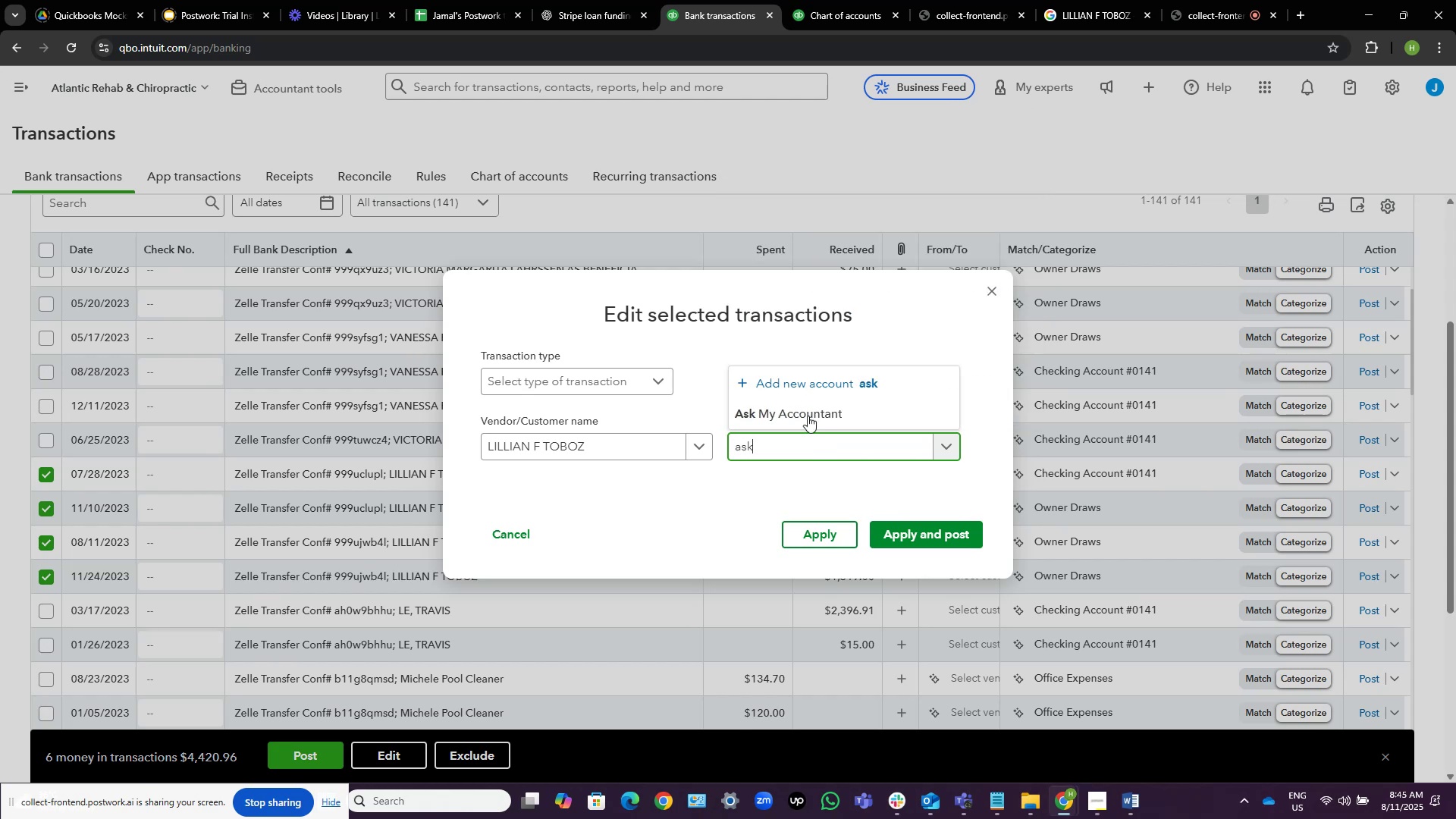 
left_click([808, 416])
 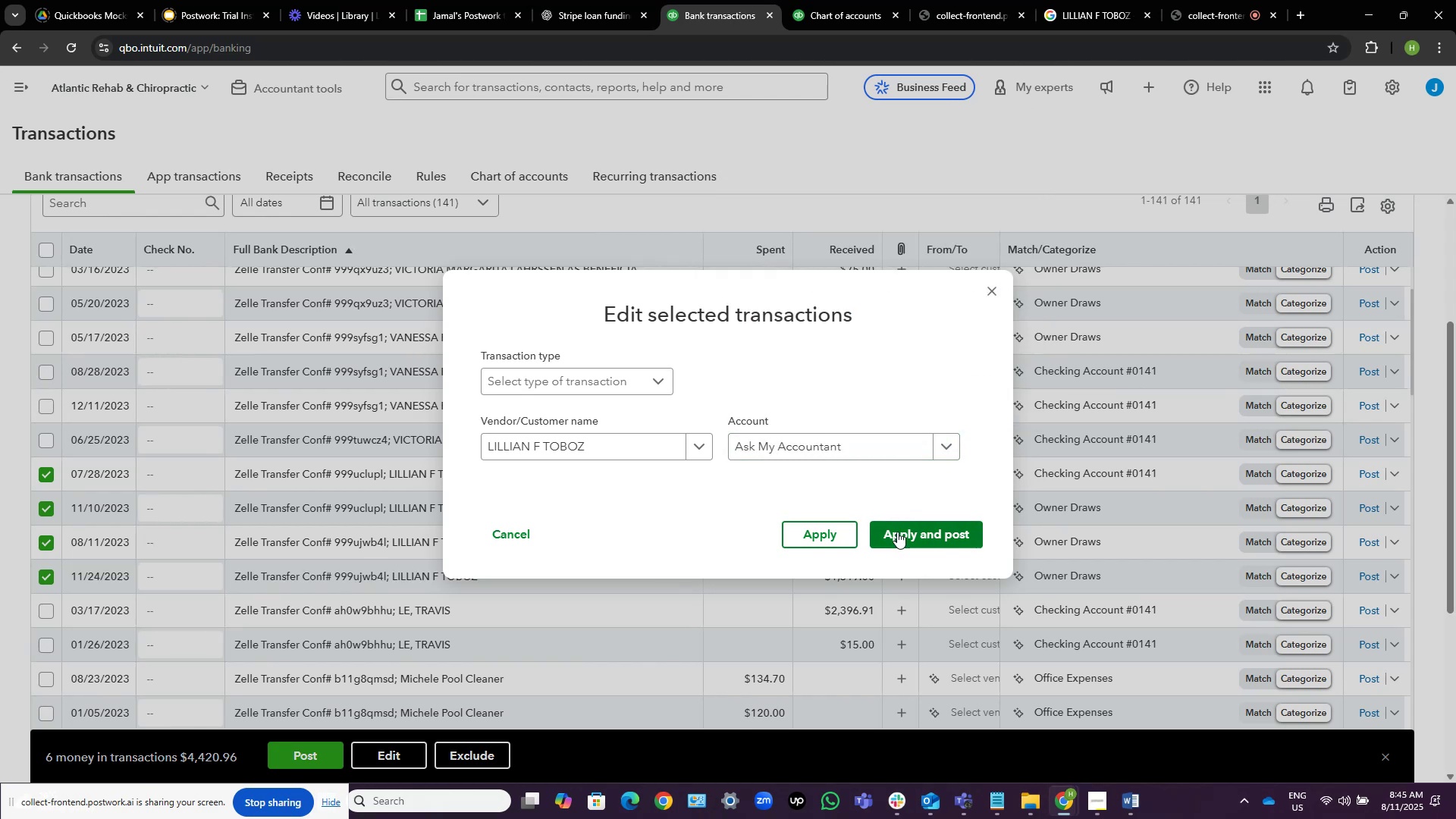 
left_click([901, 532])
 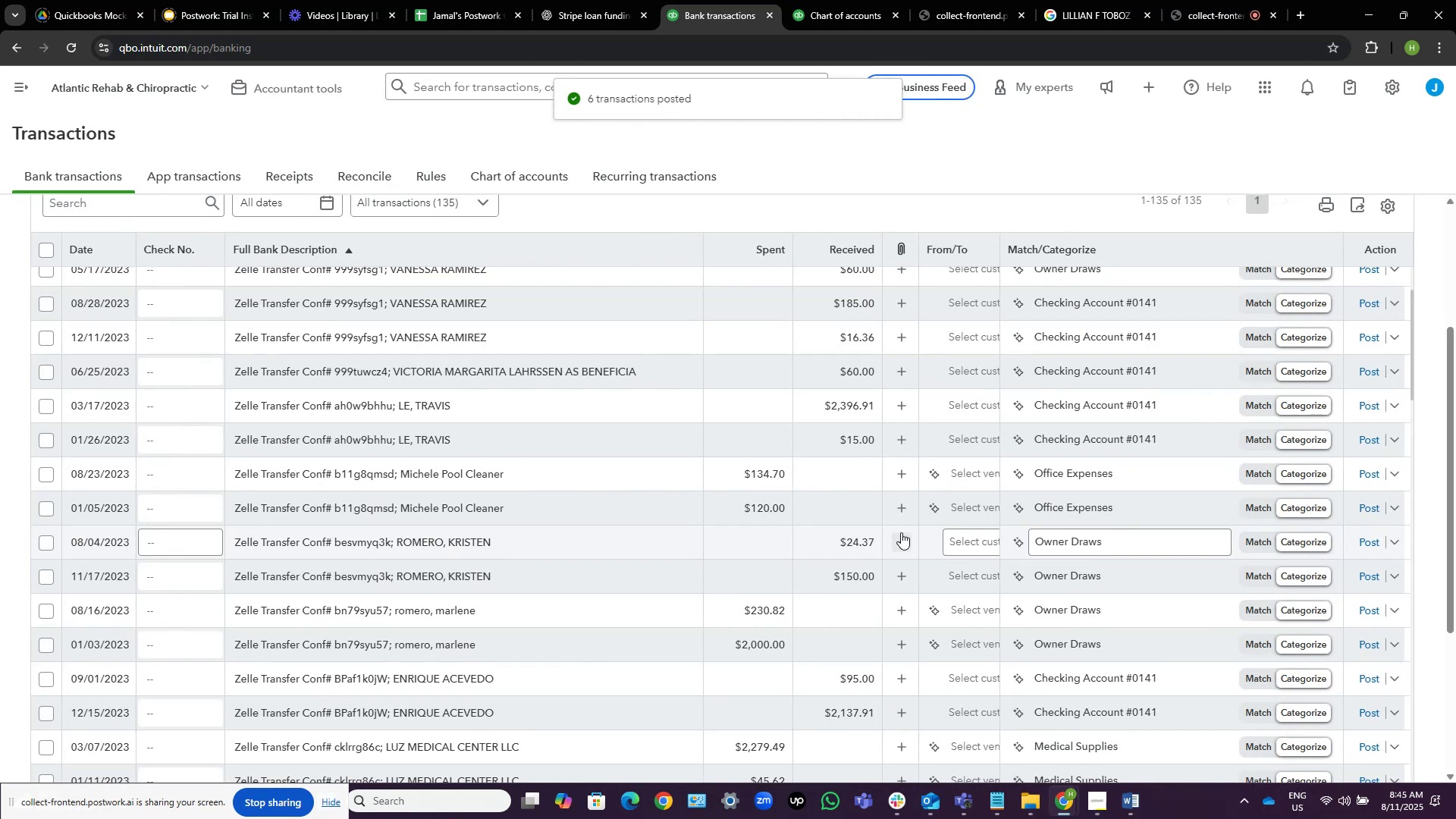 
wait(5.88)
 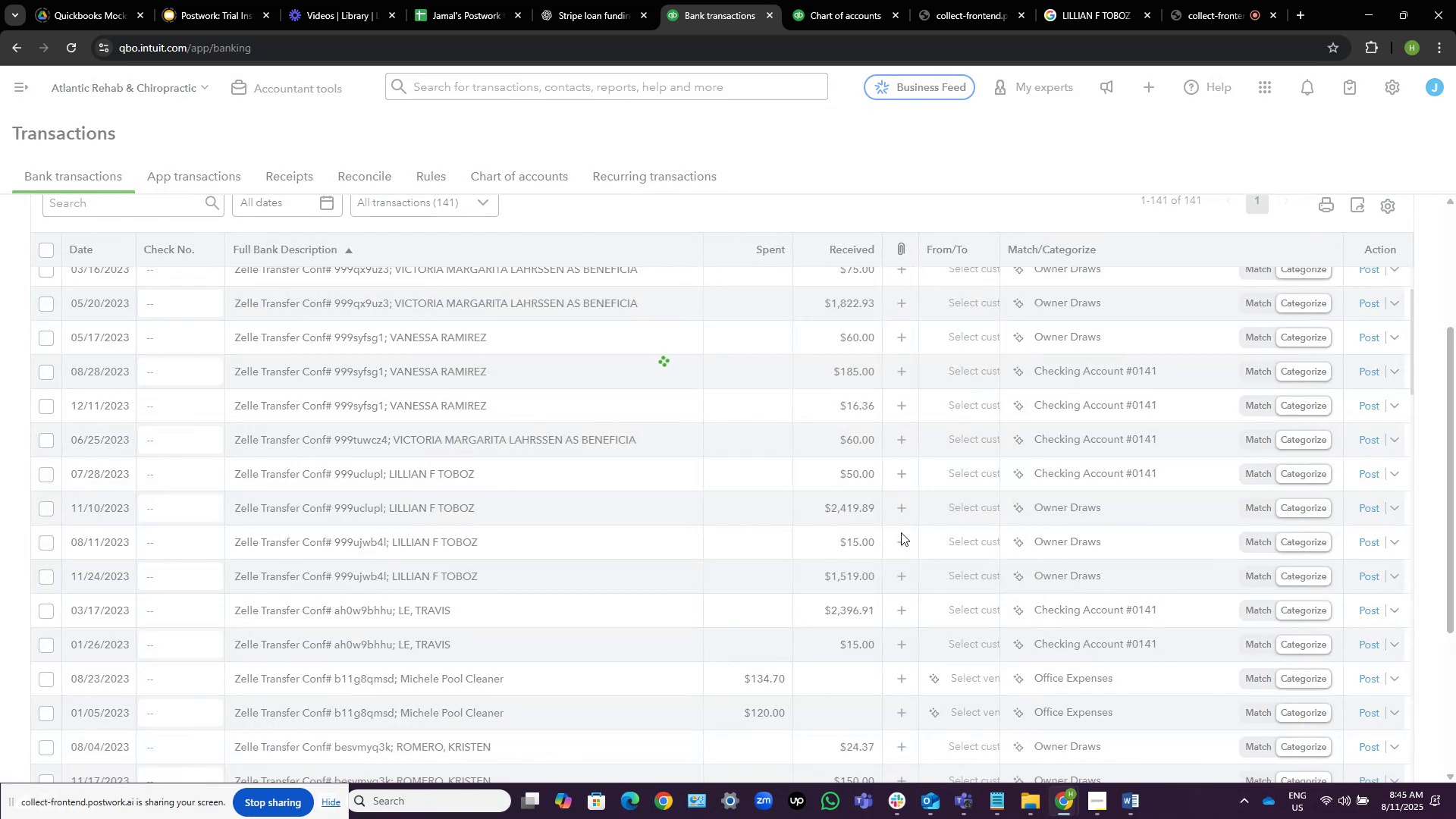 
scroll: coordinate [614, 467], scroll_direction: up, amount: 5.0
 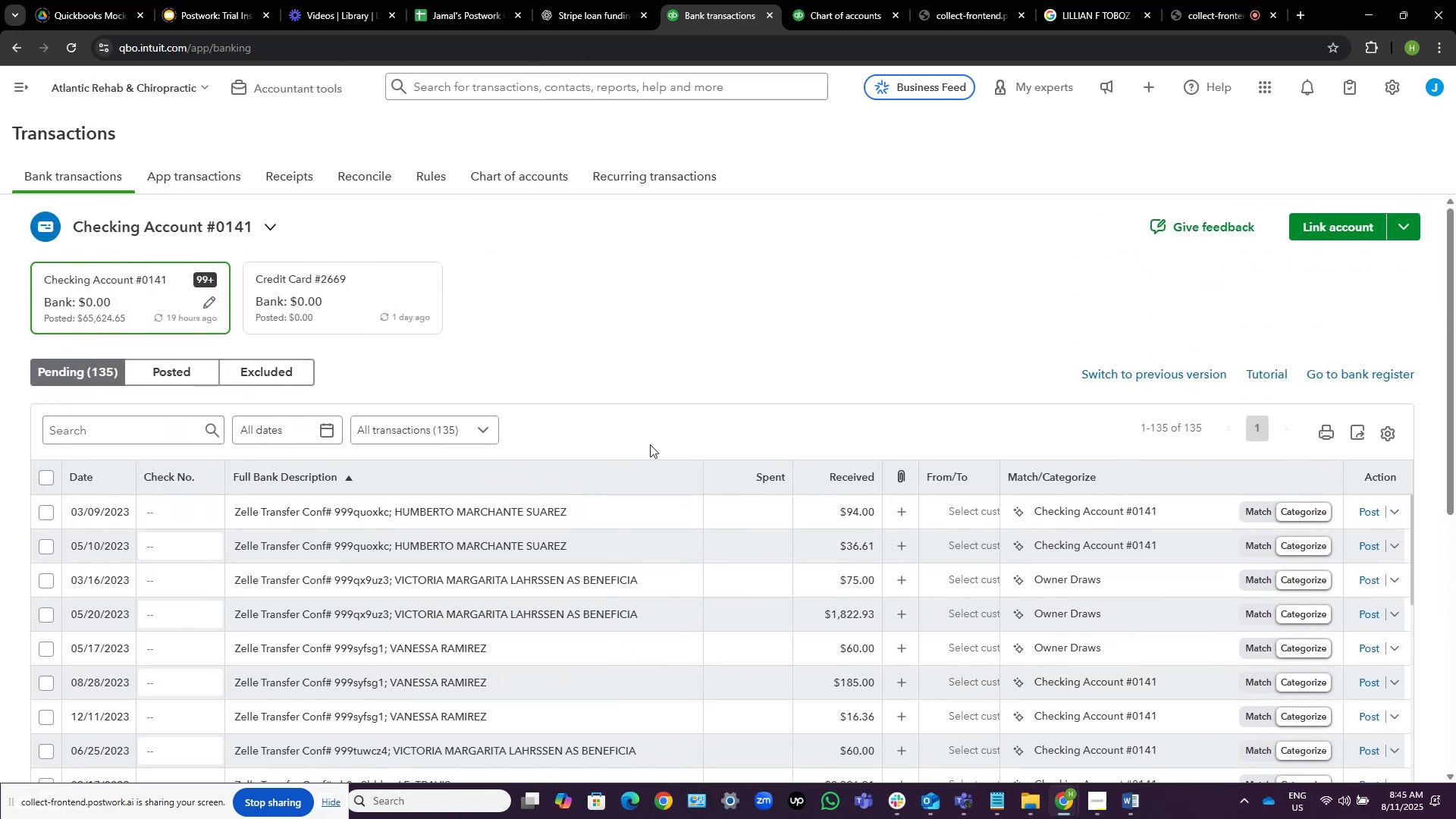 
scroll: coordinate [734, 365], scroll_direction: down, amount: 1.0
 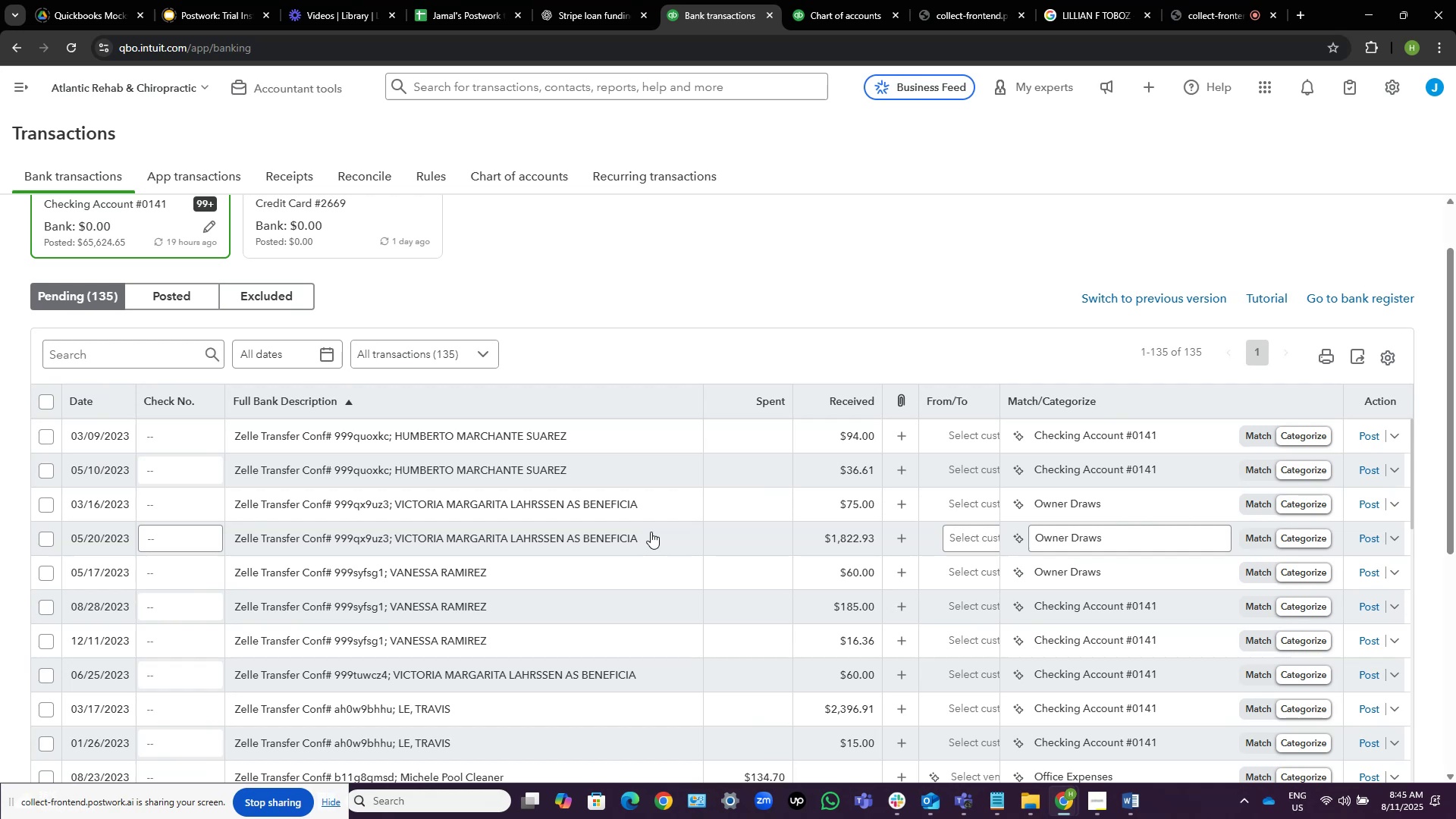 
wait(6.19)
 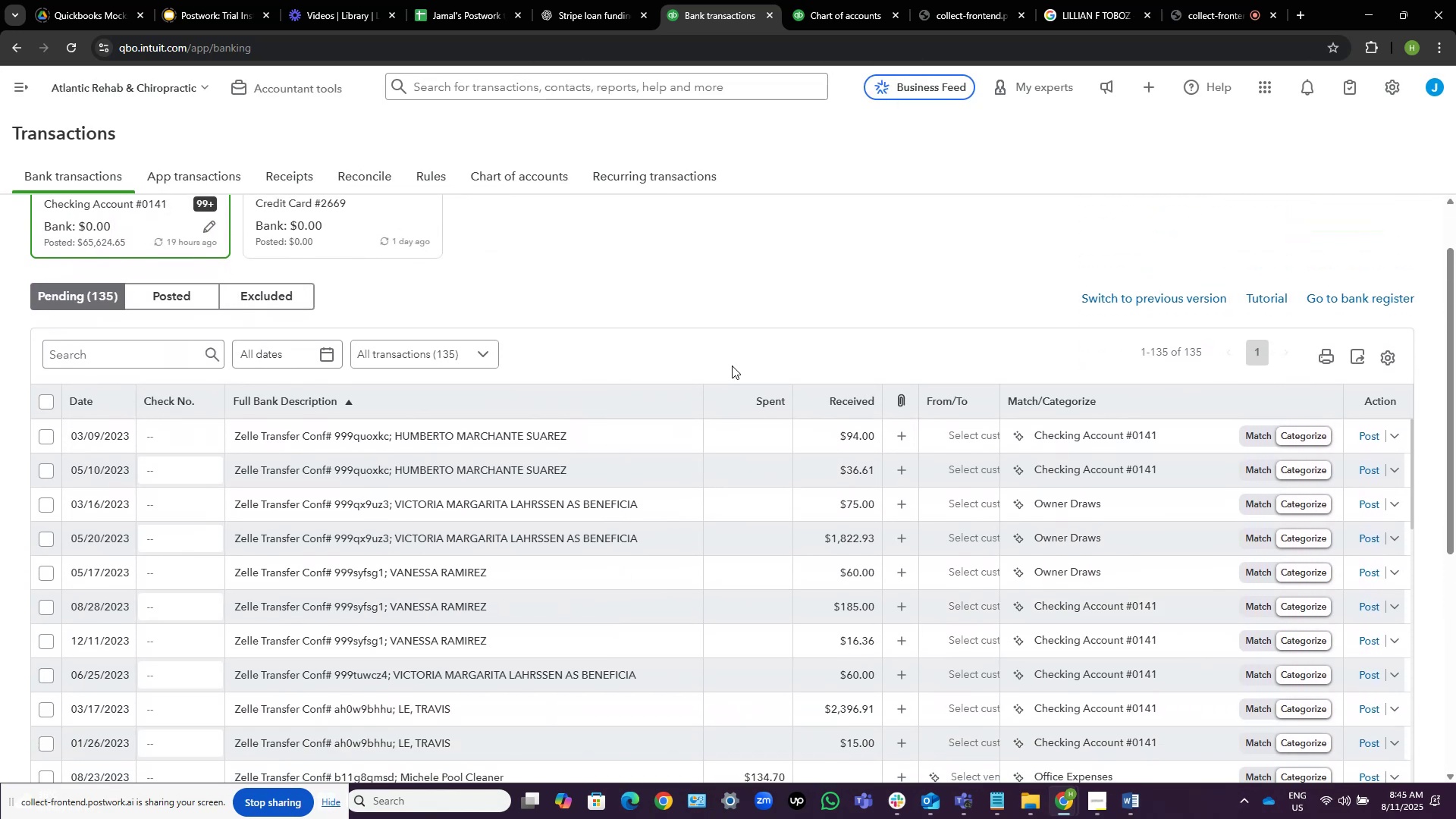 
left_click_drag(start_coordinate=[637, 542], to_coordinate=[397, 546])
 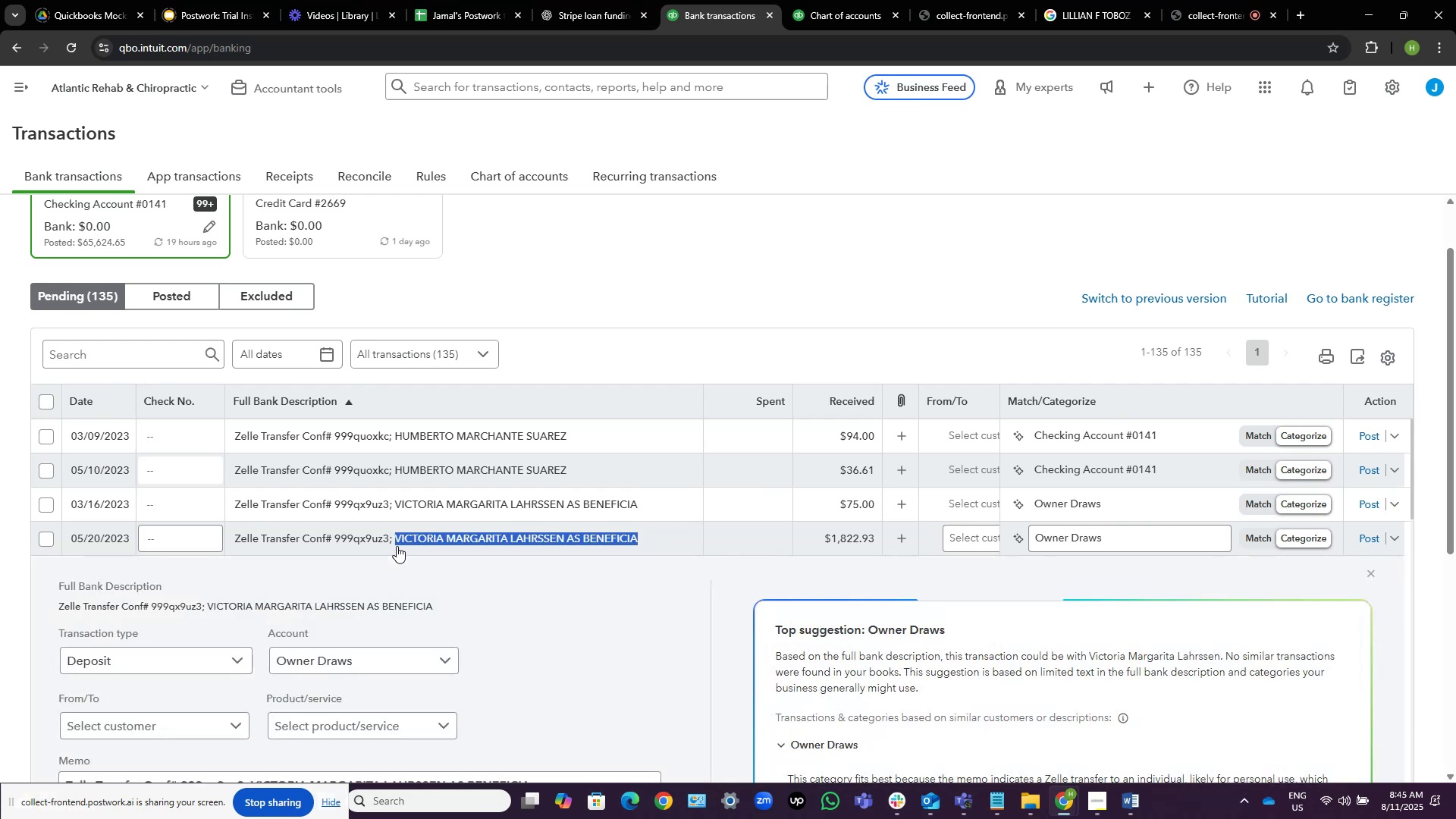 
key(Control+C)
 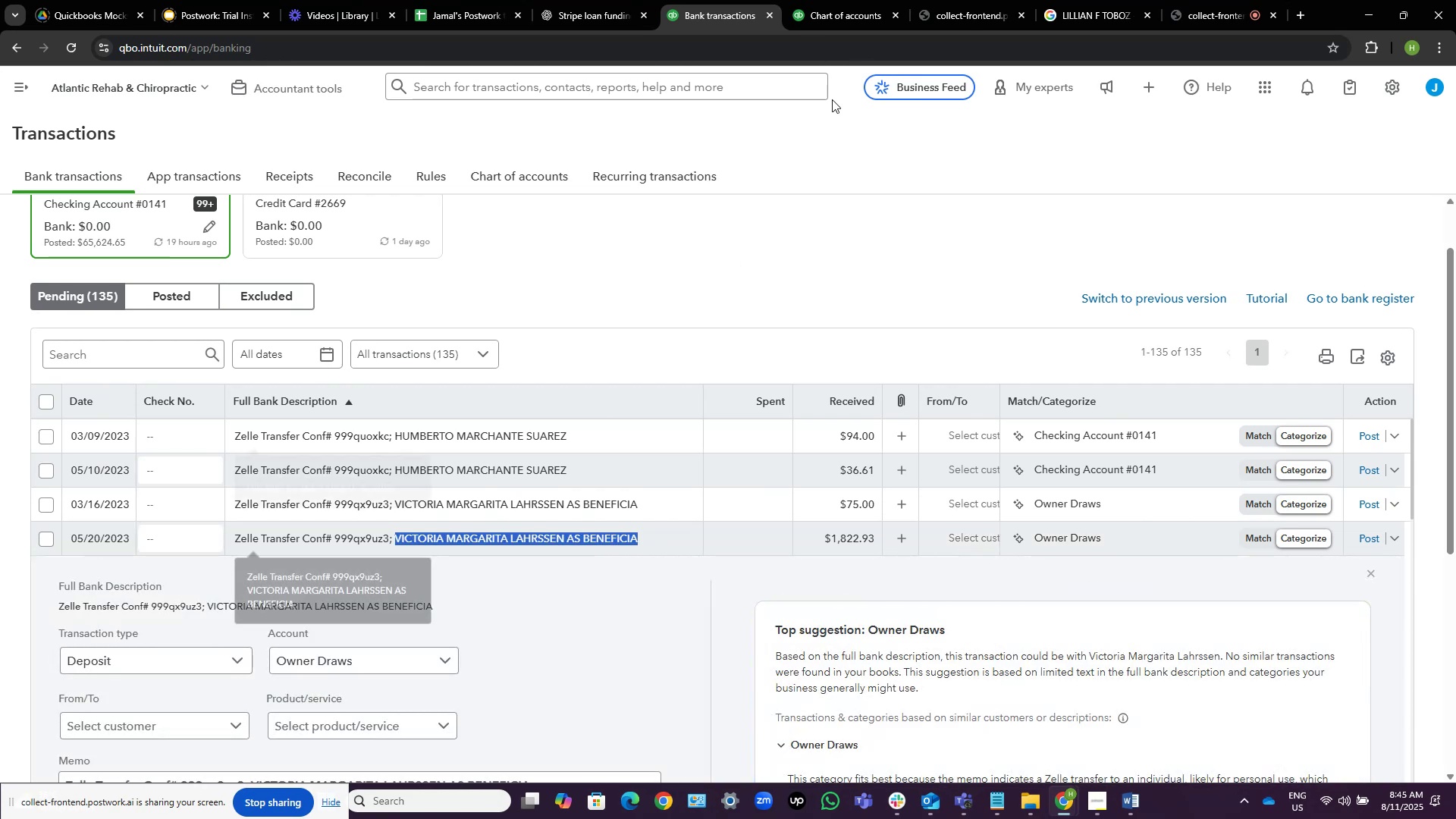 
mouse_move([1066, -2])
 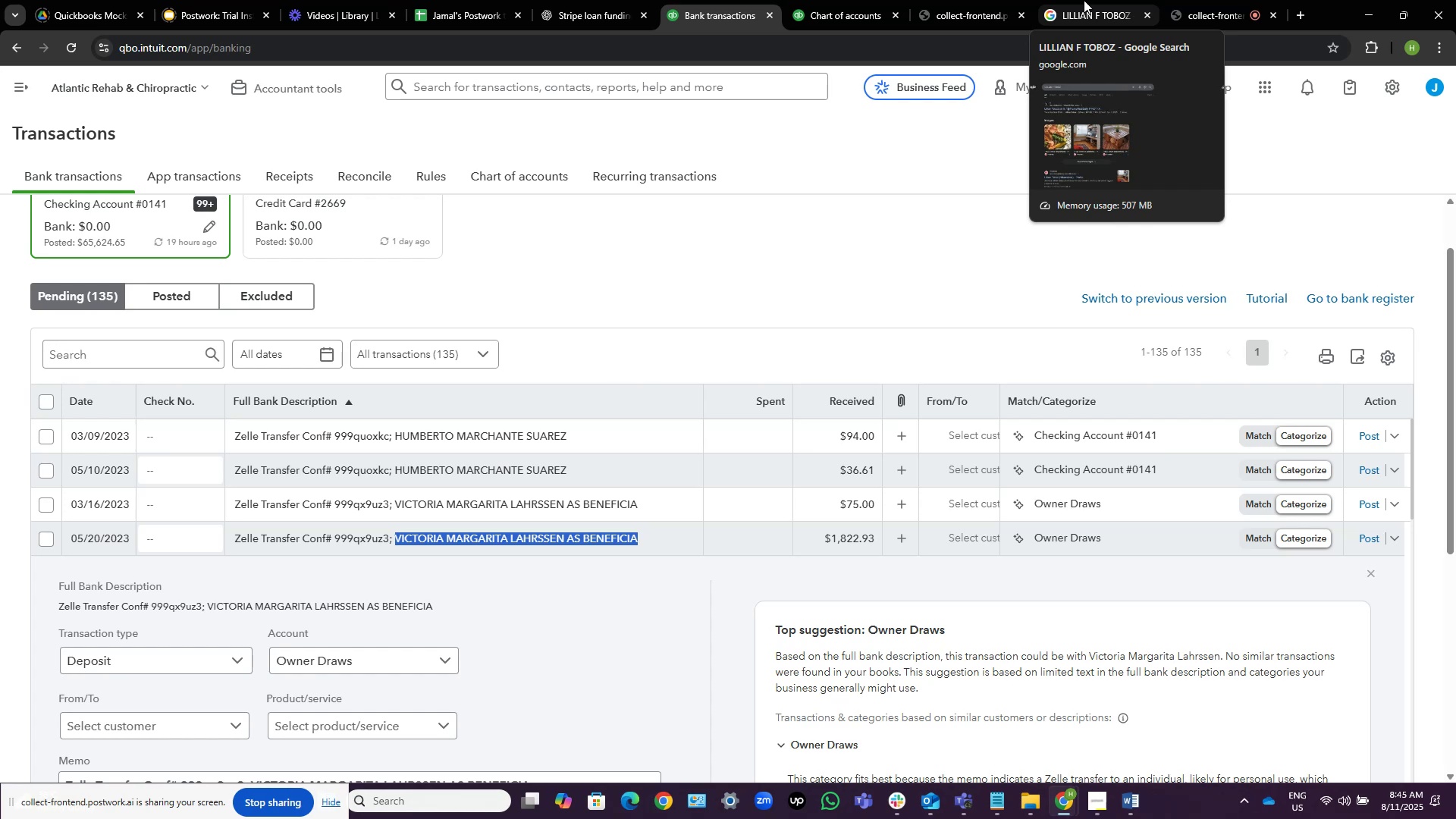 
left_click([1084, 0])
 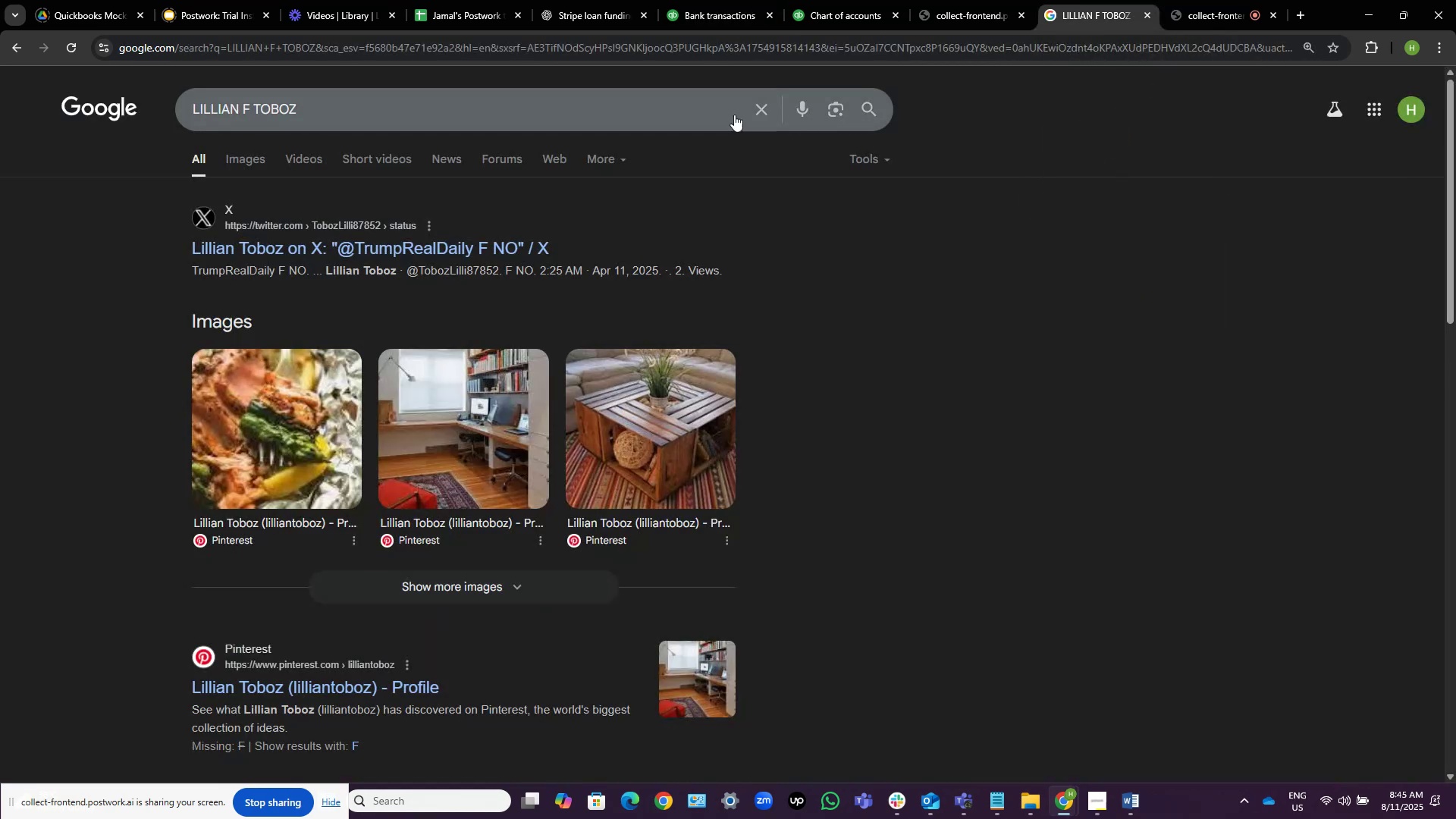 
left_click([765, 108])
 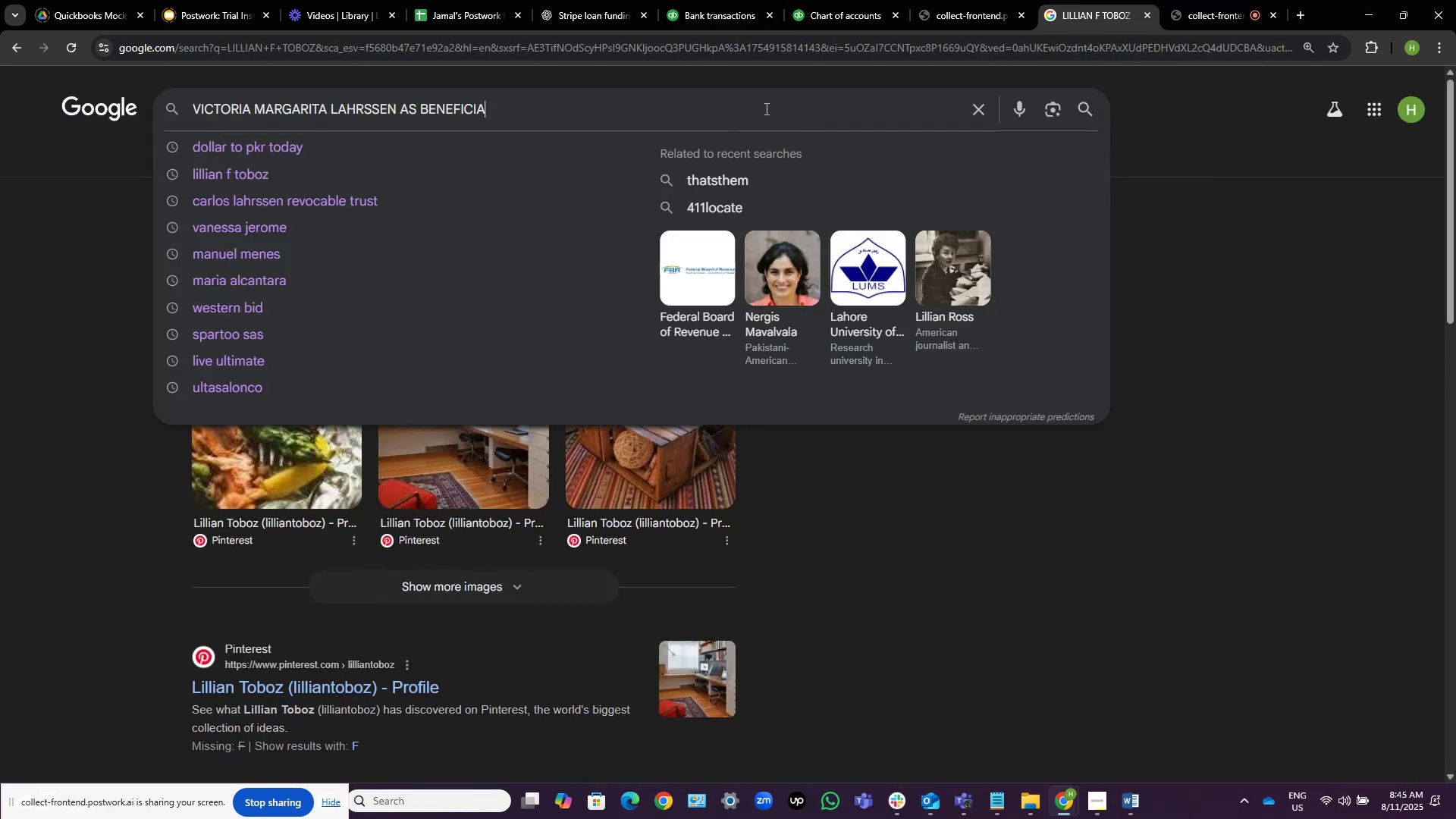 
key(Control+V)
 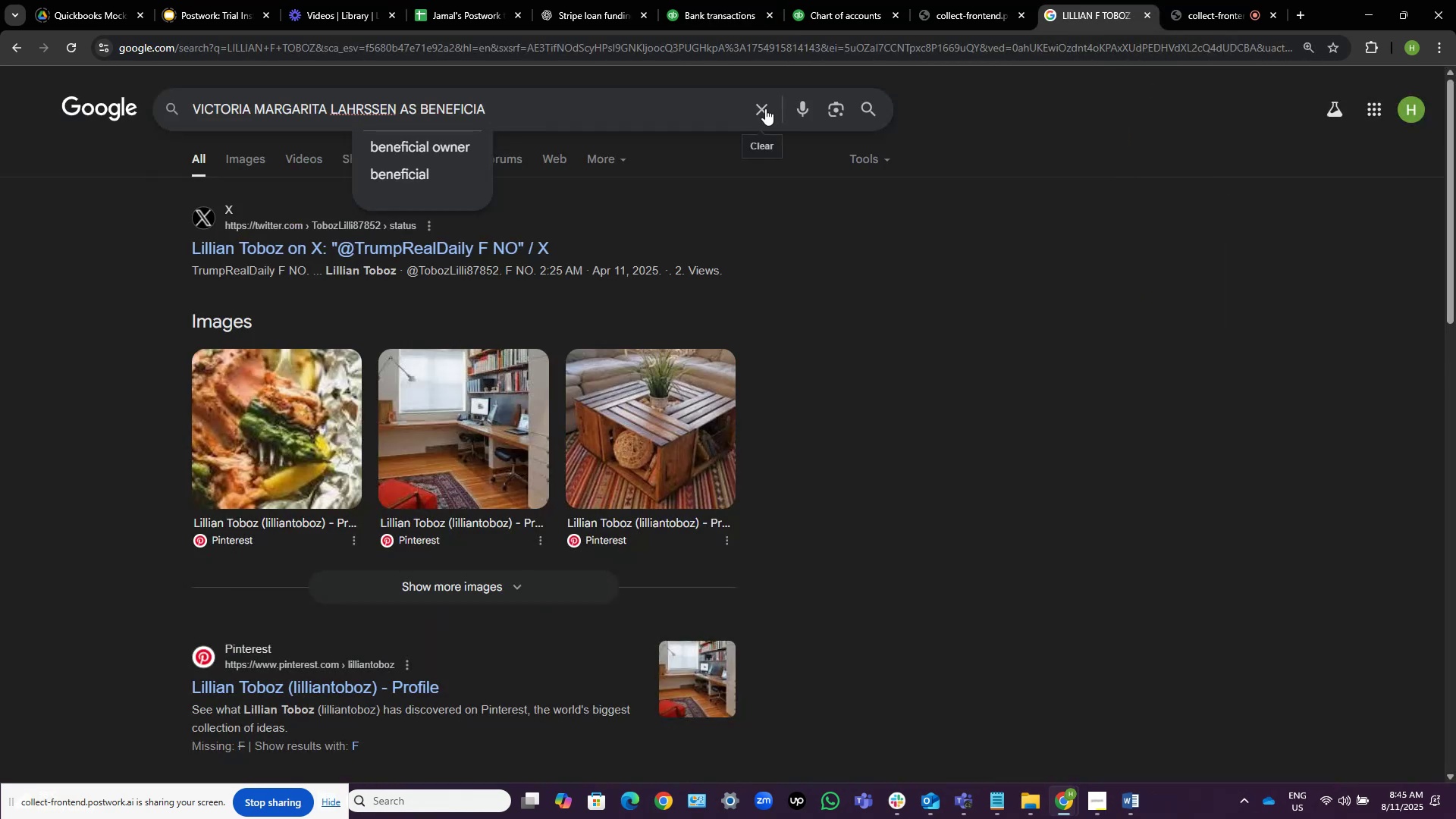 
hold_key(key=NumpadEnter, duration=0.43)
 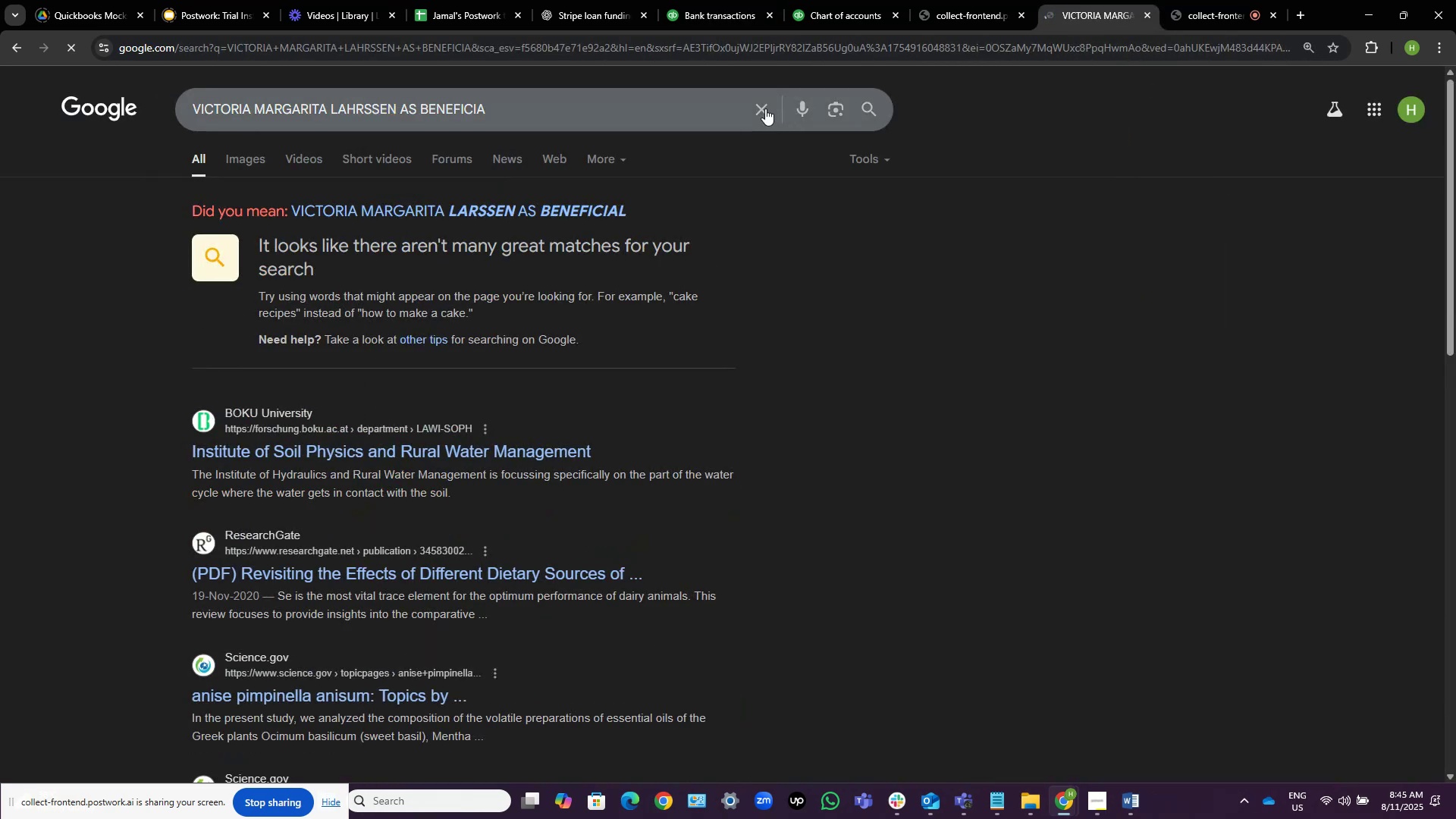 
left_click([765, 108])
 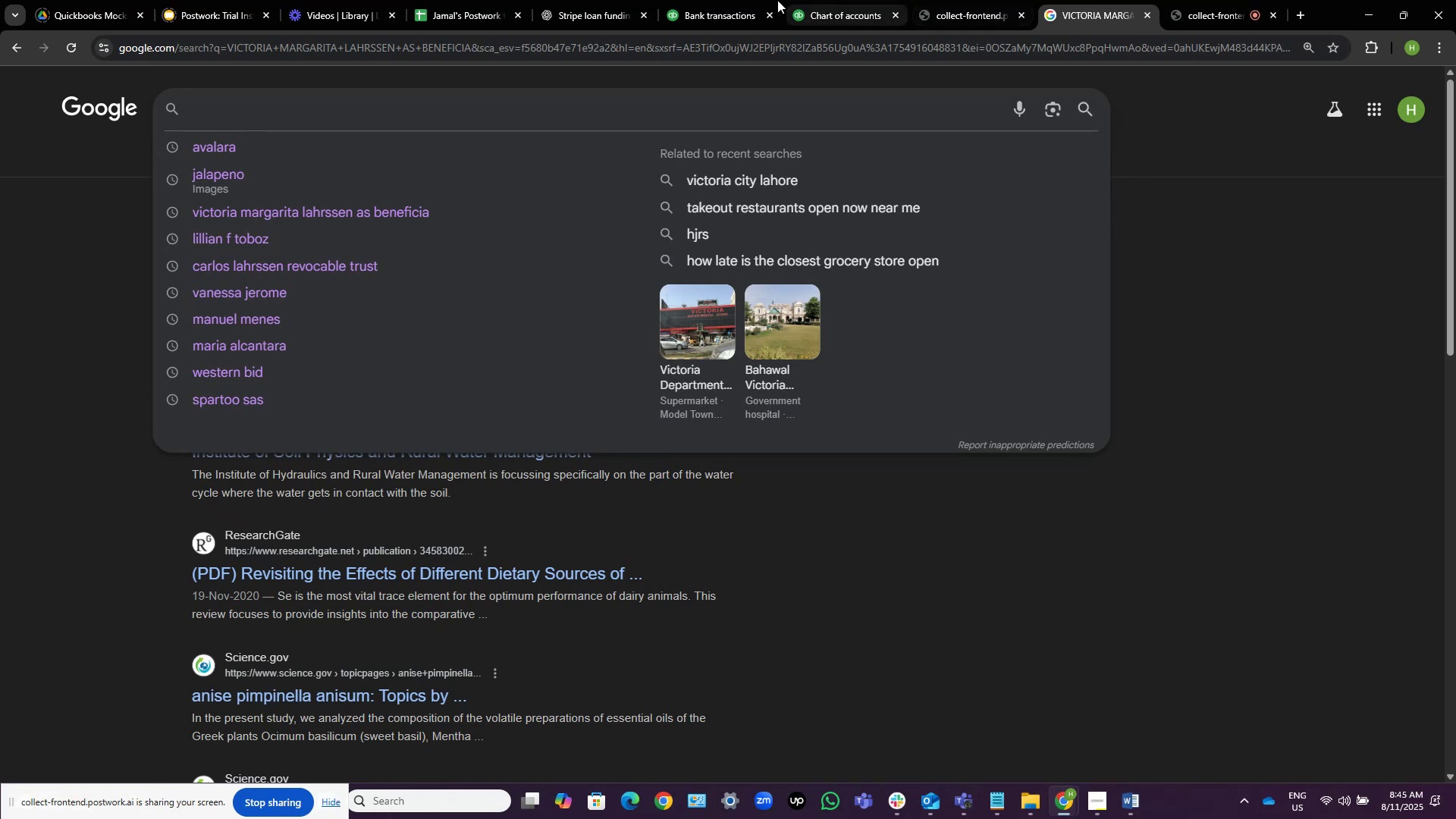 
left_click([730, 0])
 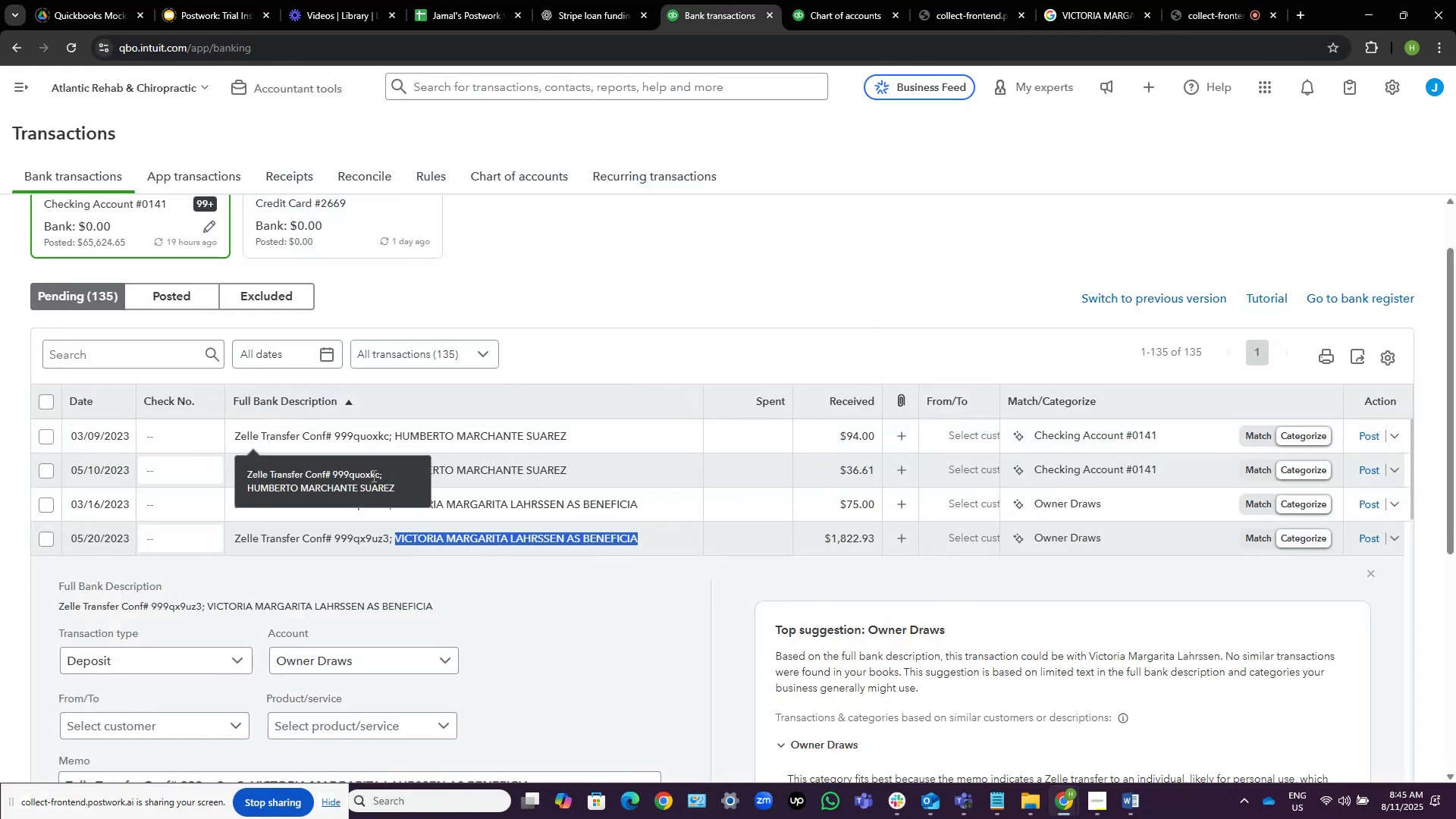 
scroll: coordinate [732, 287], scroll_direction: down, amount: 2.0
 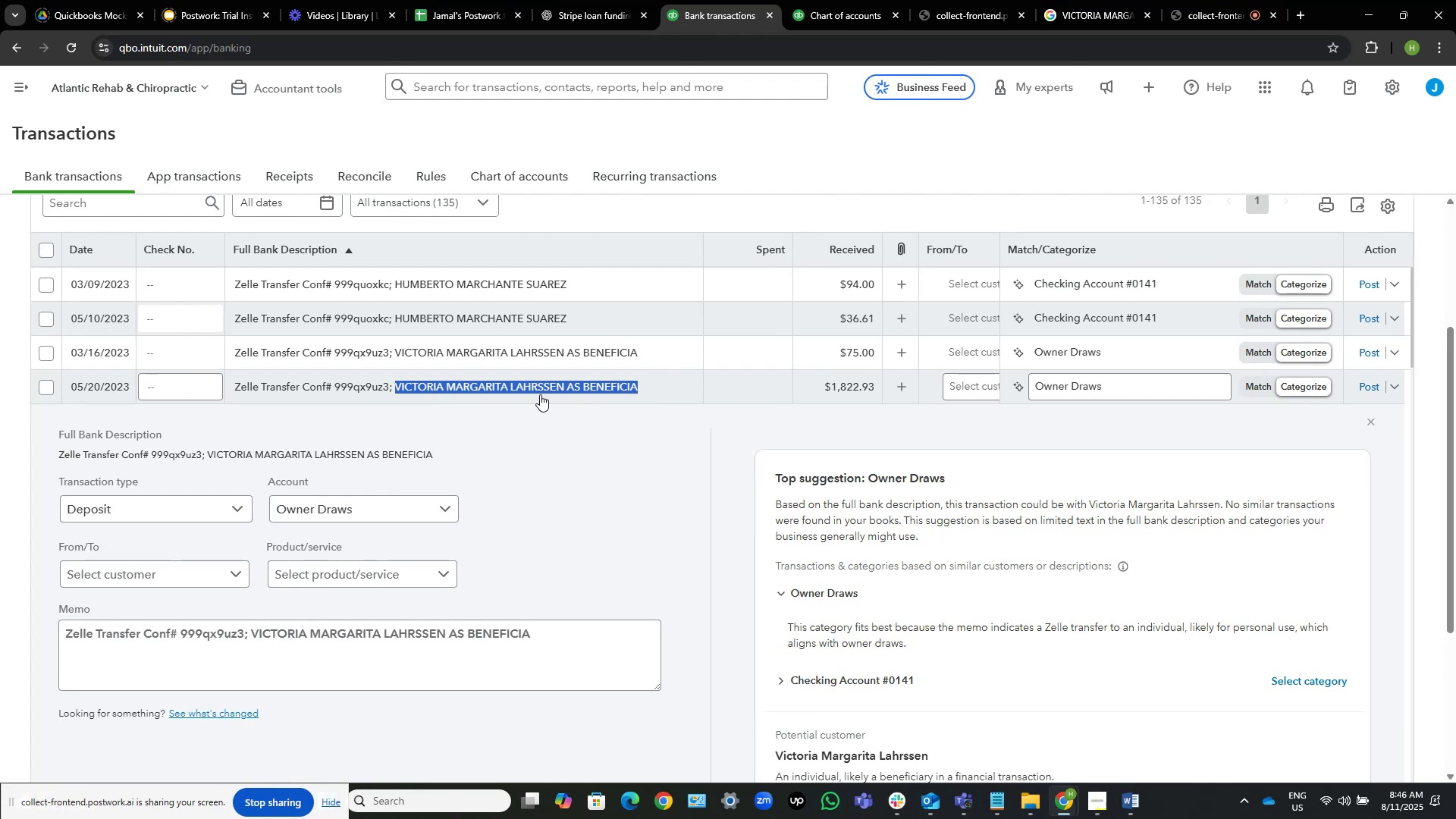 
wait(22.53)
 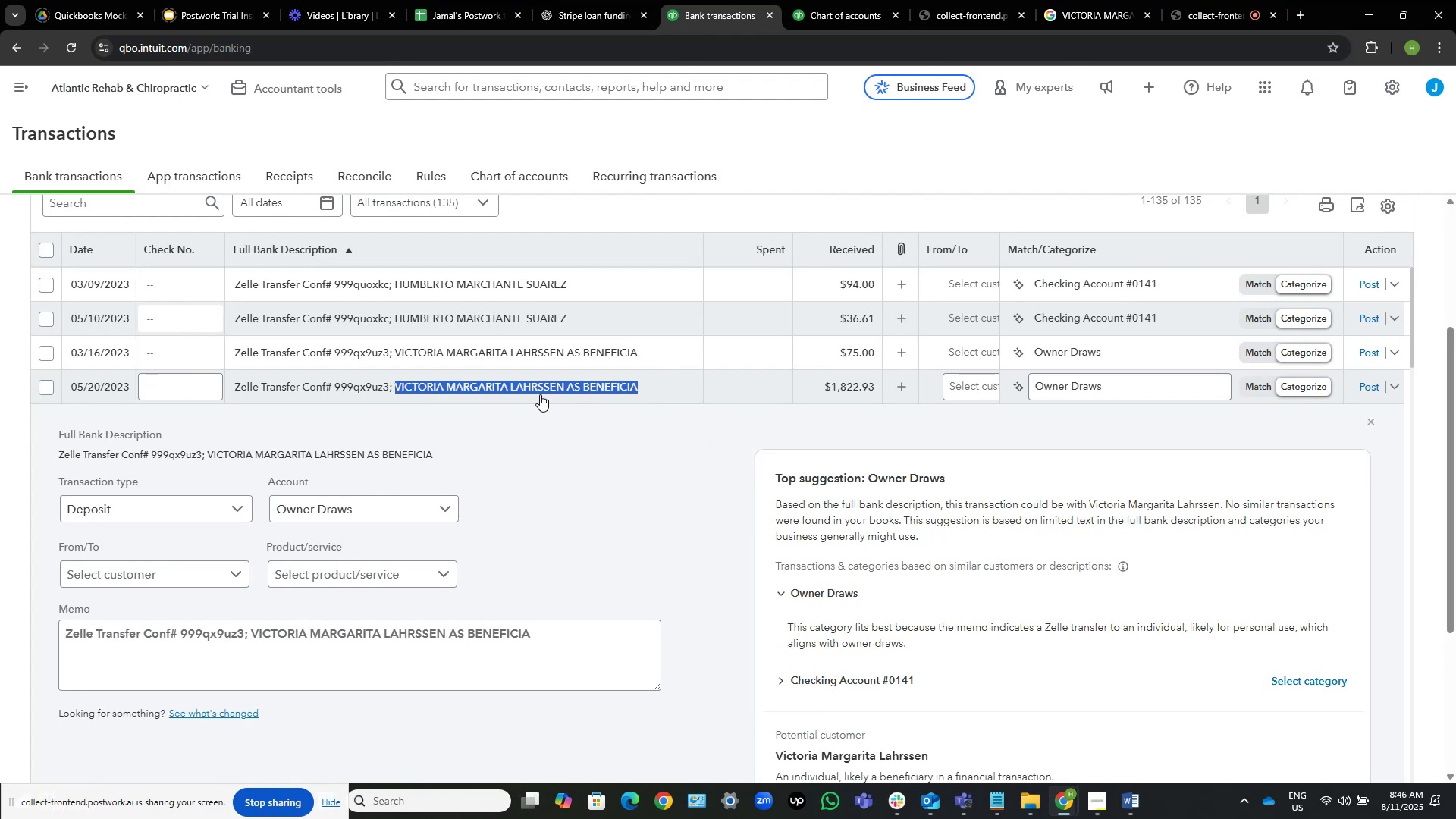 
scroll: coordinate [468, 453], scroll_direction: down, amount: 2.0
 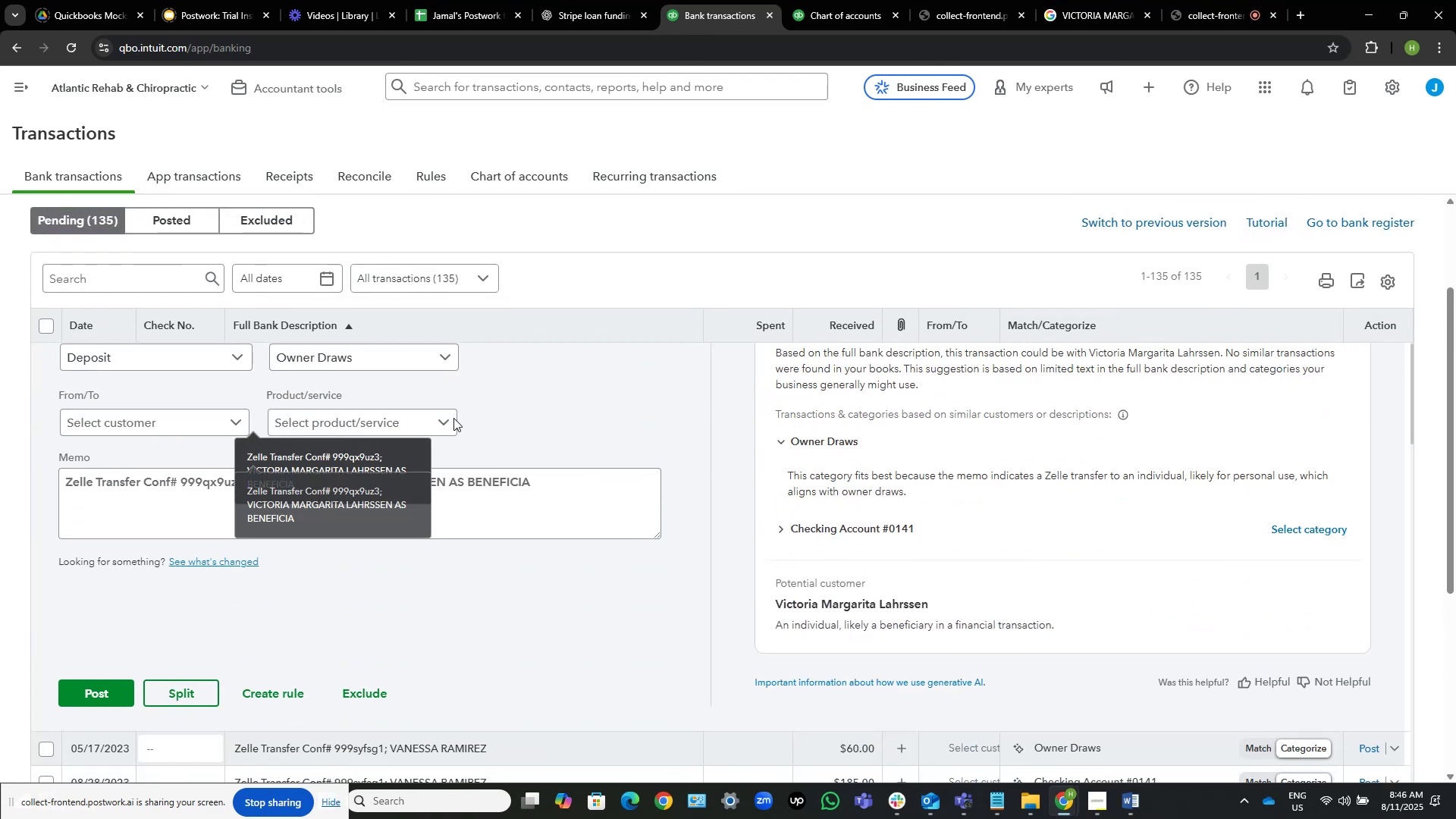 
scroll: coordinate [447, 406], scroll_direction: up, amount: 2.0
 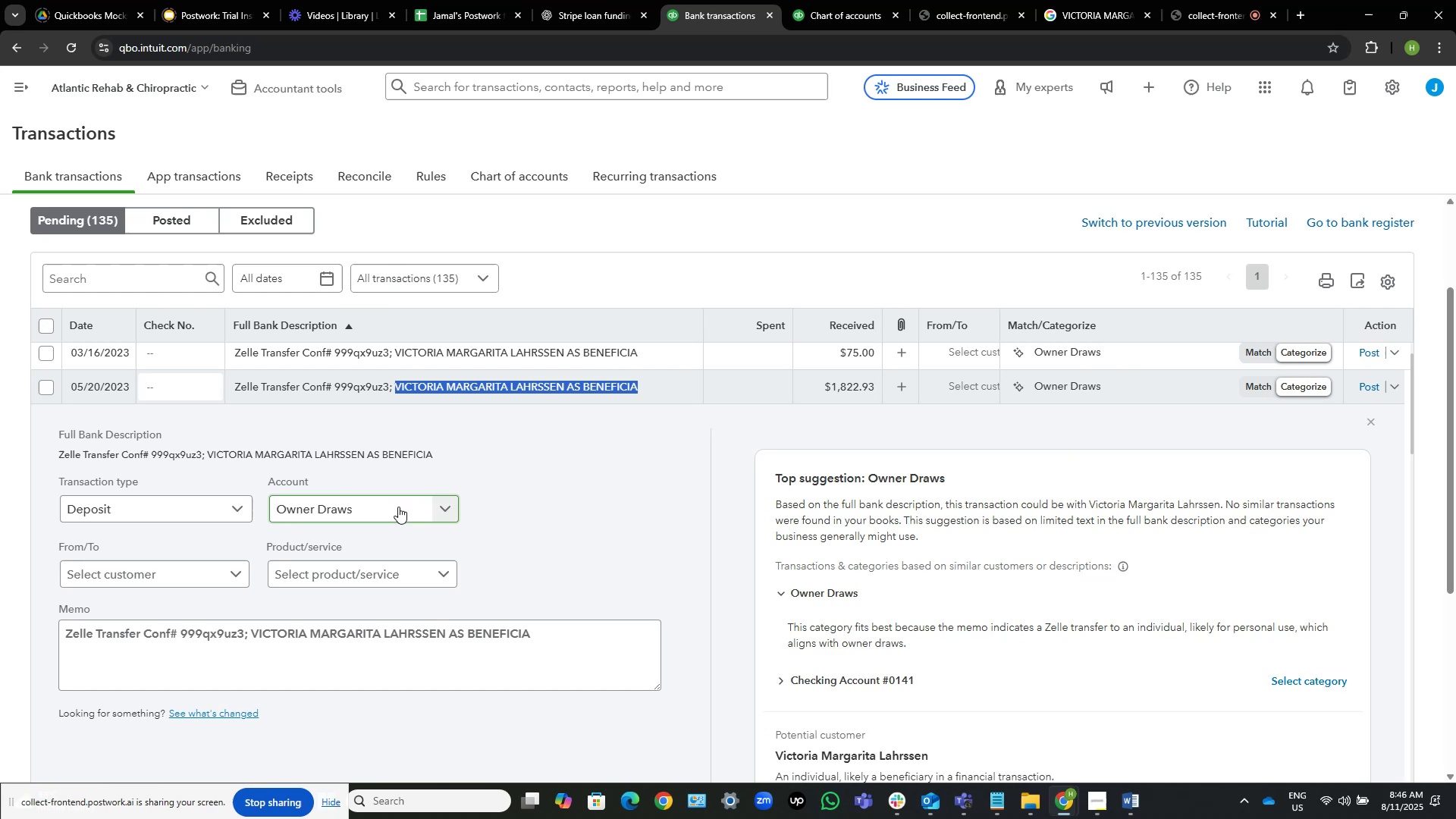 
left_click([443, 387])
 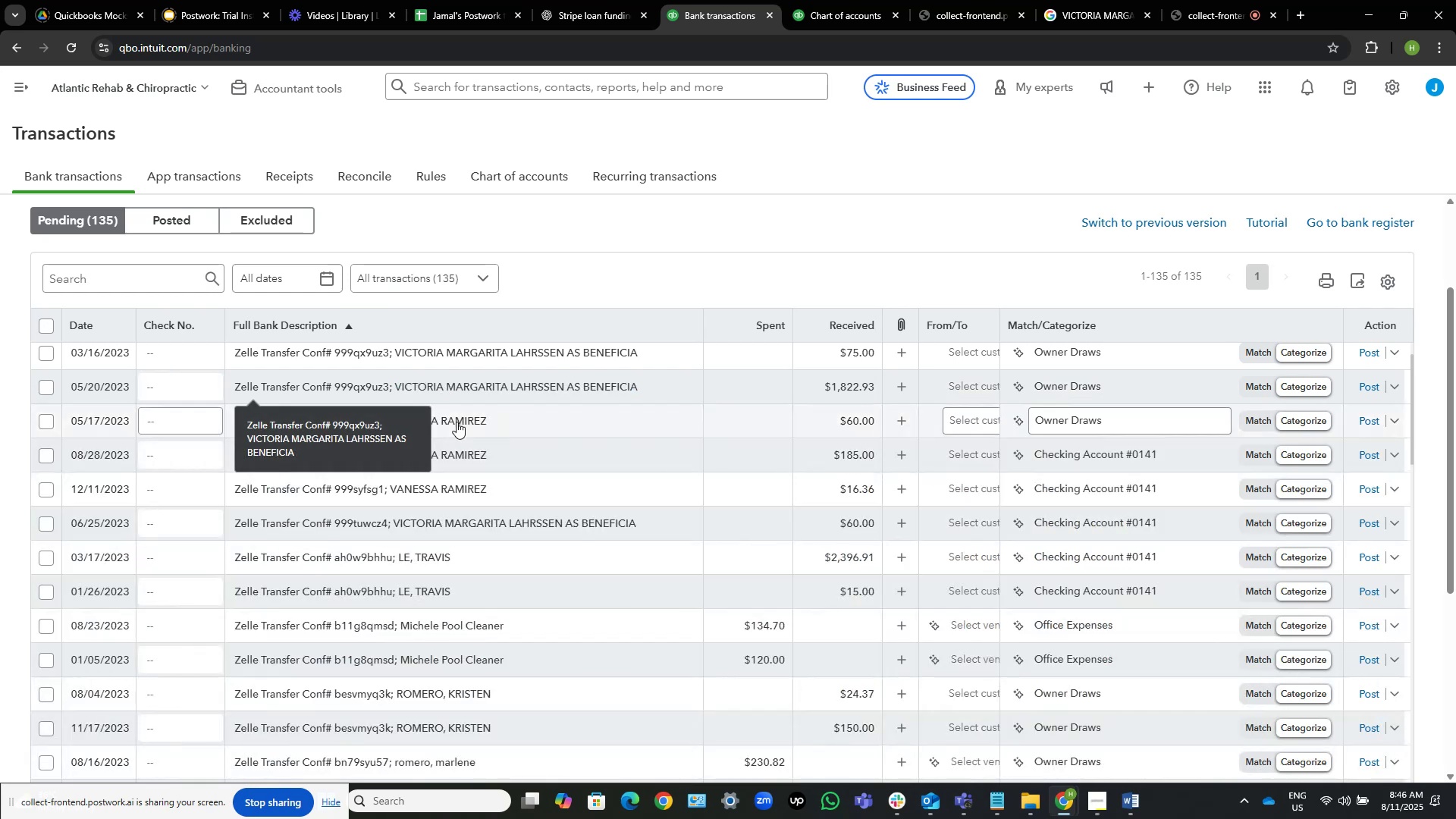 
scroll: coordinate [226, 485], scroll_direction: up, amount: 4.0
 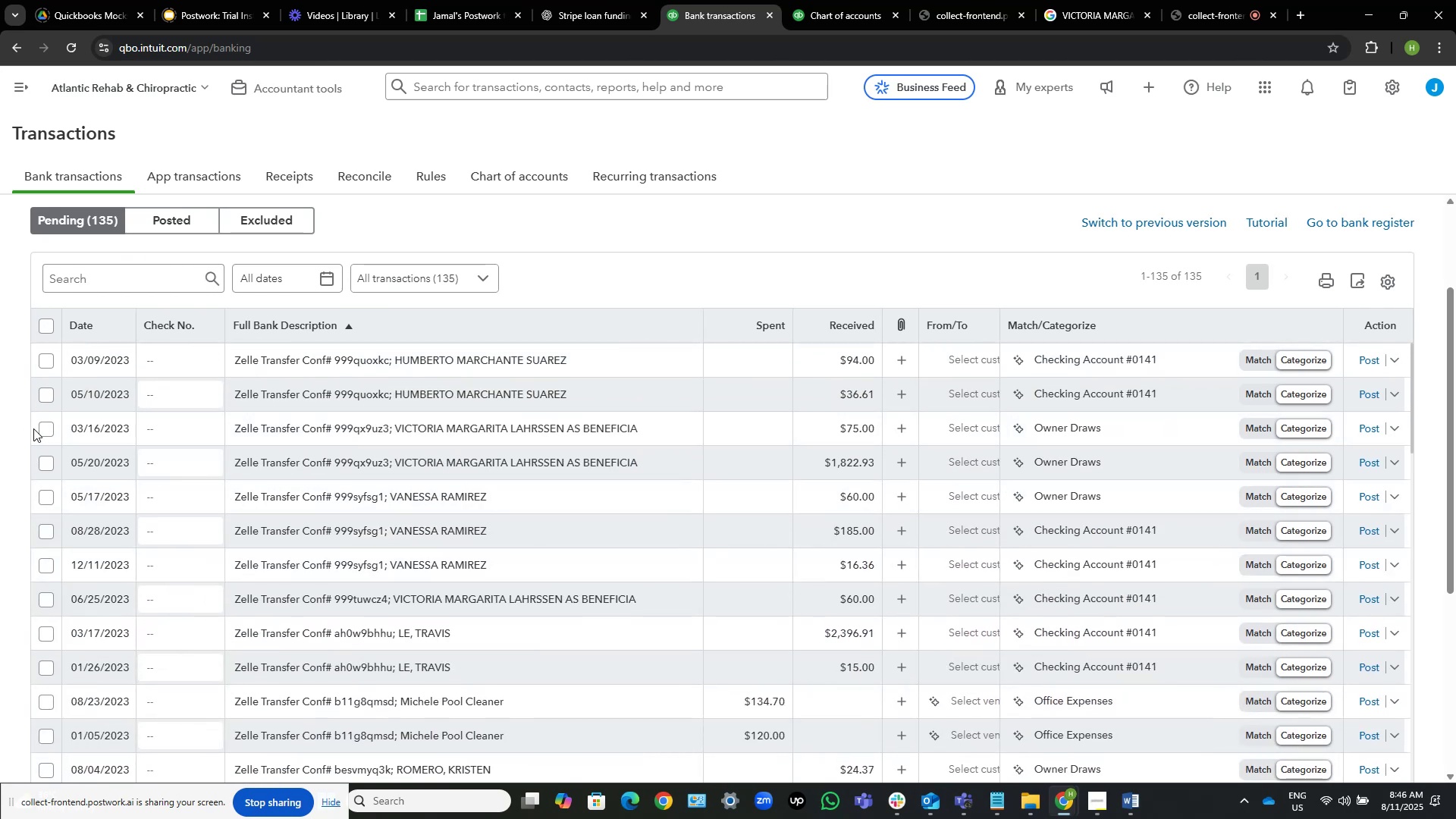 
left_click([46, 425])
 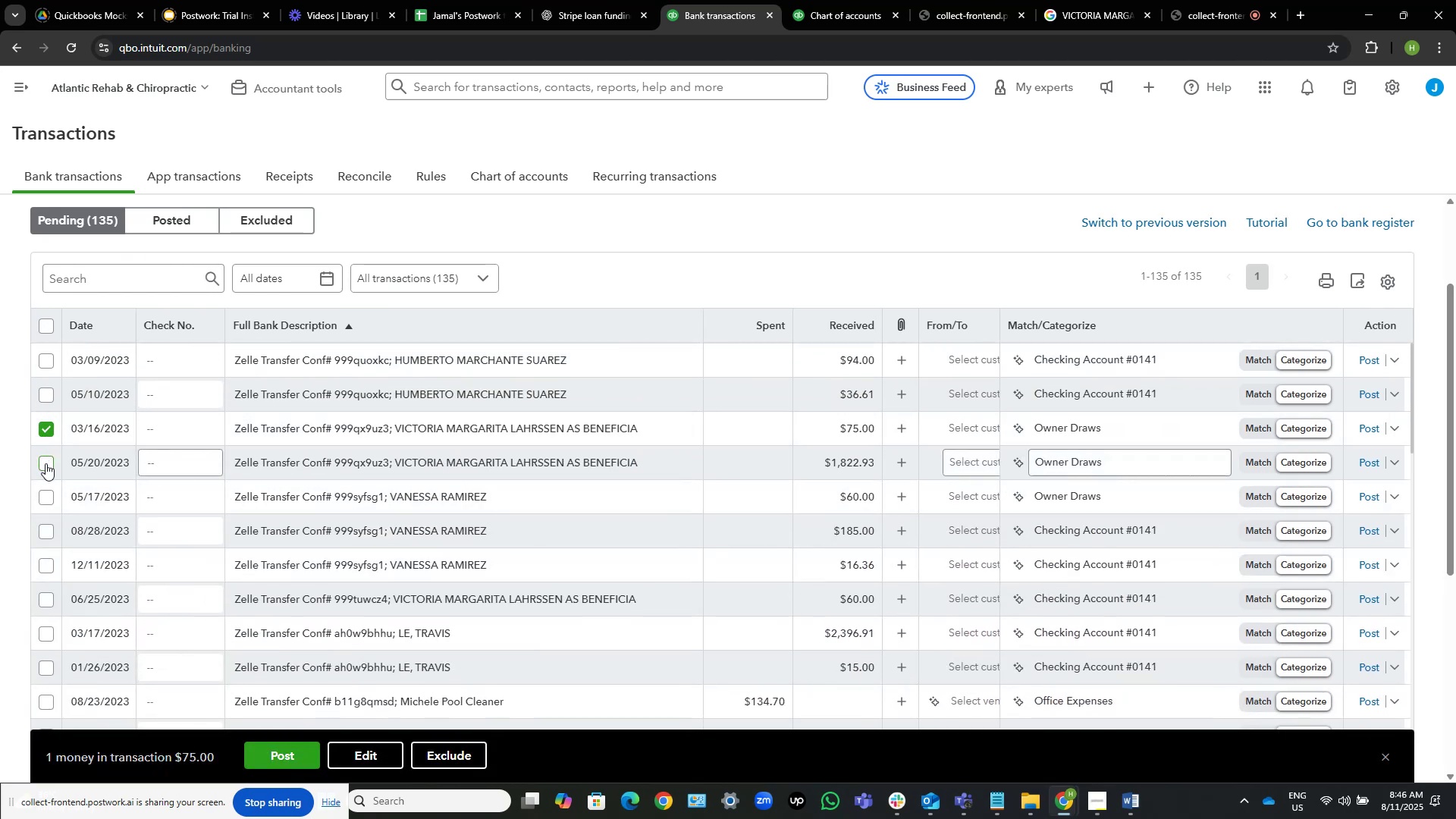 
left_click([46, 465])
 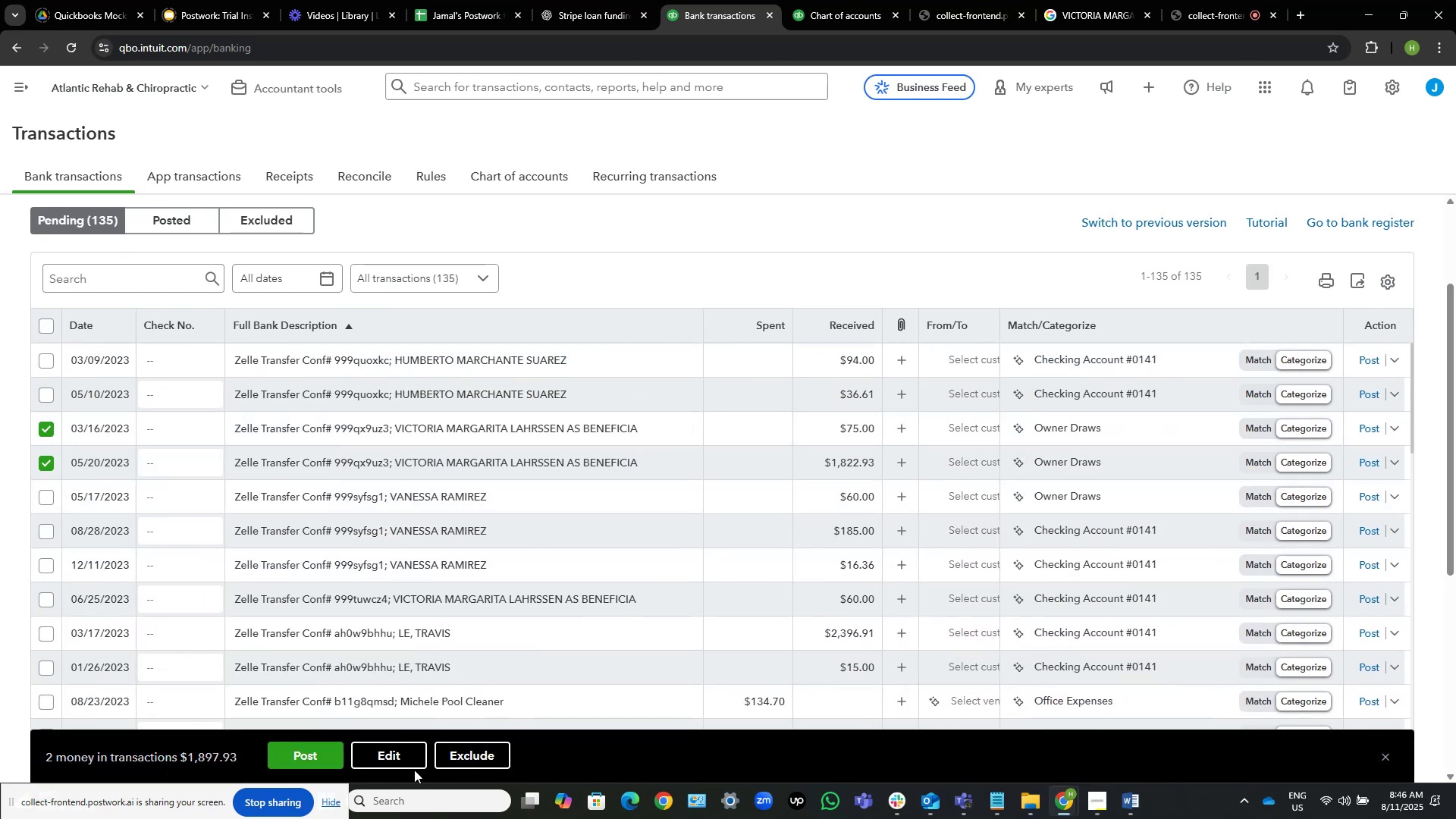 
left_click([404, 759])
 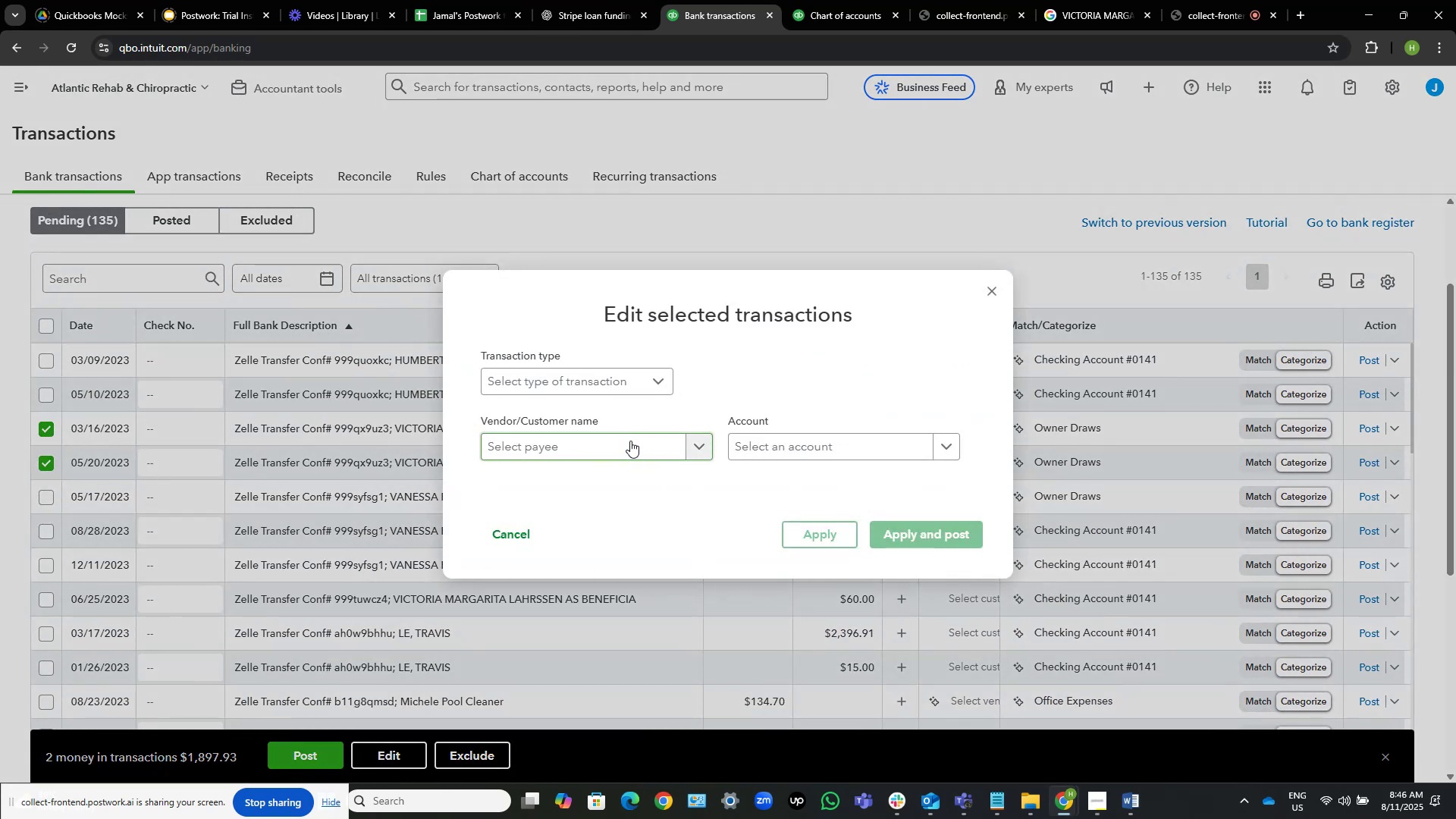 
left_click([630, 441])
 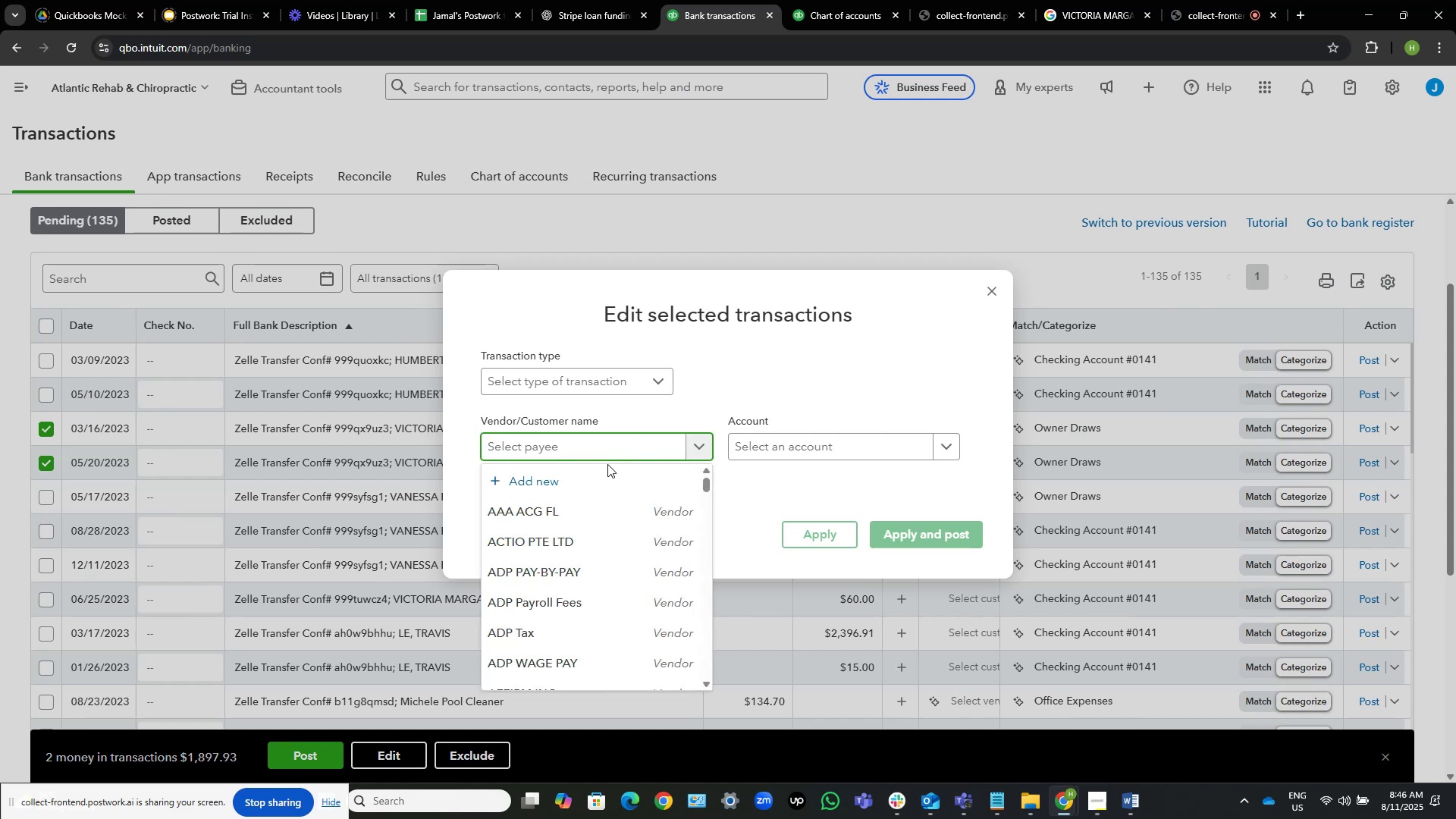 
left_click([607, 469])
 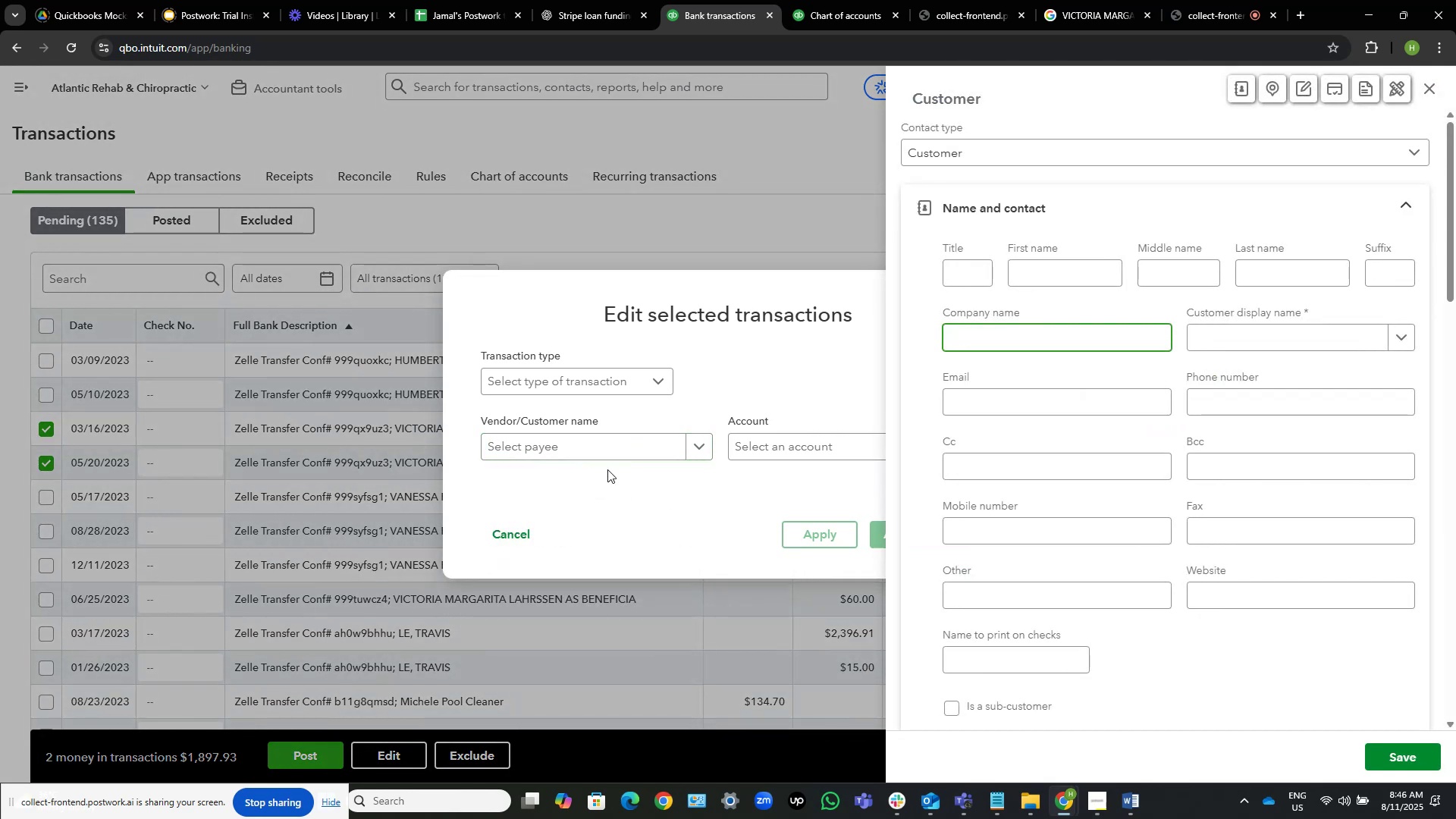 
key(Control+V)
 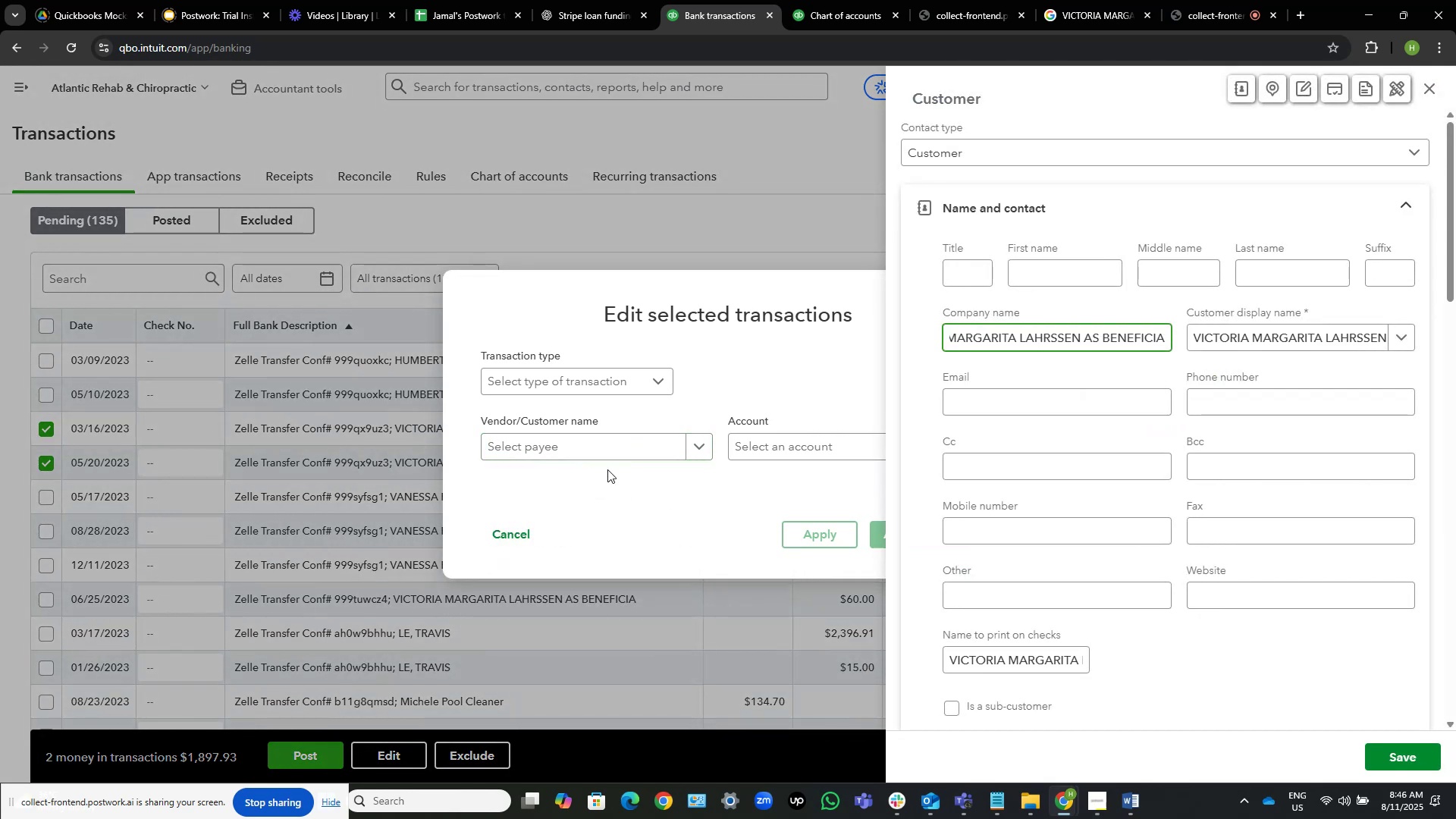 
key(Control+Shift+ArrowLeft)
 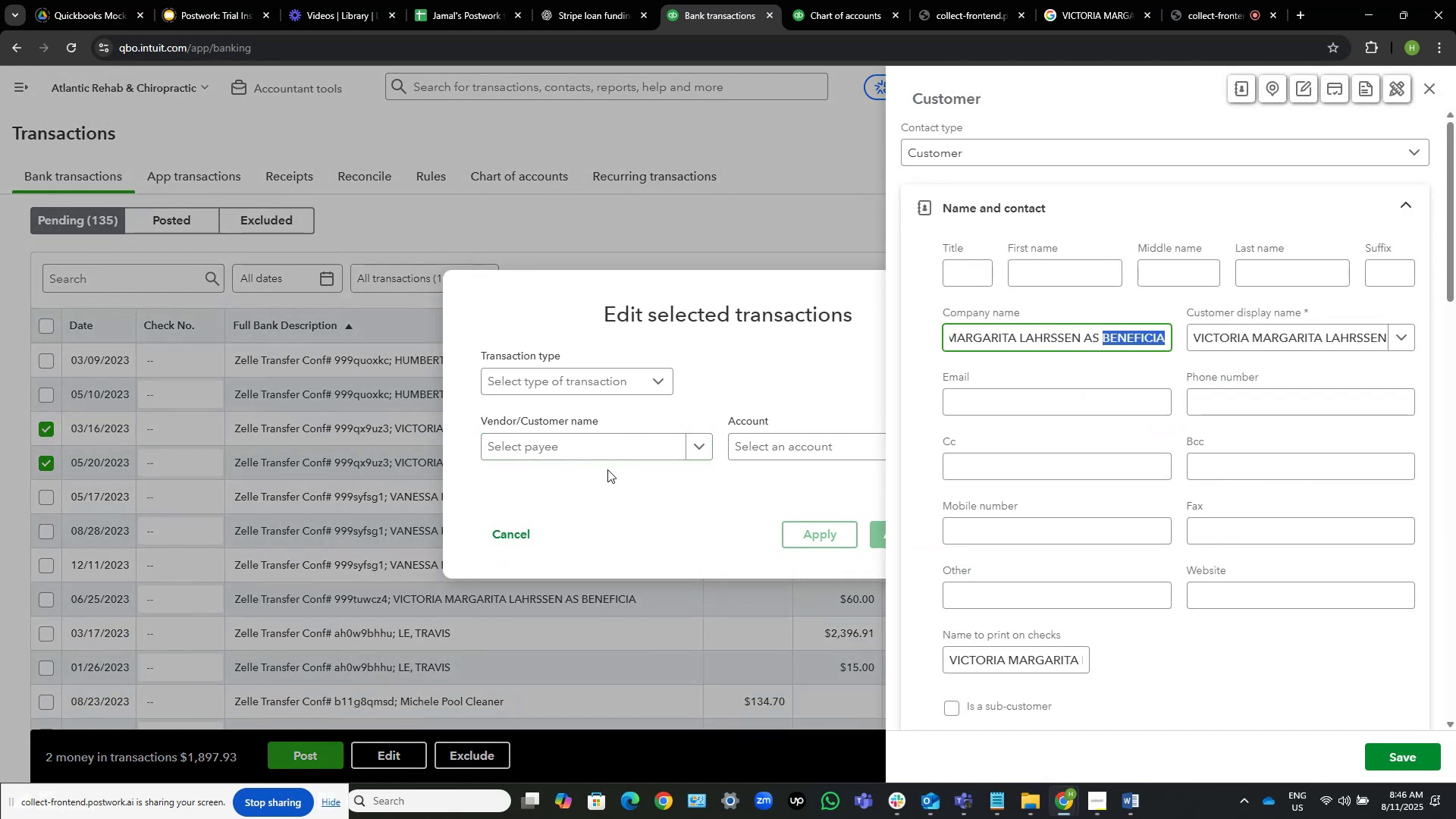 
key(Control+Shift+ArrowLeft)
 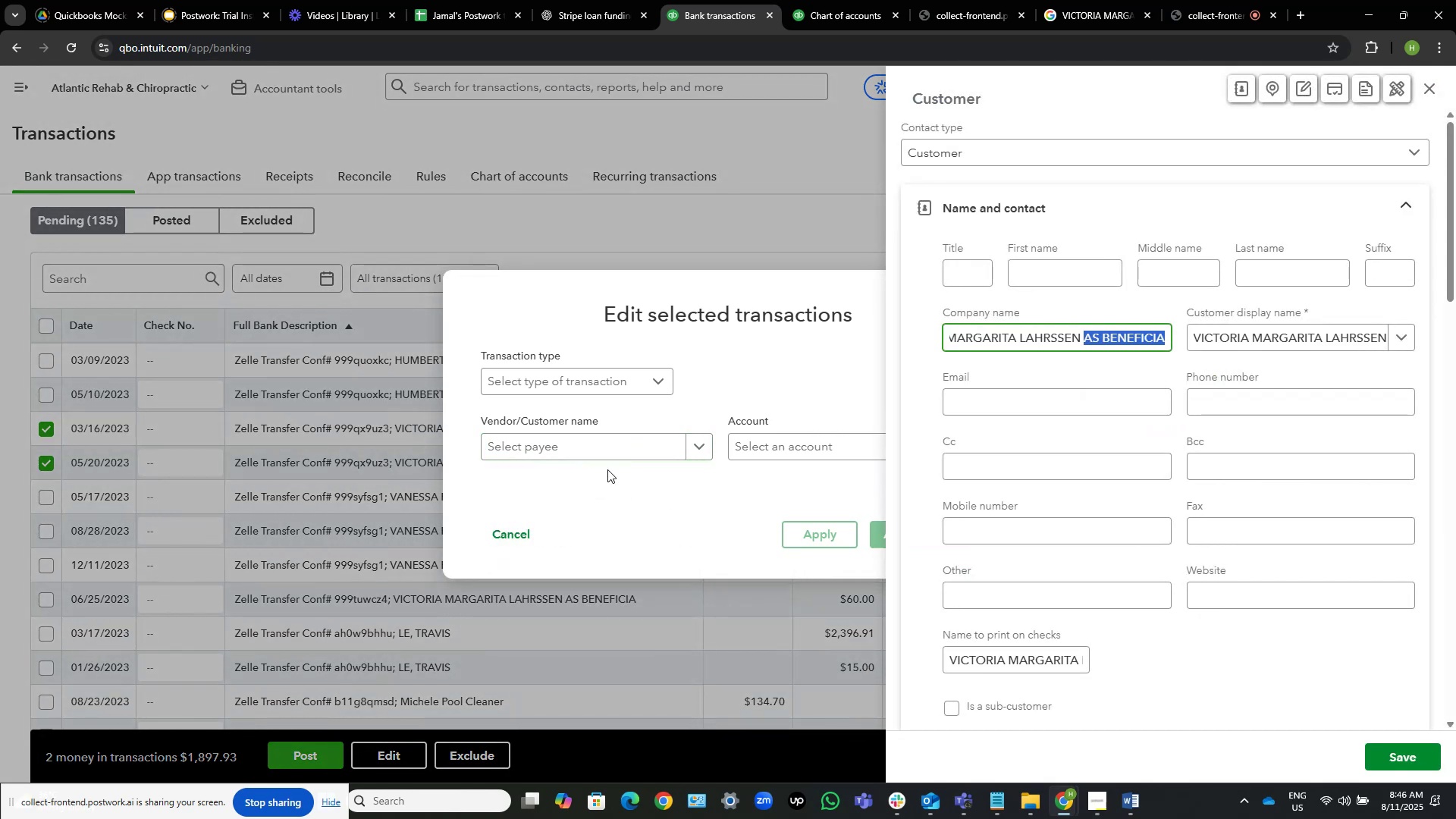 
key(Control+Shift+ArrowLeft)
 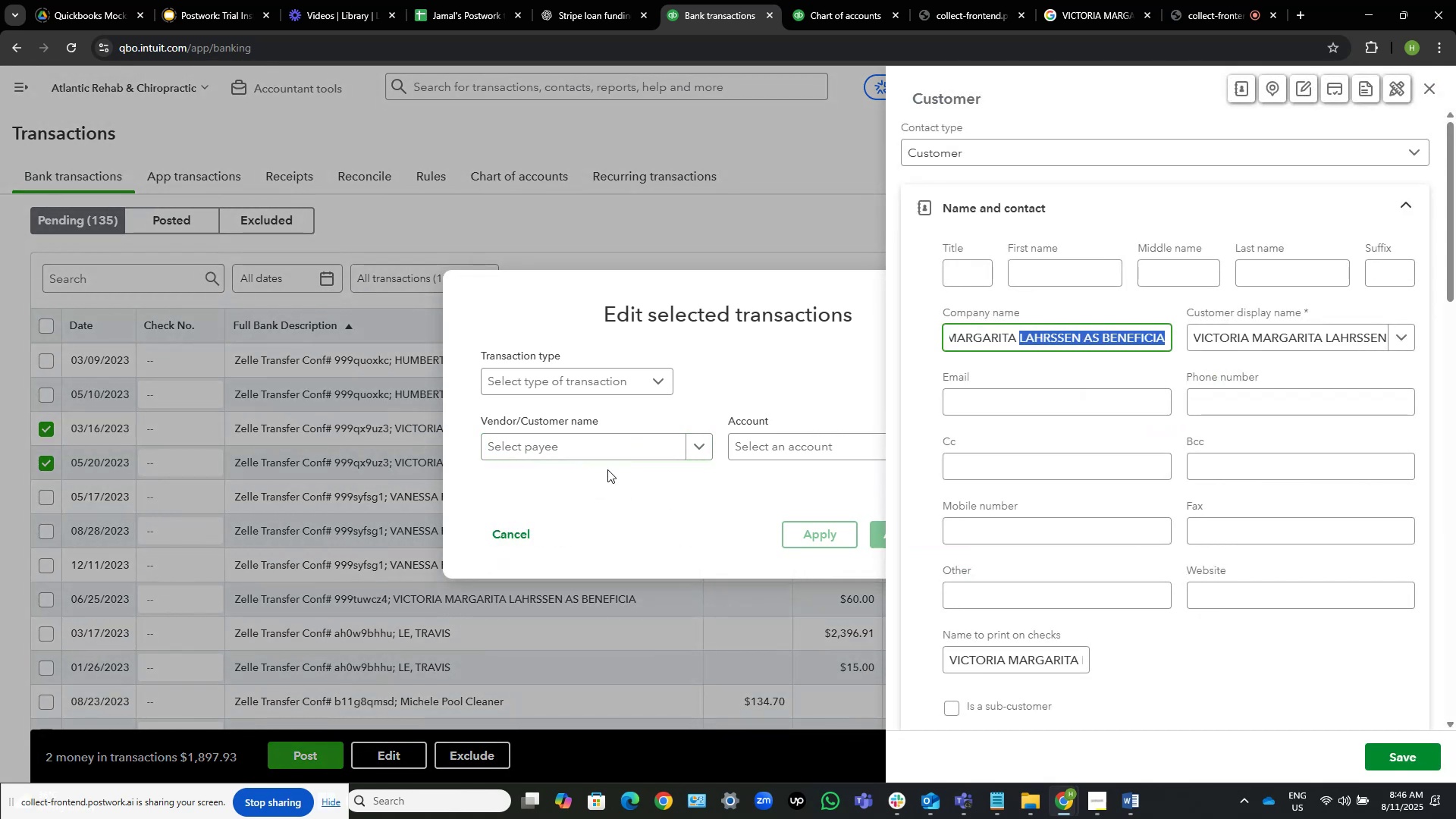 
key(Control+Shift+ArrowRight)
 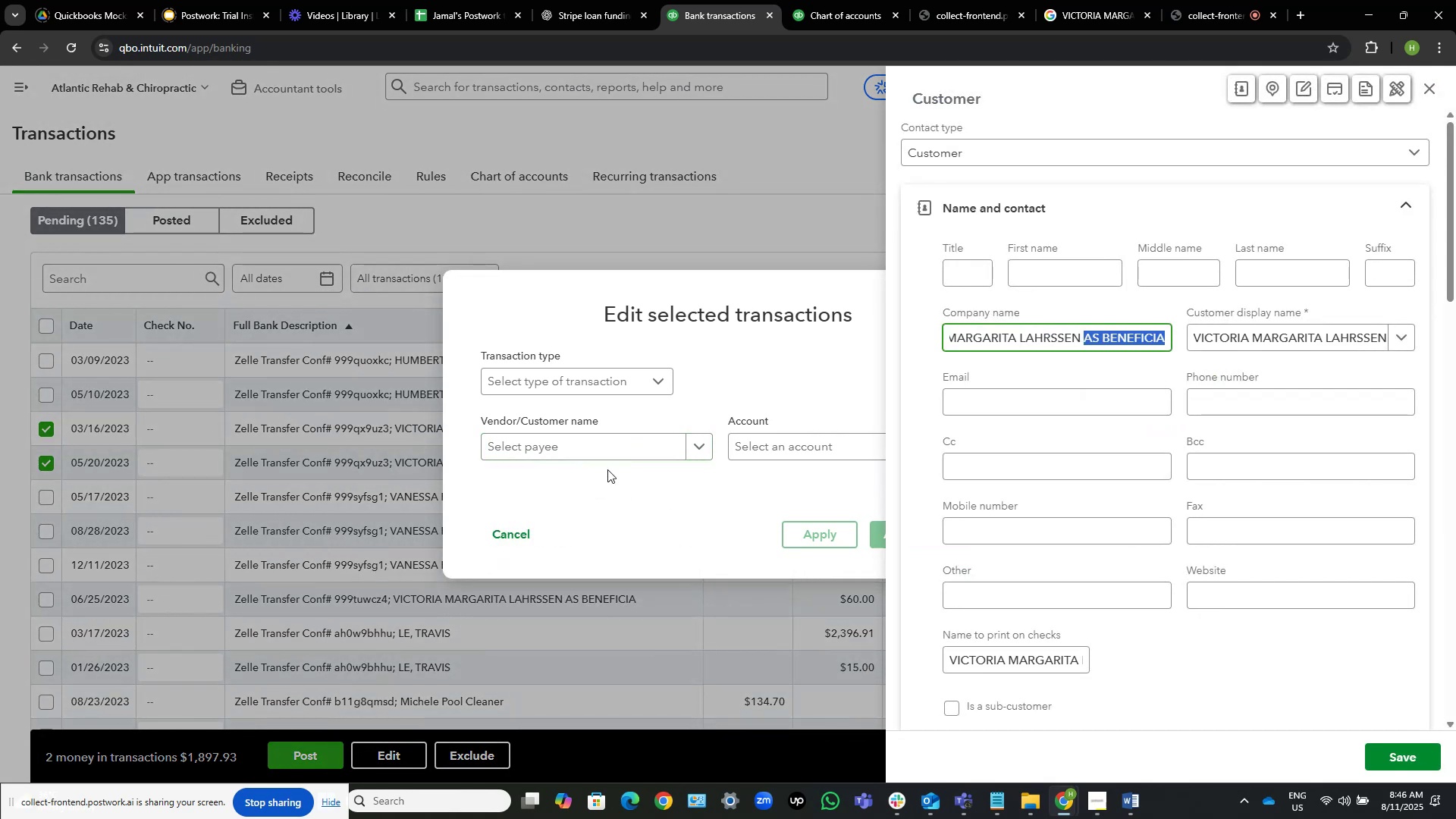 
key(Backspace)
 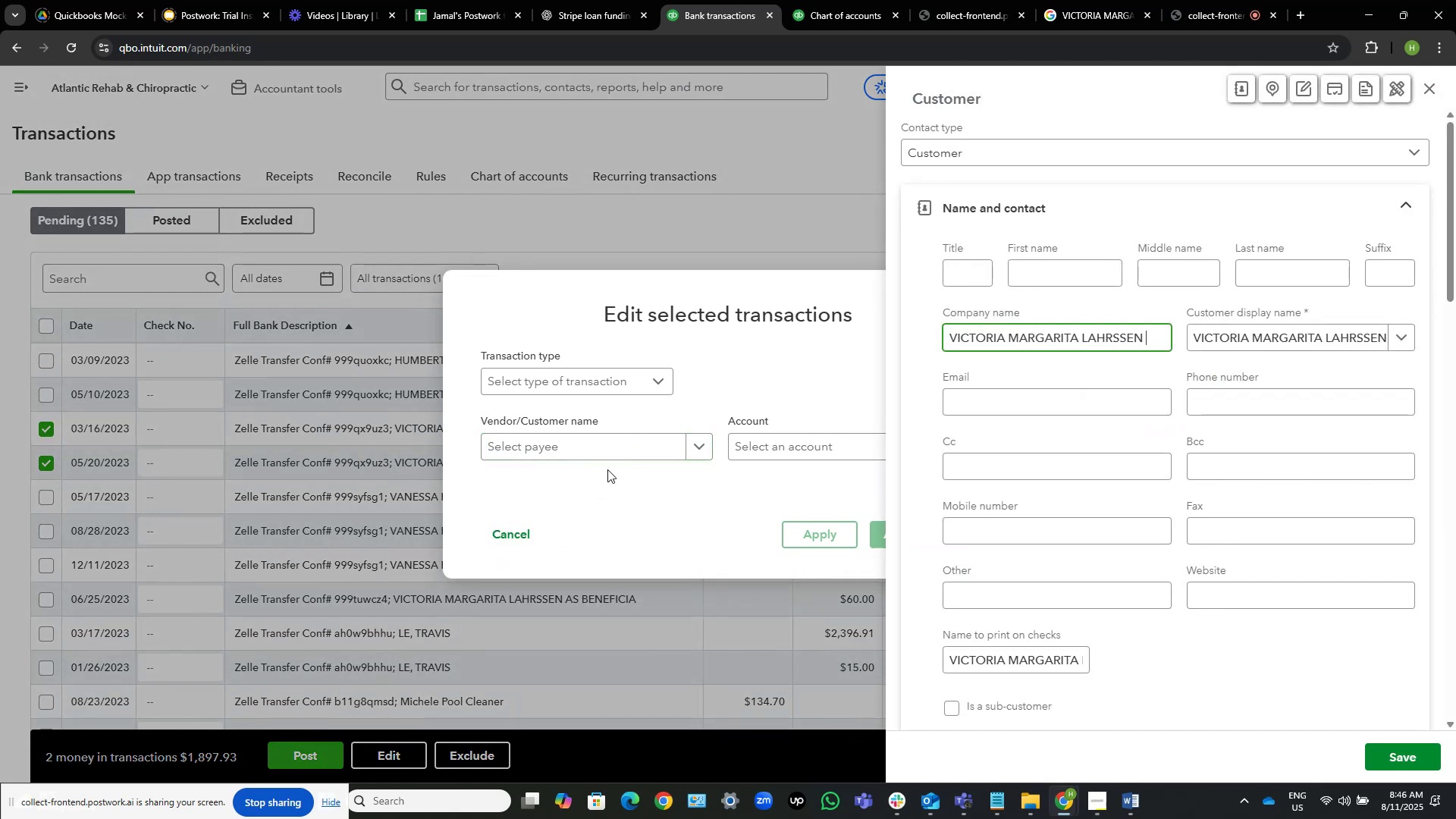 
key(Backspace)
 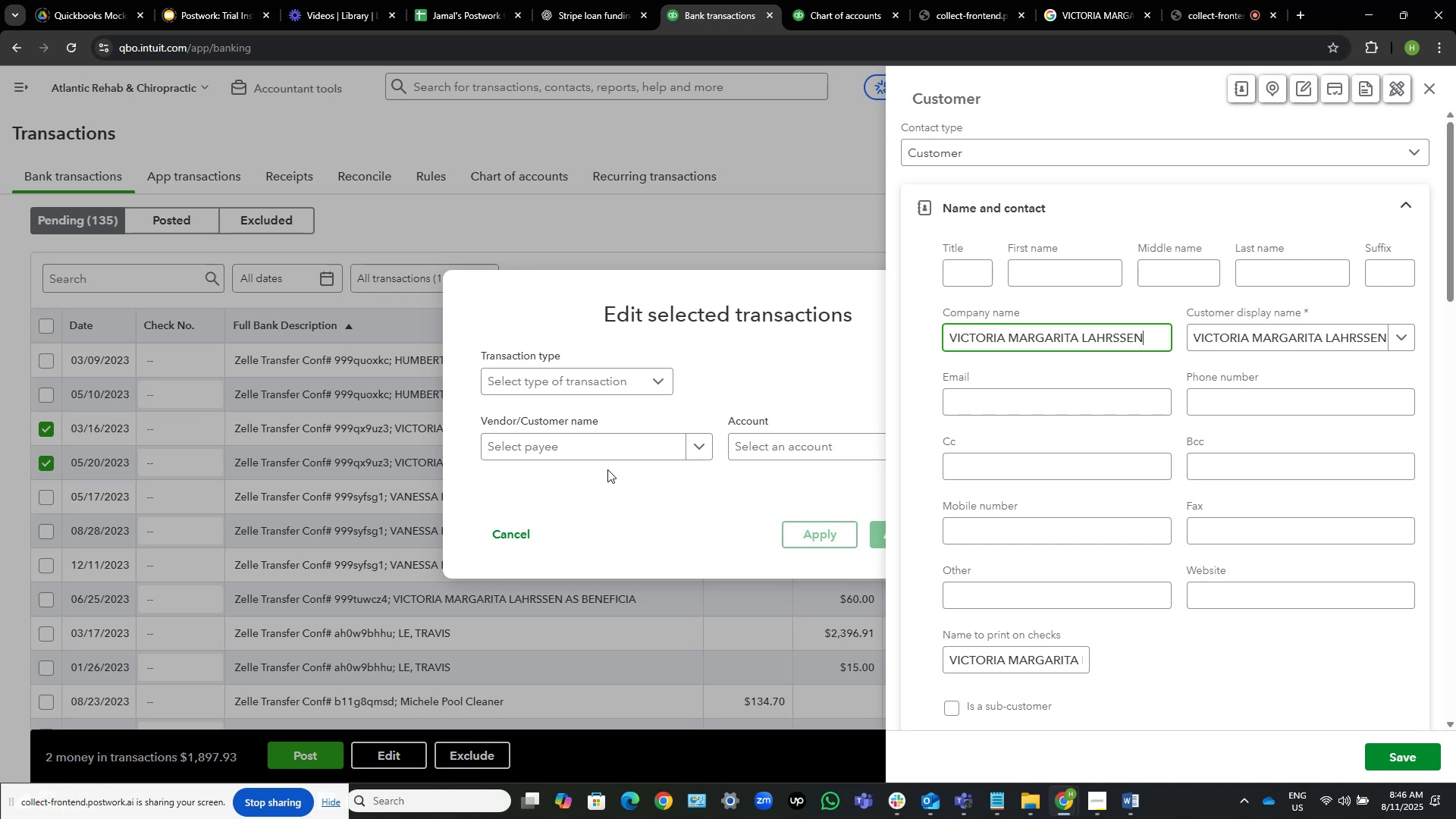 
wait(6.76)
 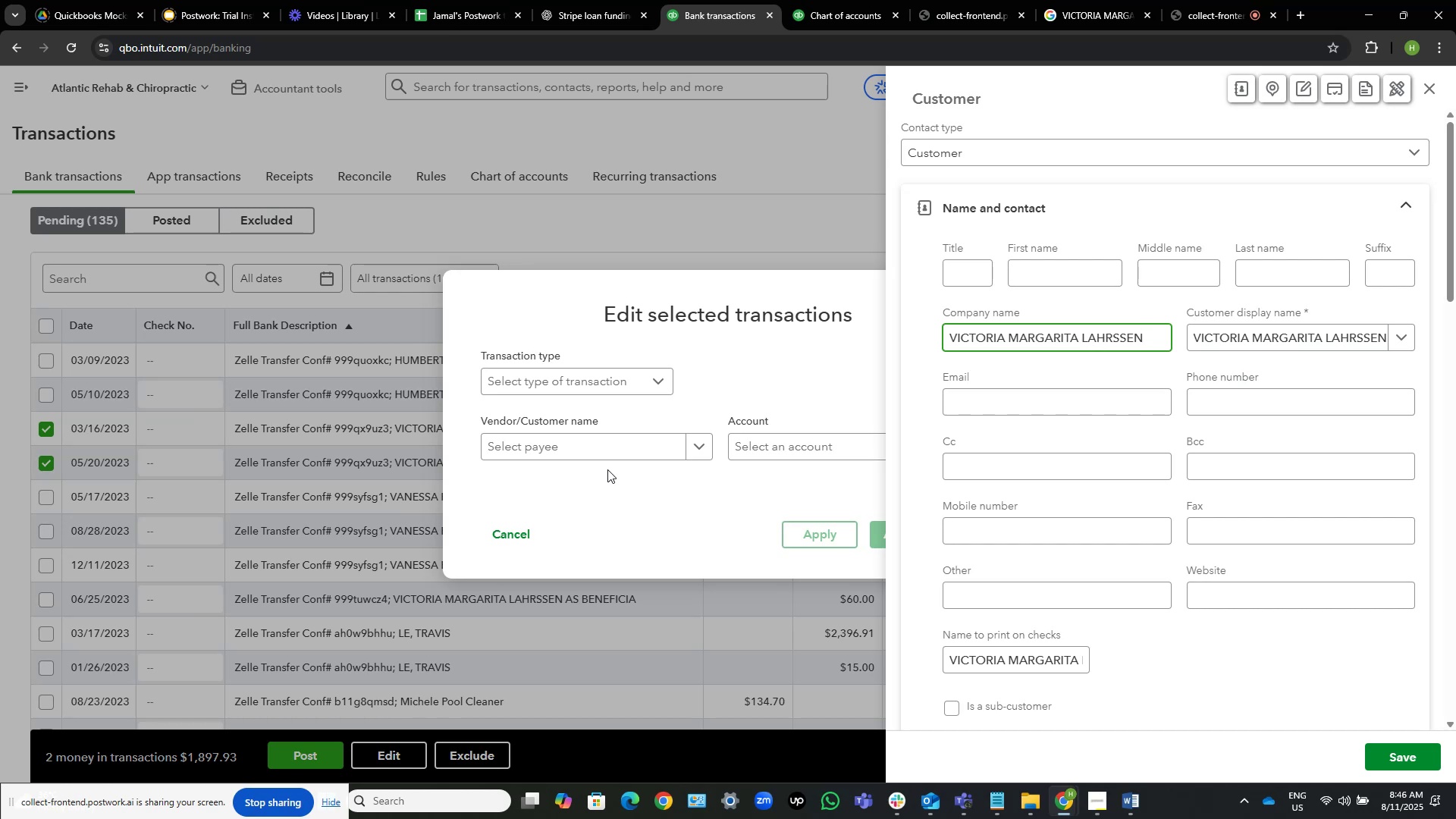 
hold_key(key=Home, duration=0.37)
 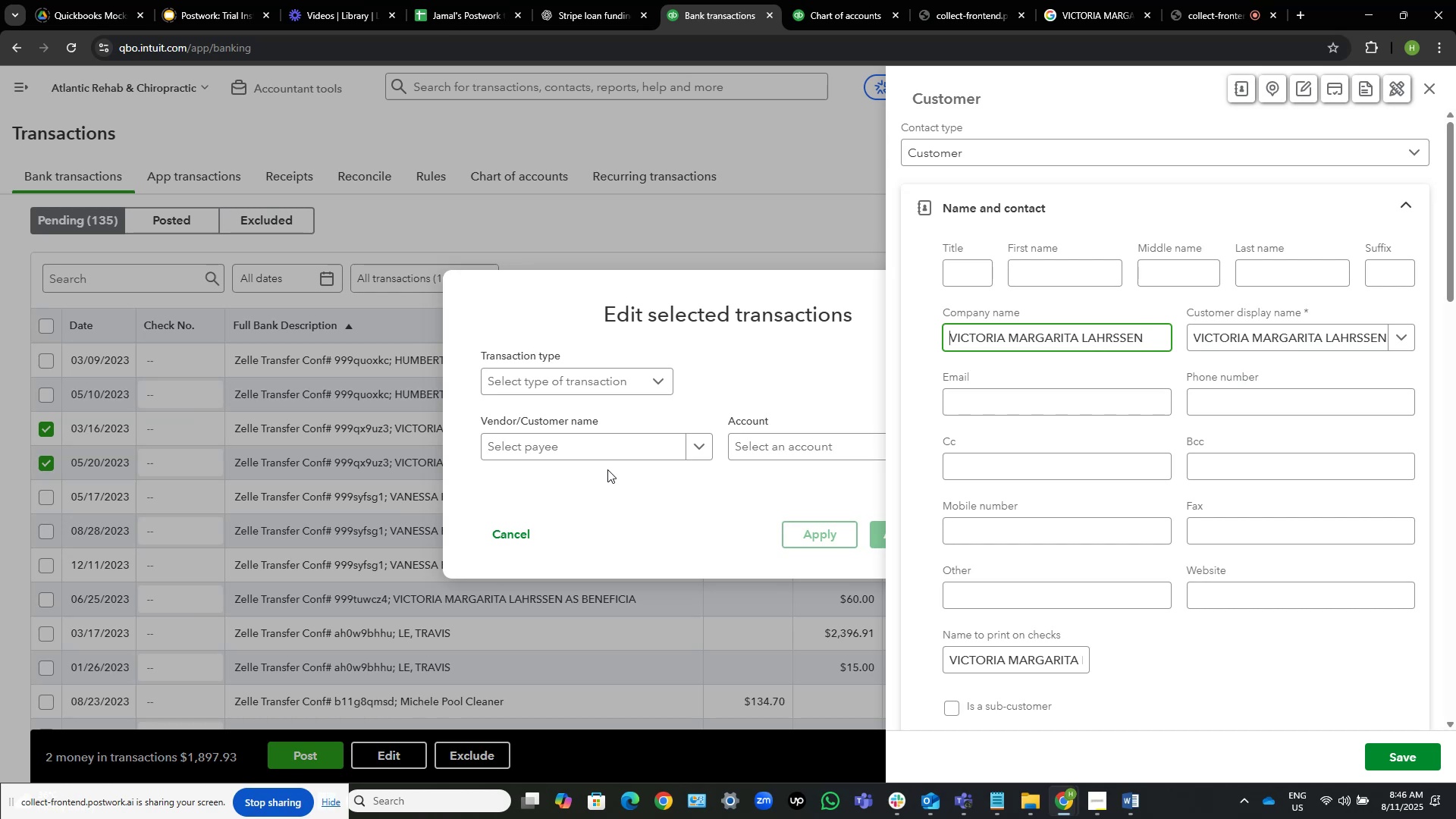 
key(Backspace)
 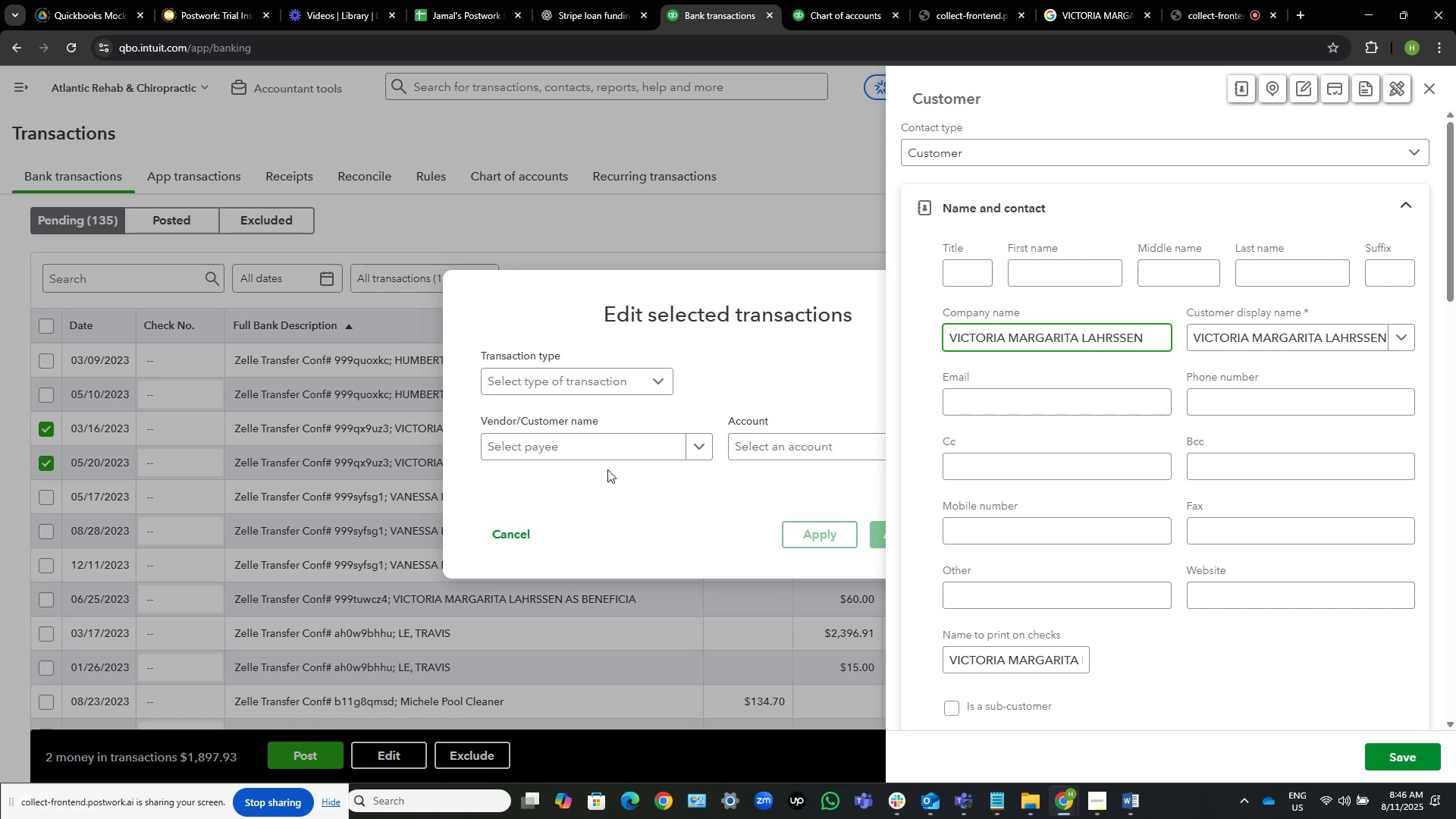 
key(Backspace)
 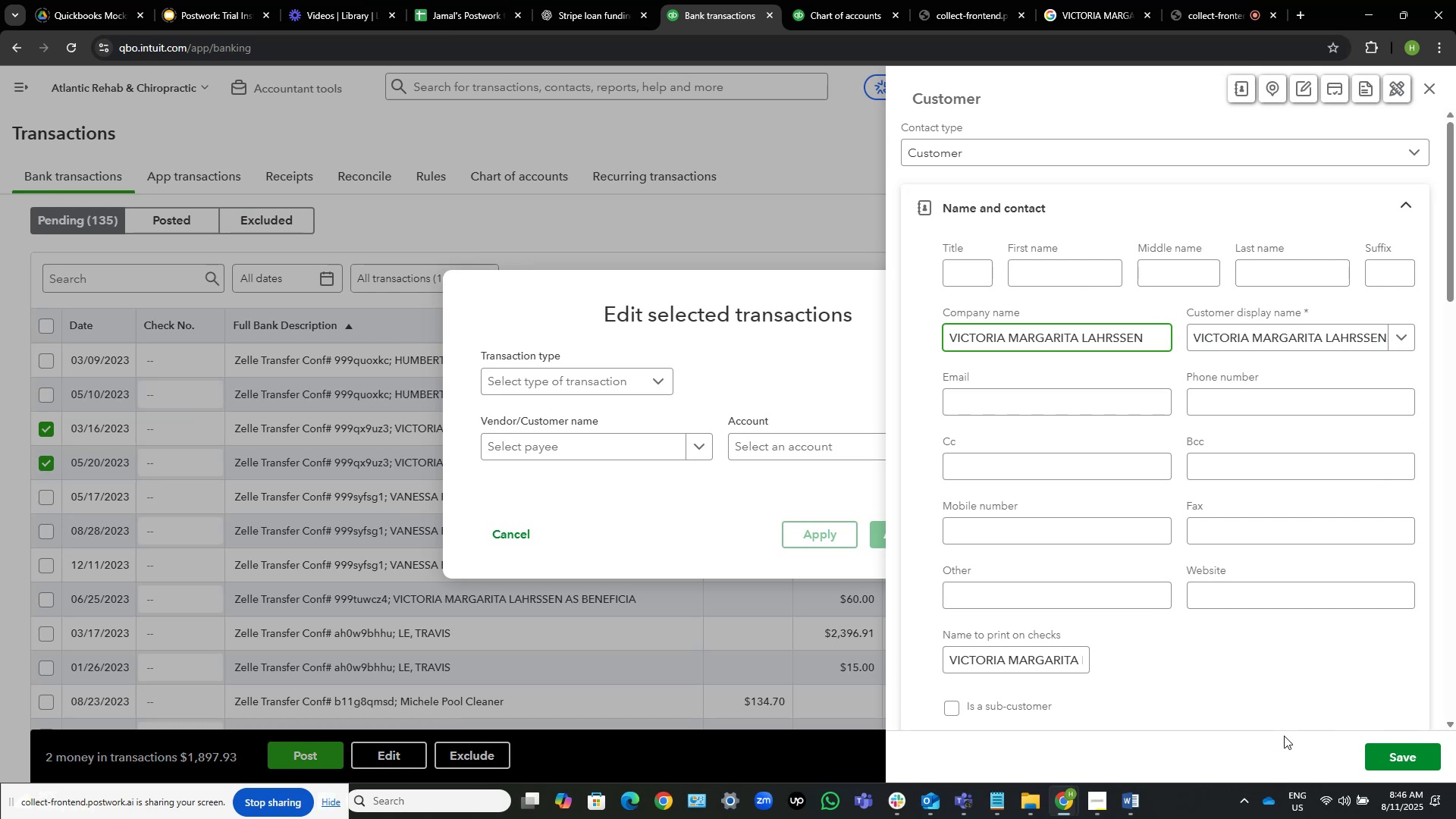 
left_click([1405, 755])
 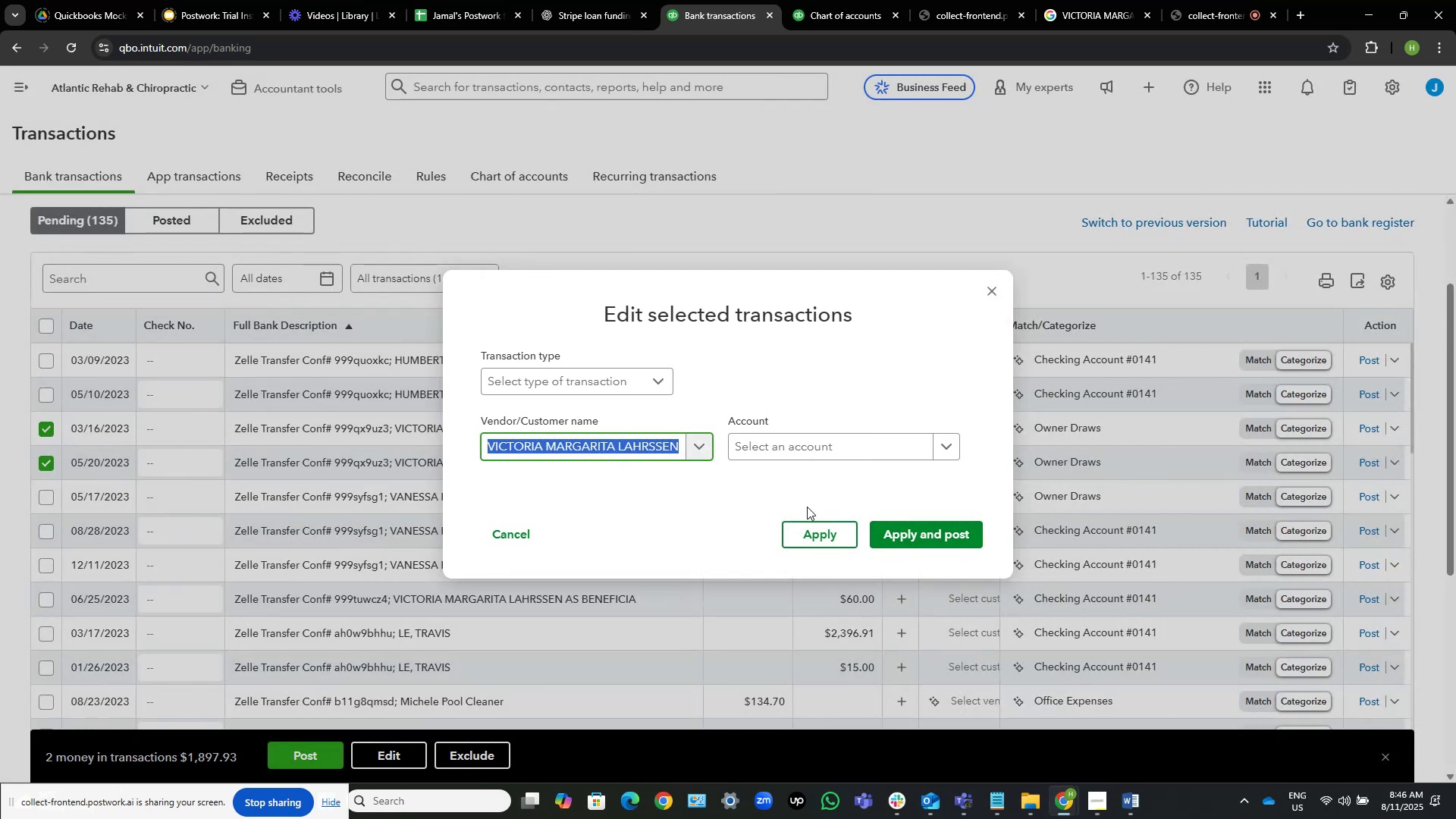 
wait(7.27)
 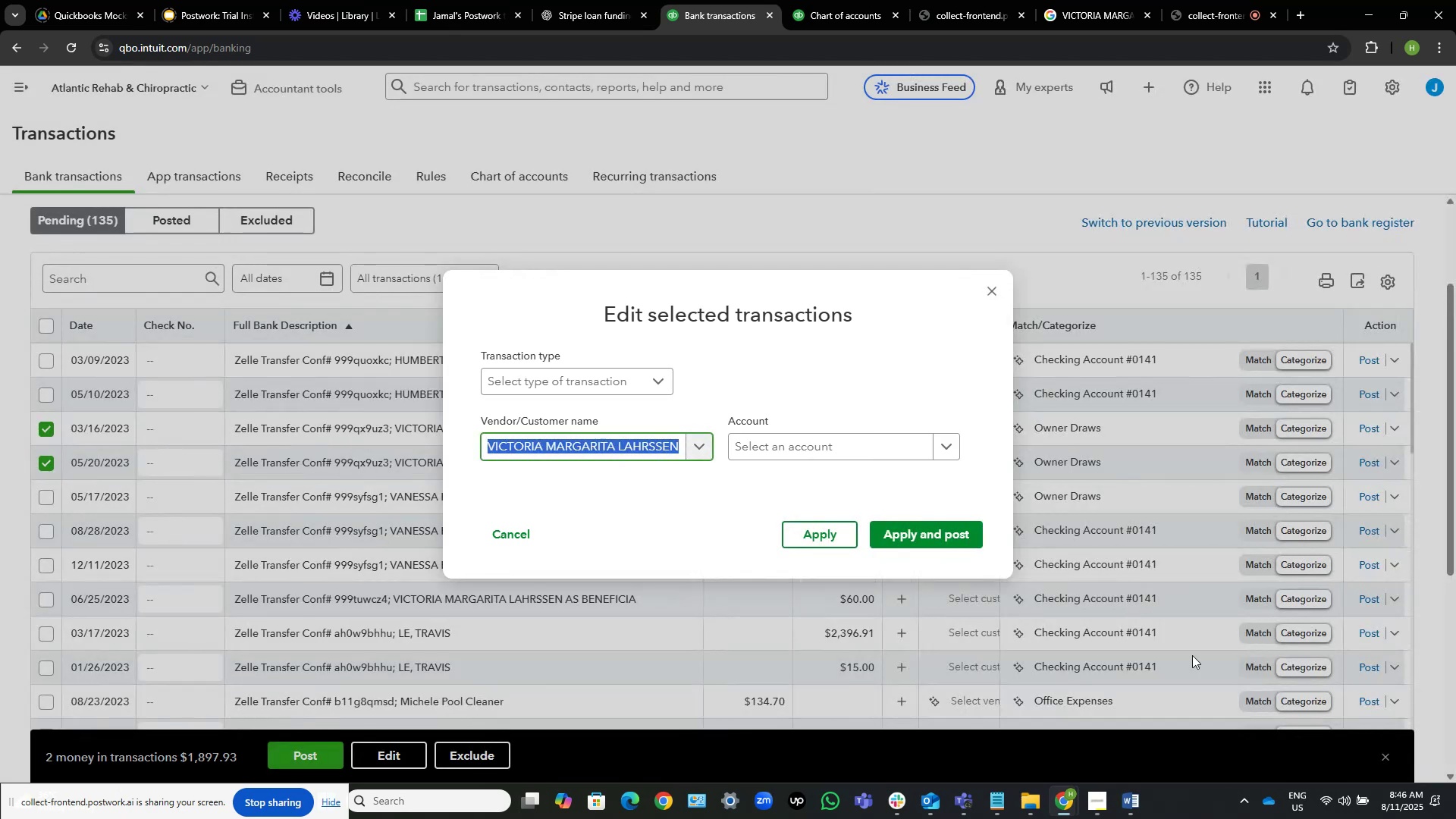 
left_click([824, 447])
 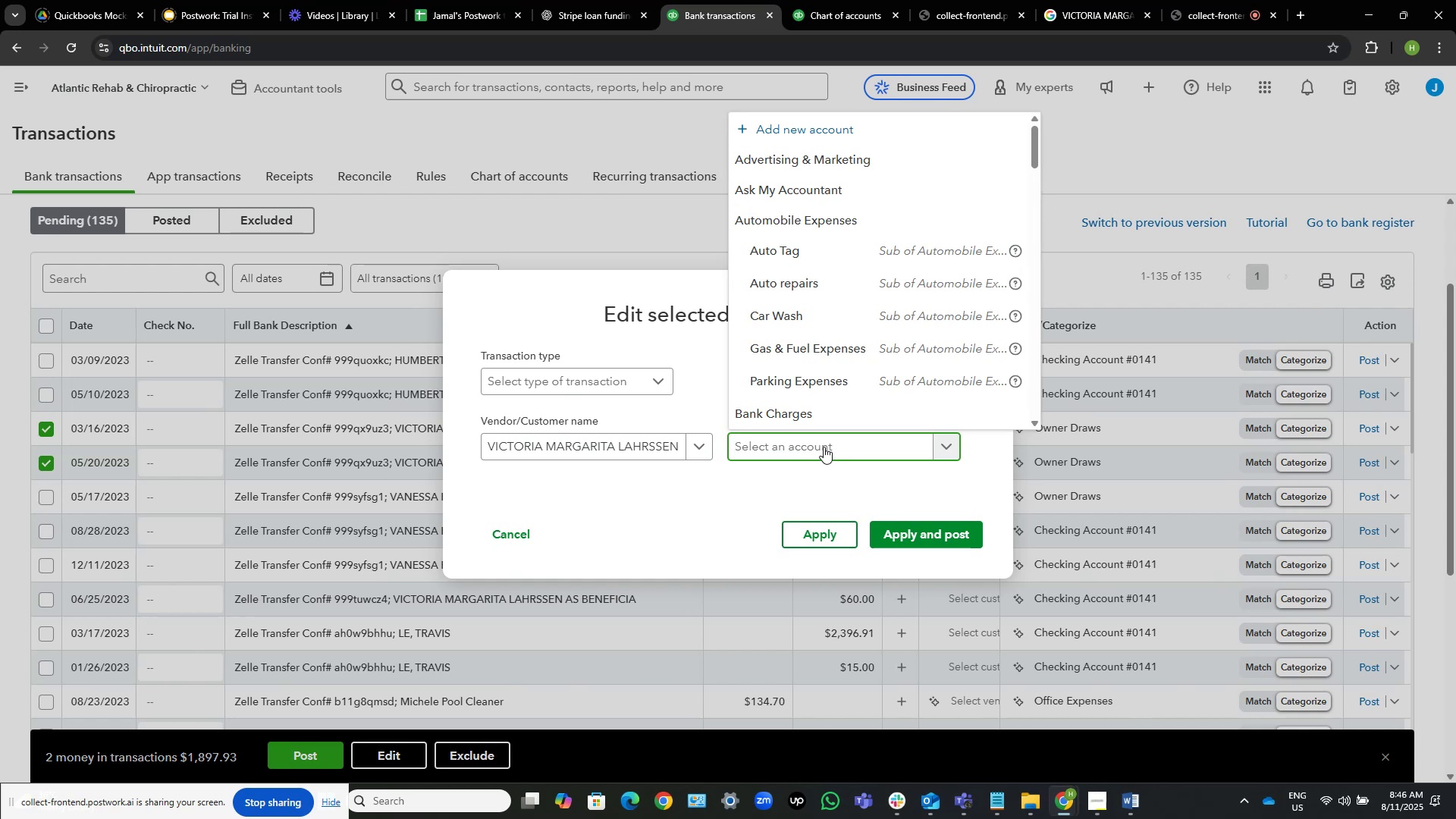 
type(ask)
 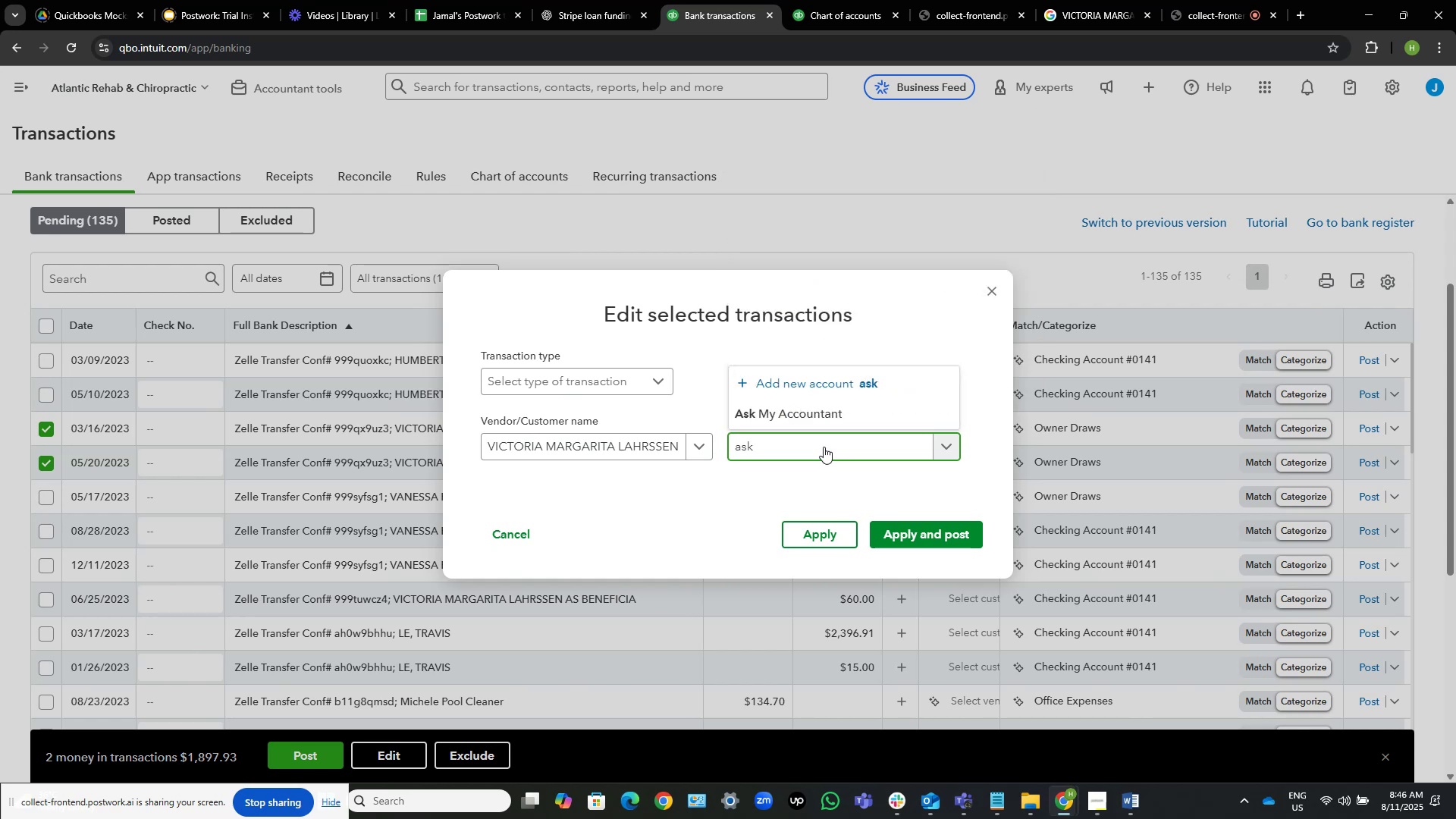 
key(ArrowDown)
 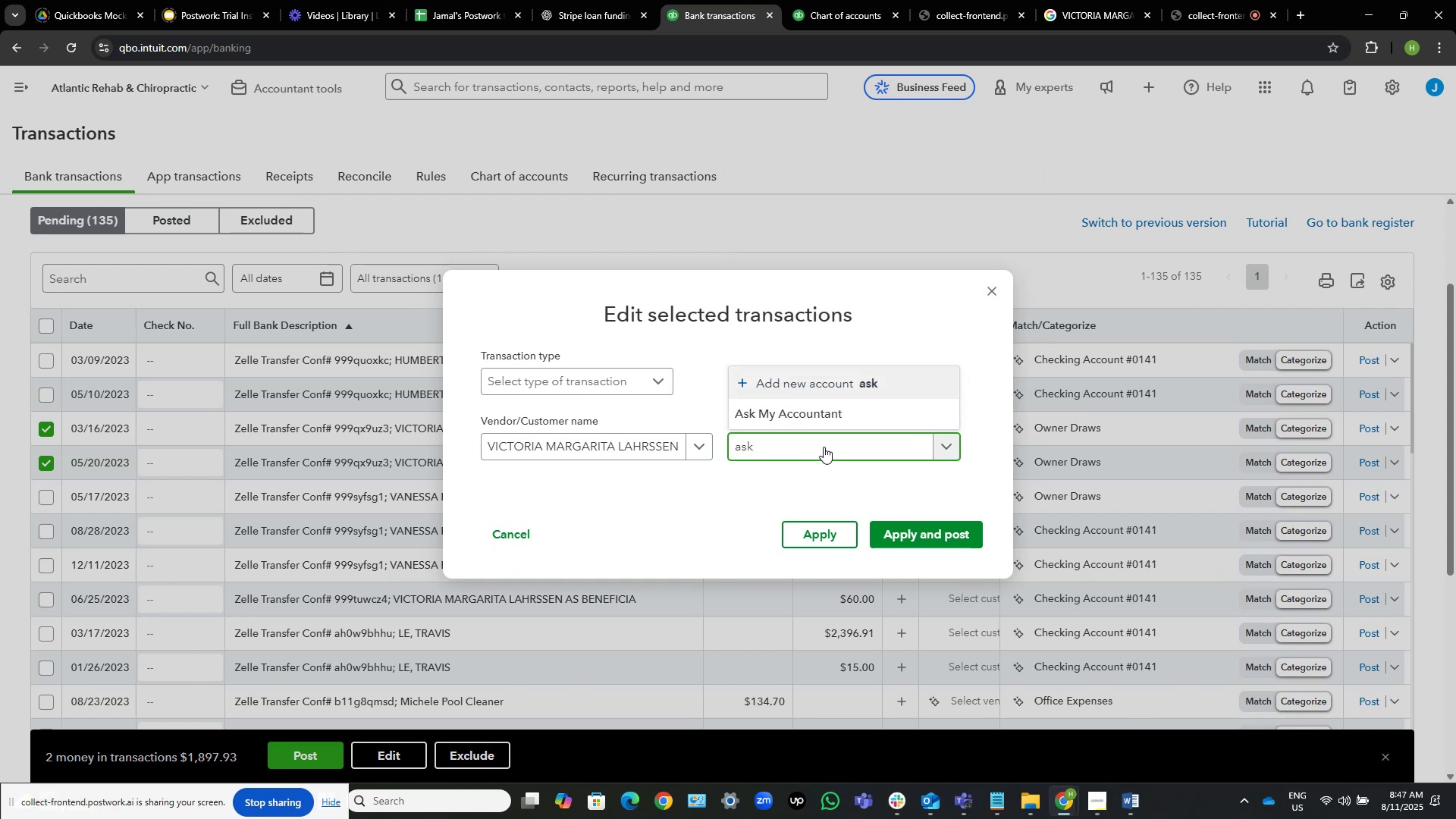 
key(ArrowDown)
 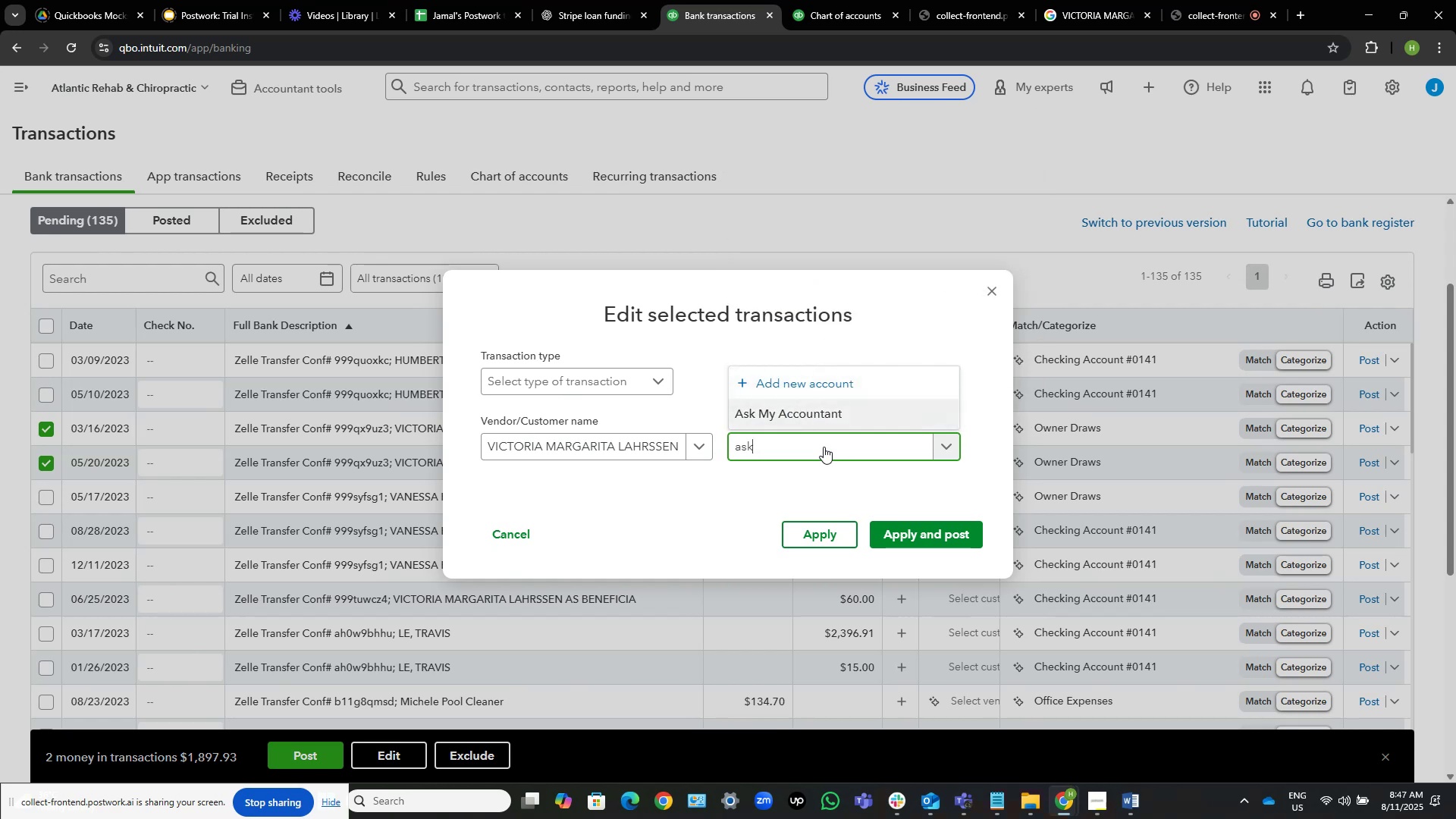 
key(NumpadEnter)
 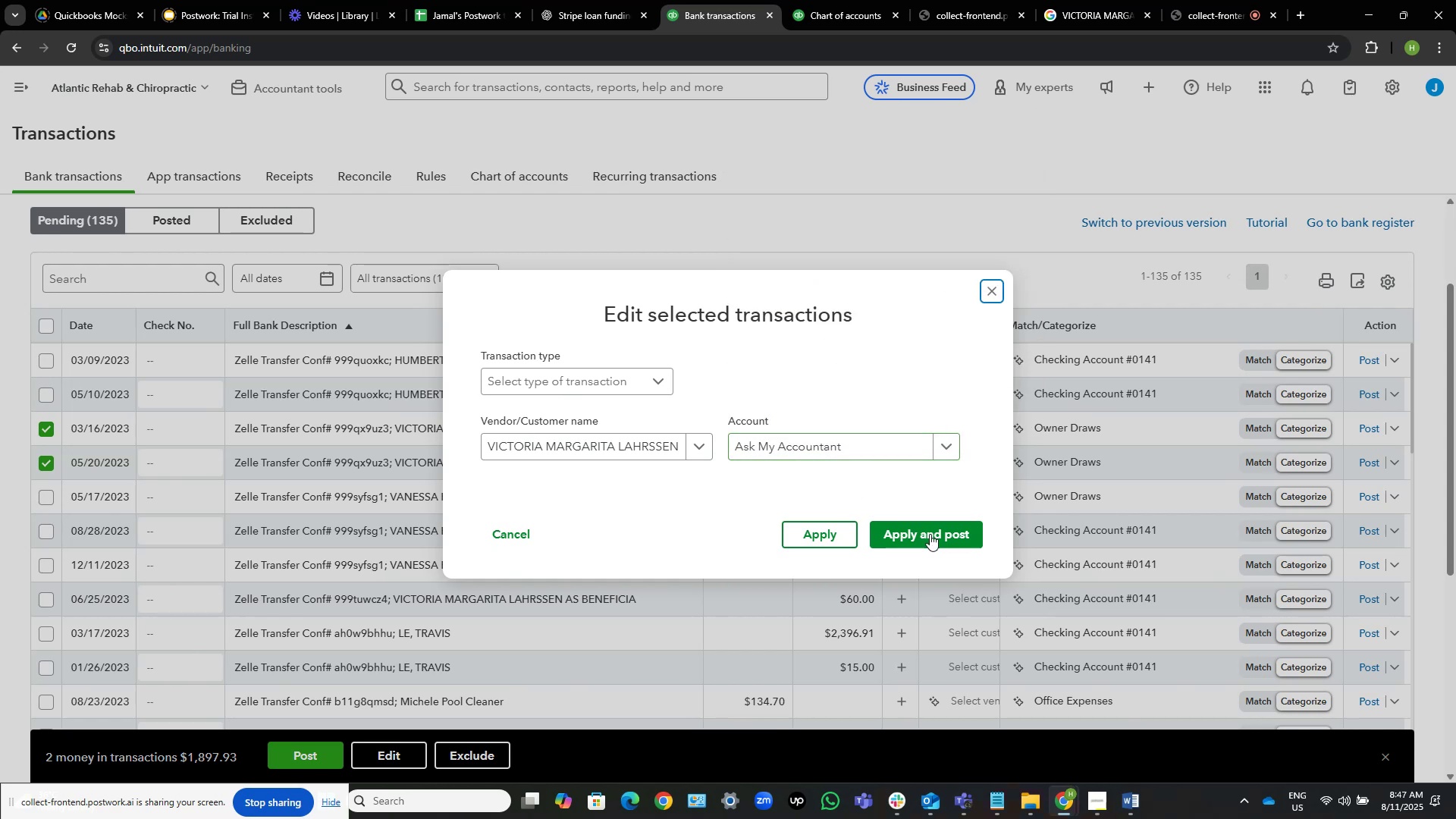 
left_click([958, 529])
 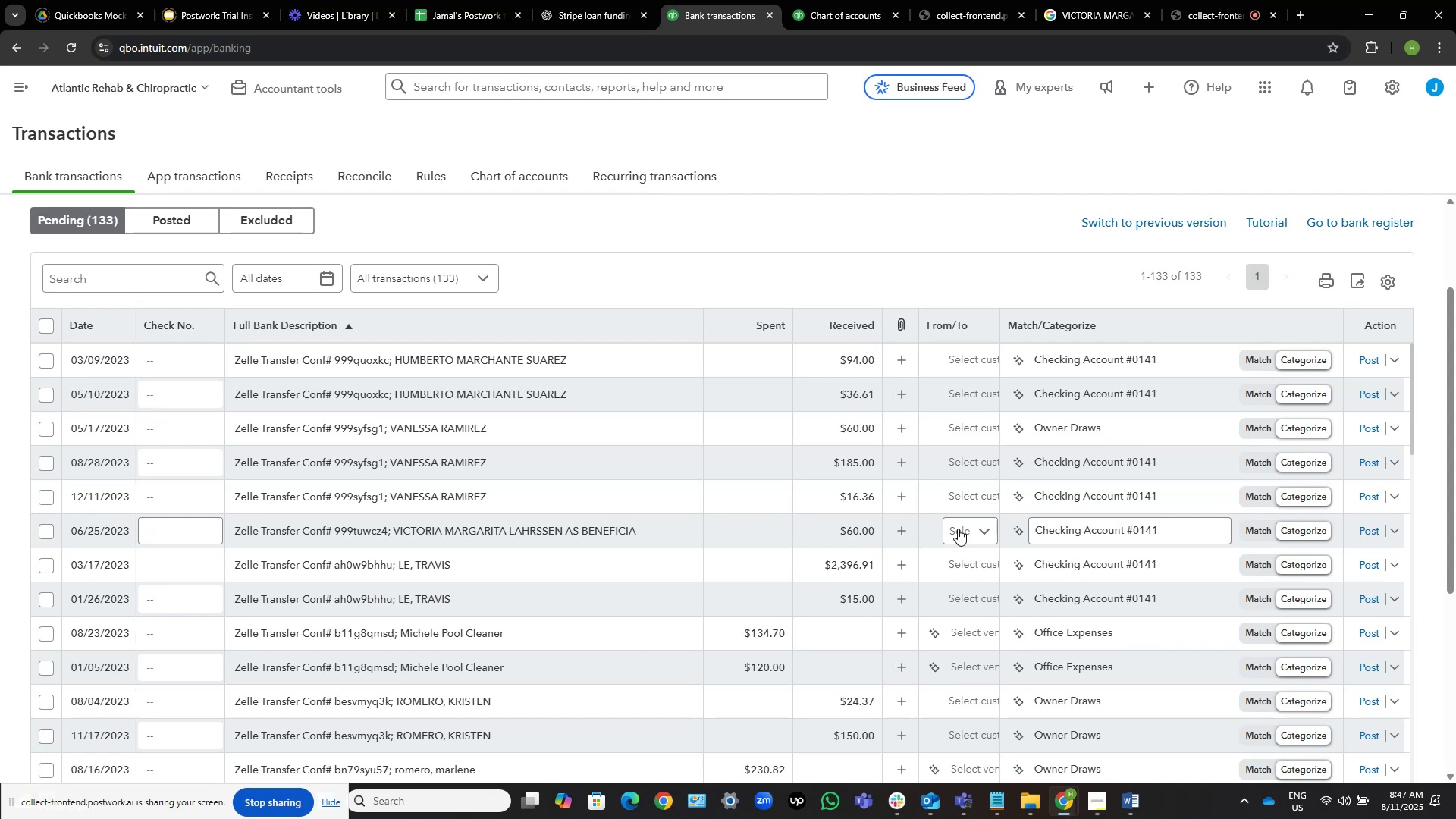 
wait(19.47)
 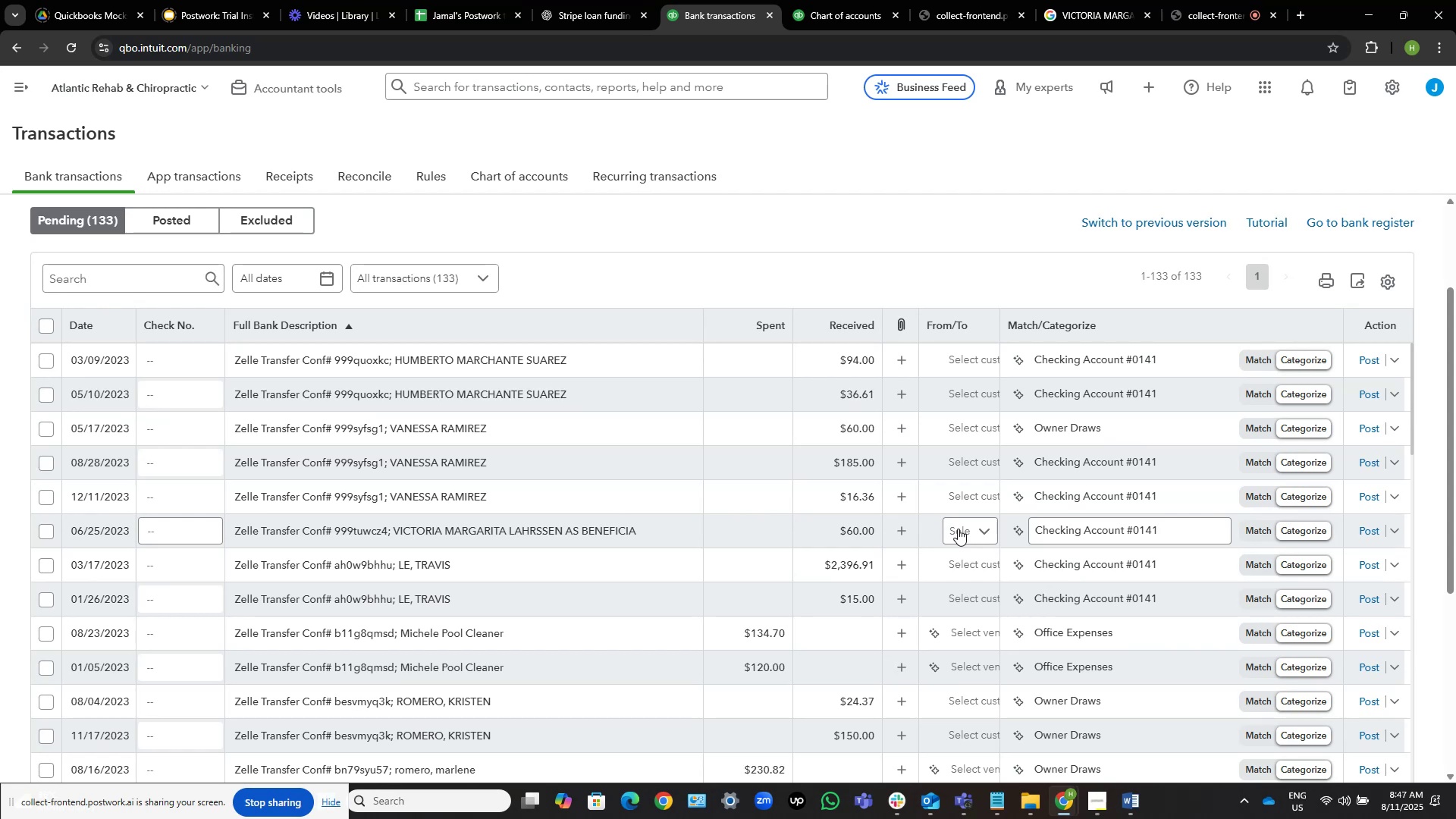 
left_click([551, 419])
 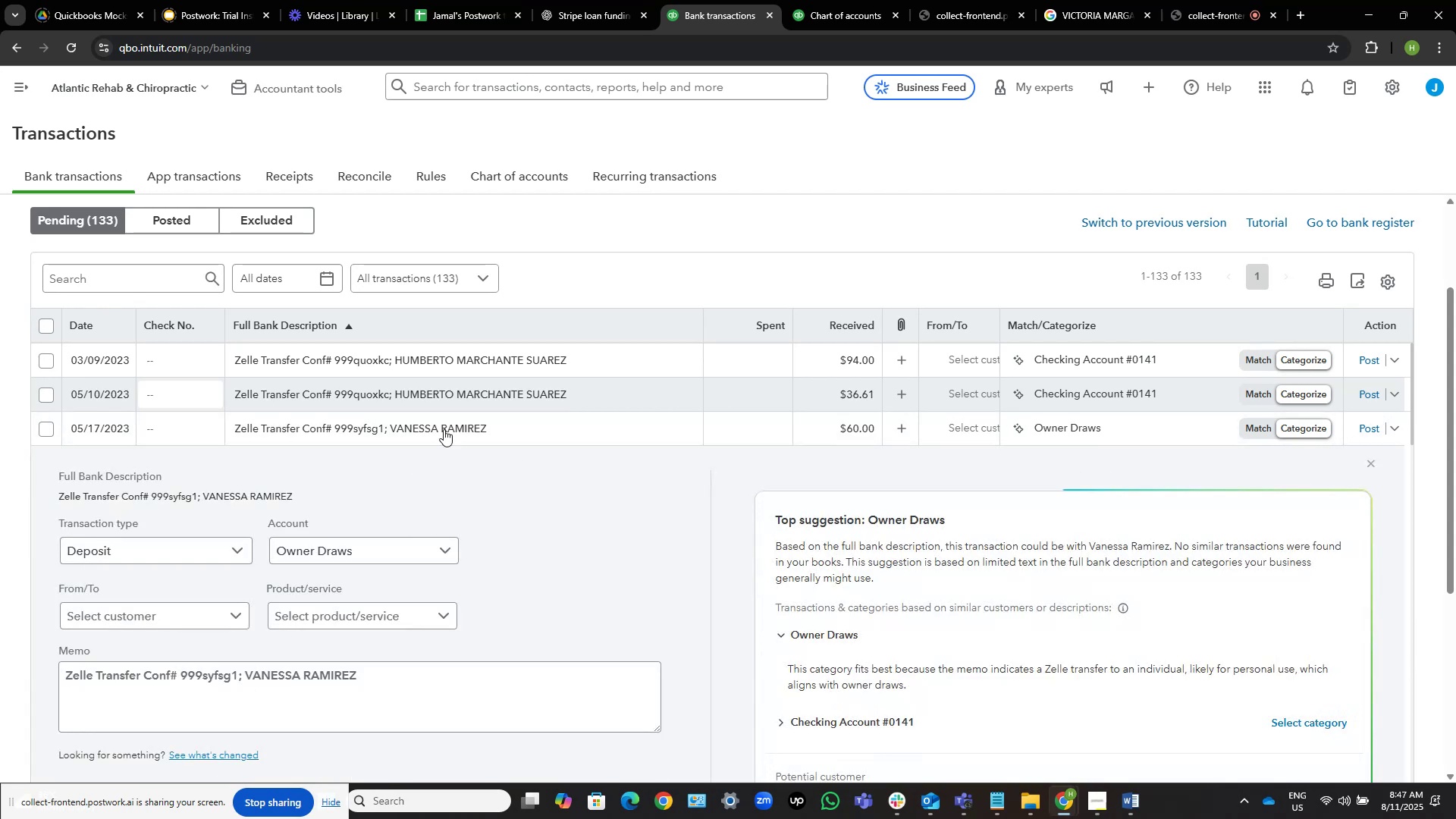 
left_click([598, 419])
 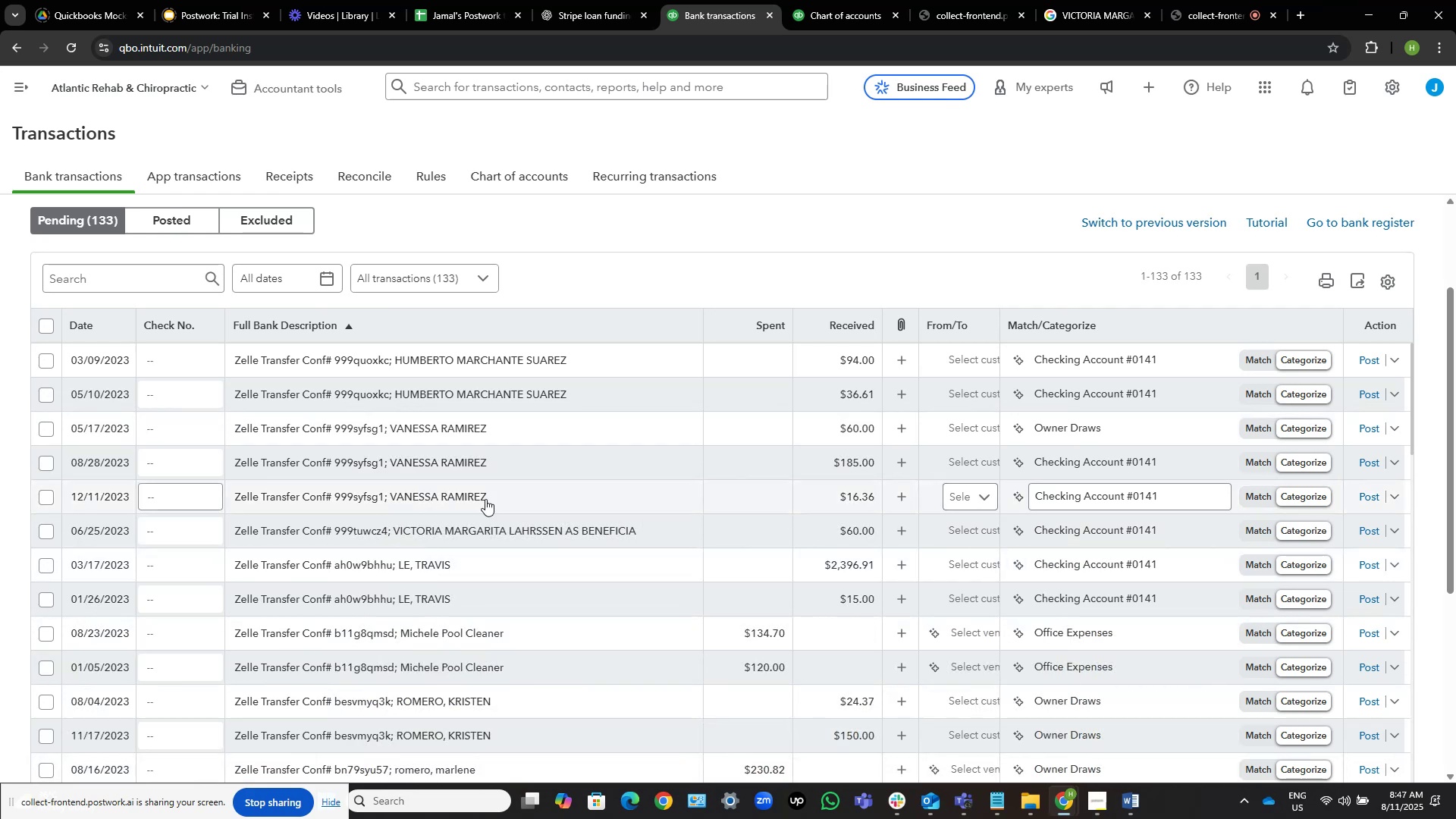 
left_click_drag(start_coordinate=[495, 497], to_coordinate=[392, 497])
 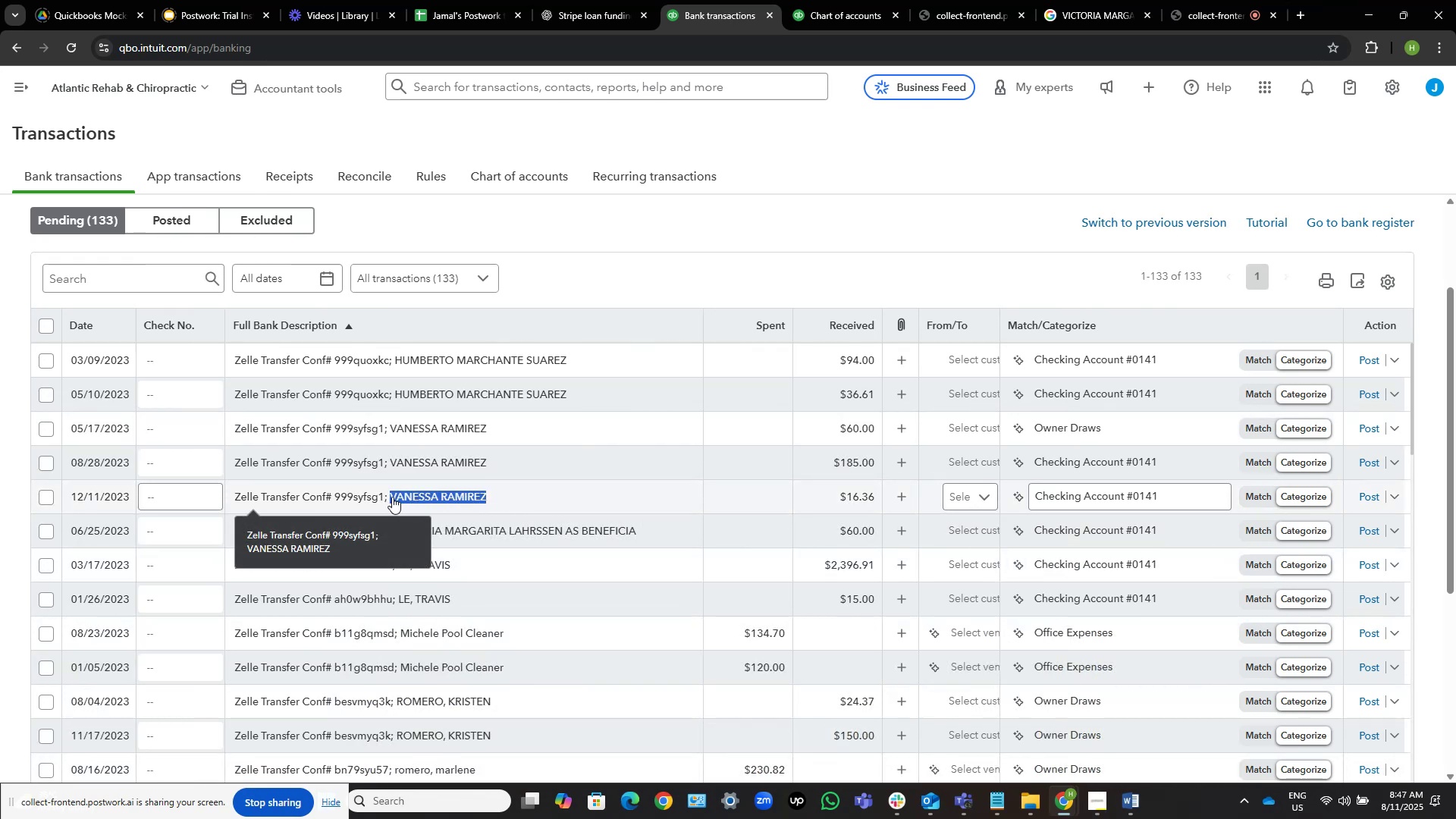 
key(Control+C)
 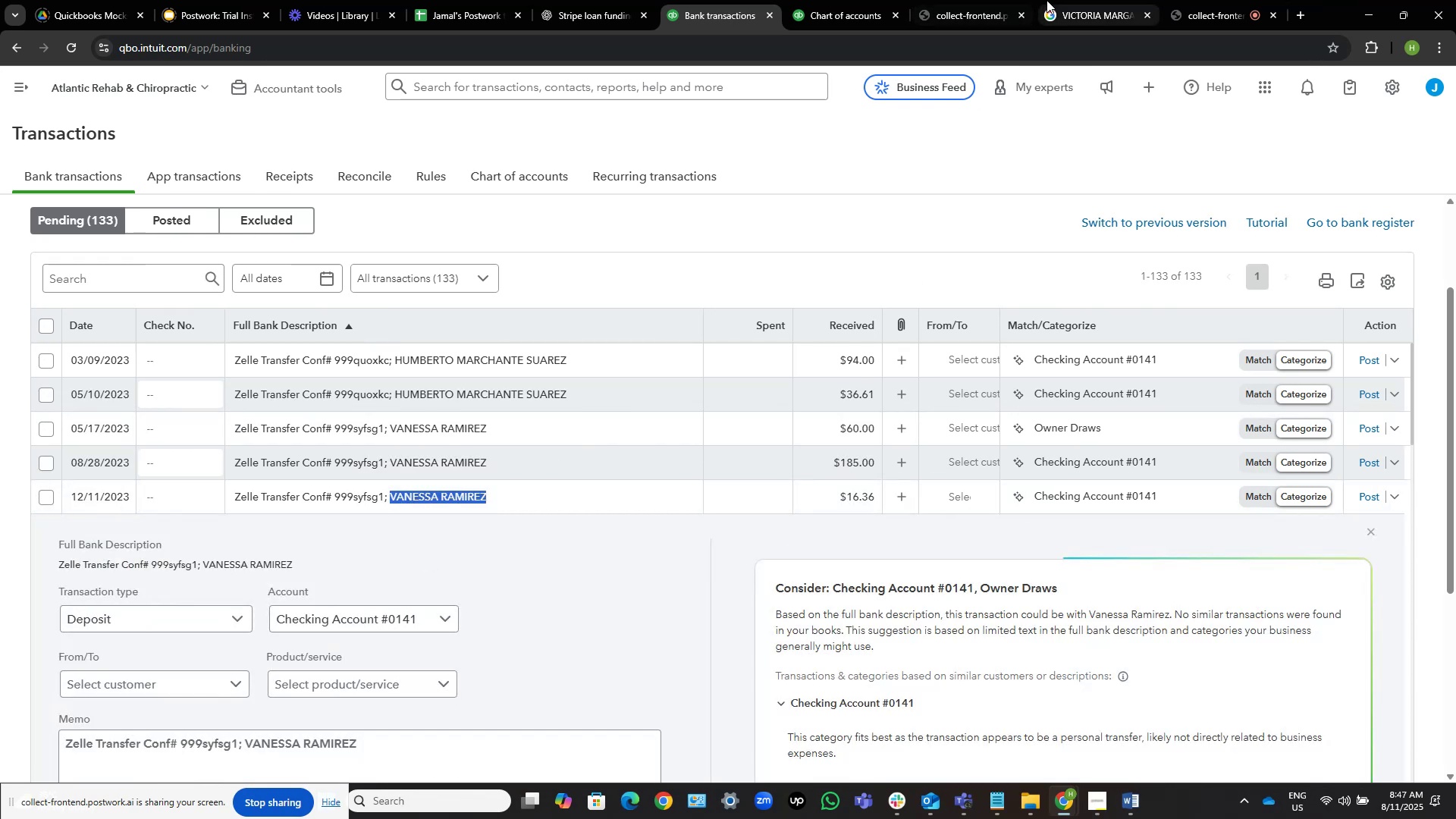 
left_click([1056, 0])
 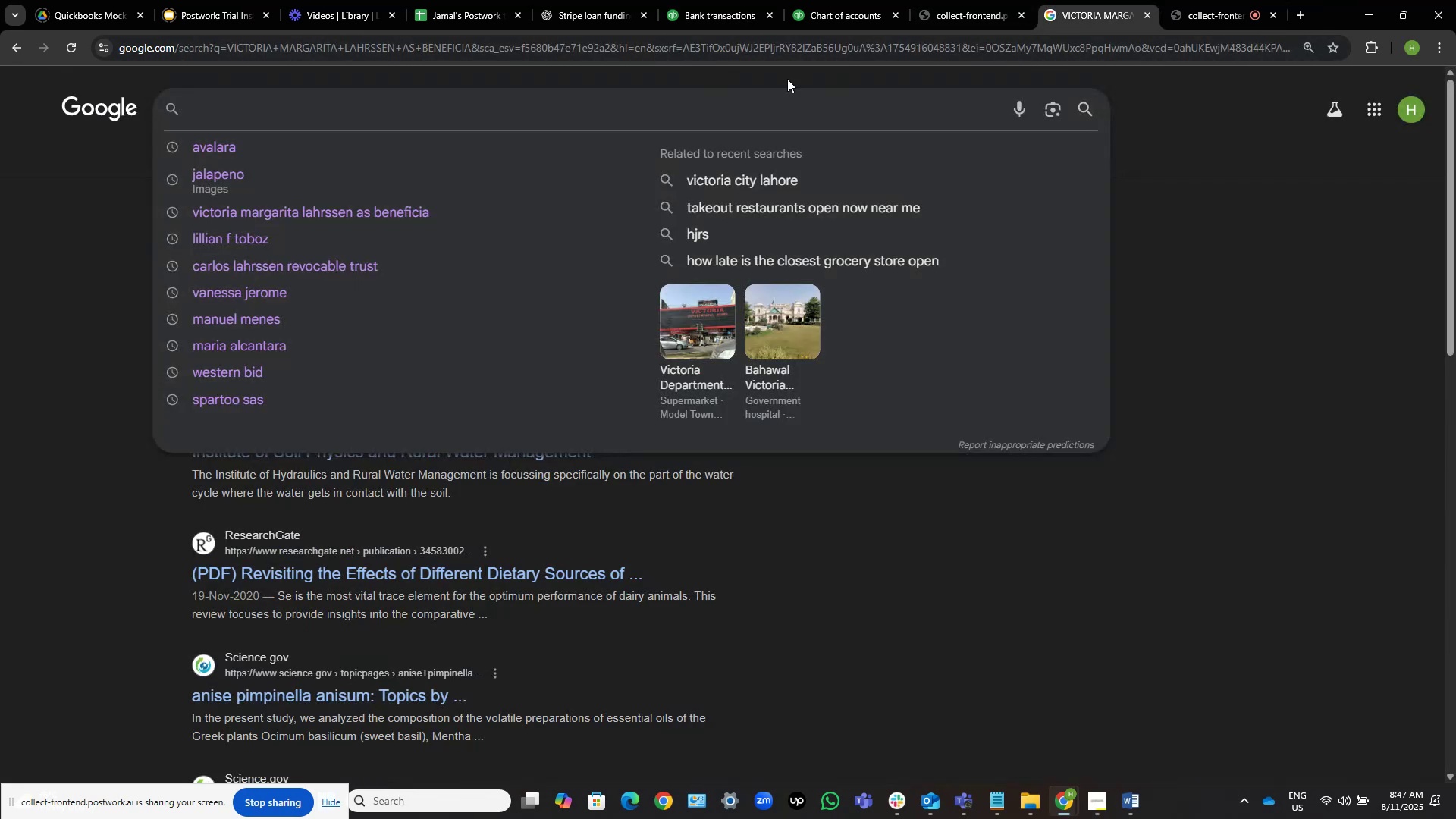 
key(Control+V)
 